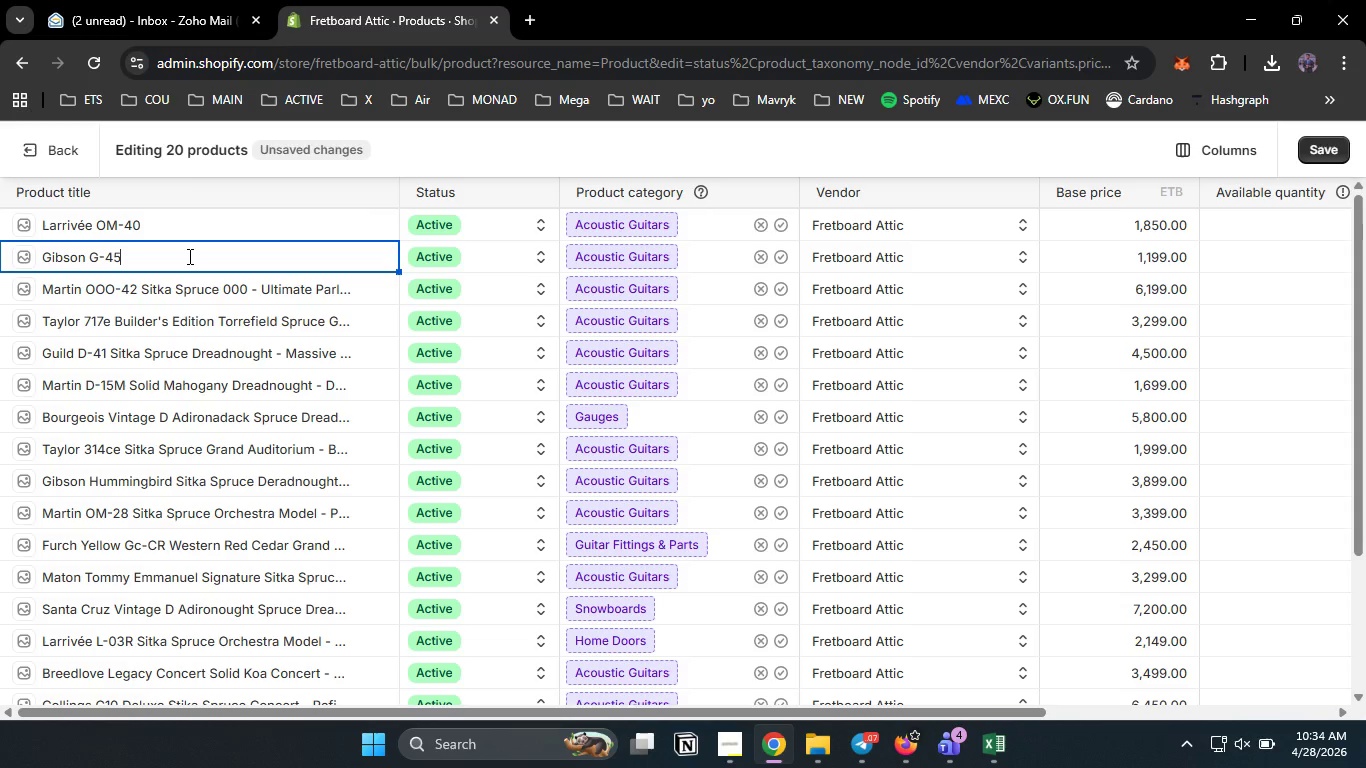 
key(ArrowRight)
 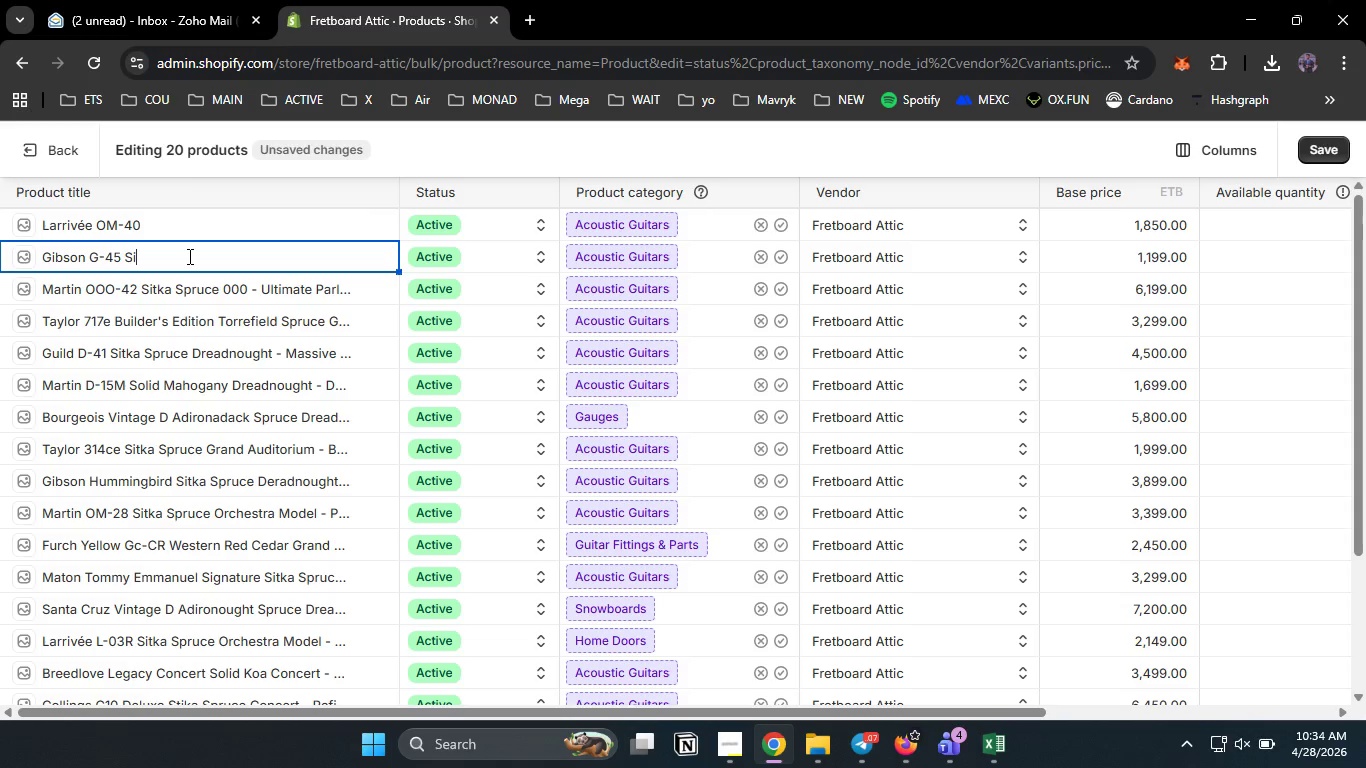 
type( Sitka Spruce De)
key(Backspace)
type(readnought - Modern Accoustic With Side Sounds)
key(Backspace)
type( Port)
 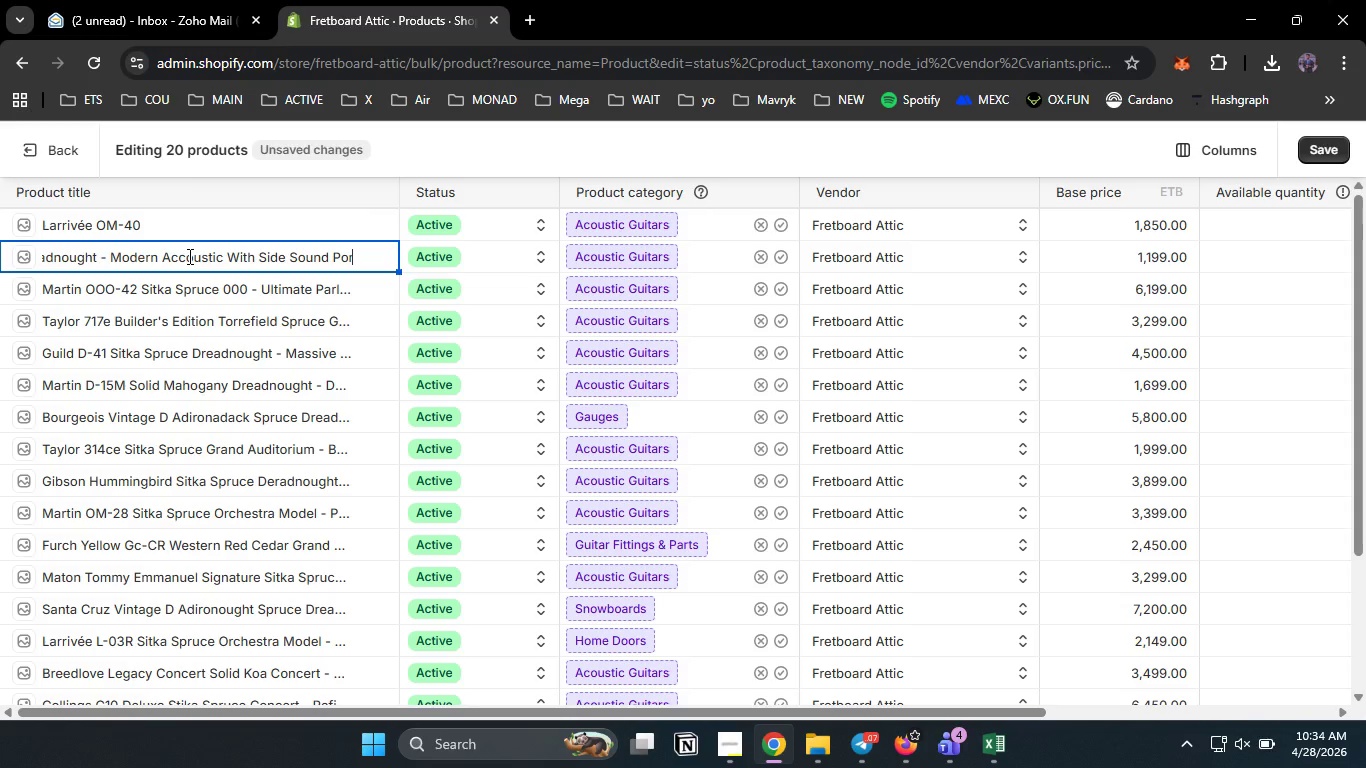 
double_click([168, 231])
 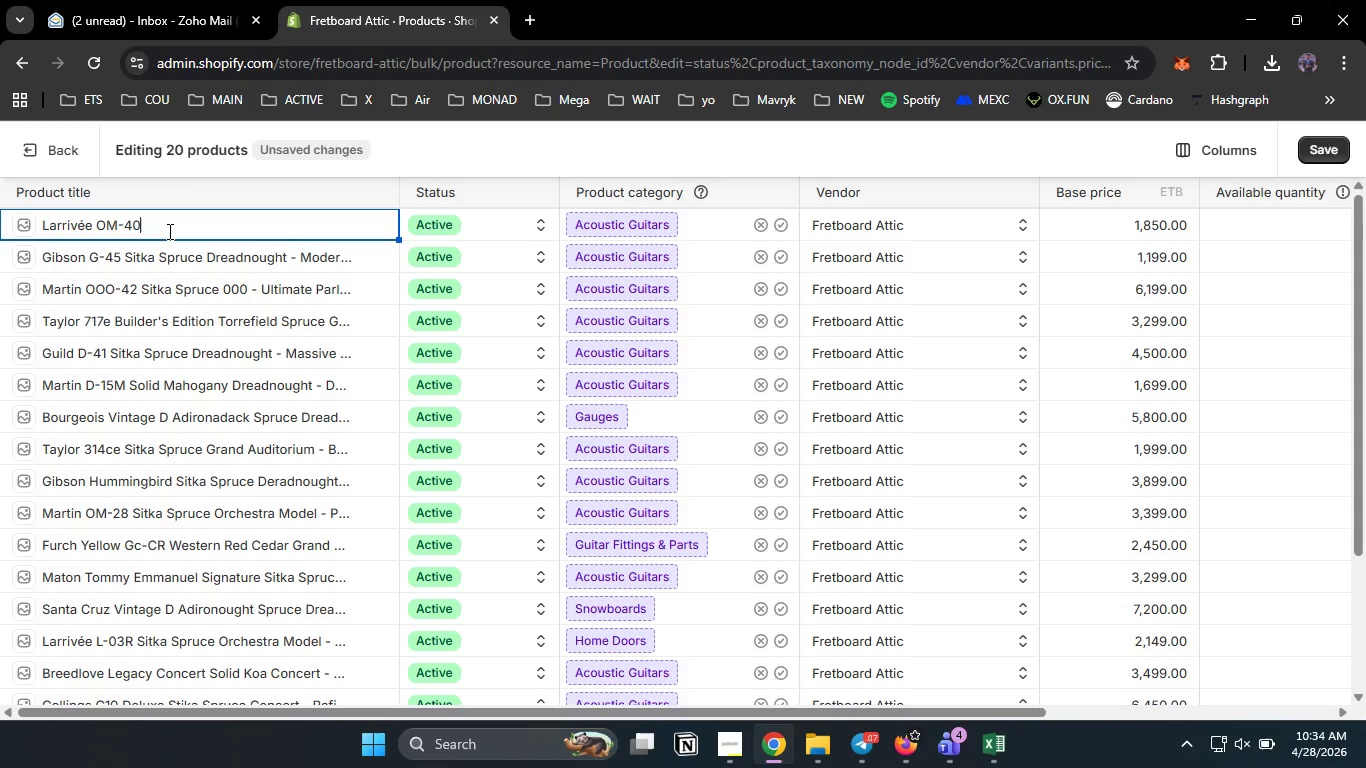 
key(ArrowRight)
 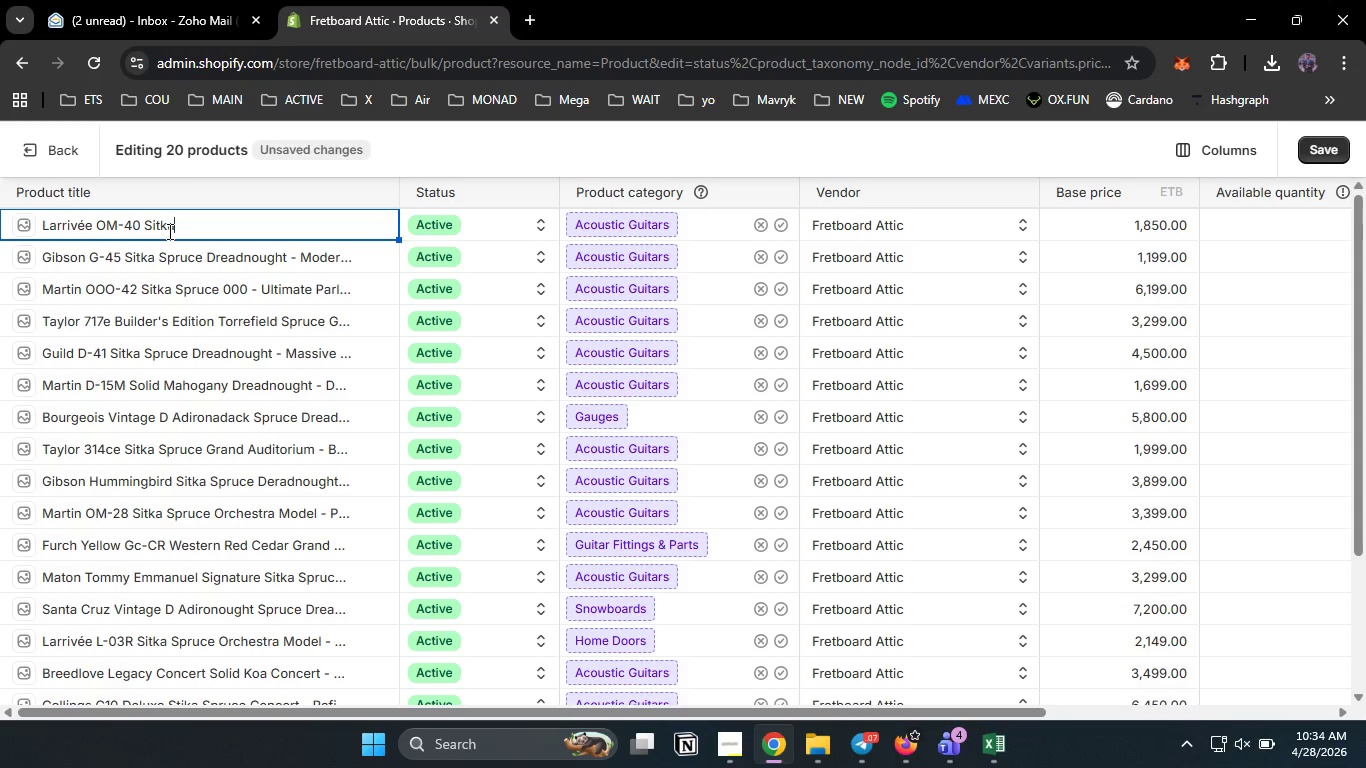 
type( Sitka Spruce Orchesta Model - Bold Bass & Clear Mids)
 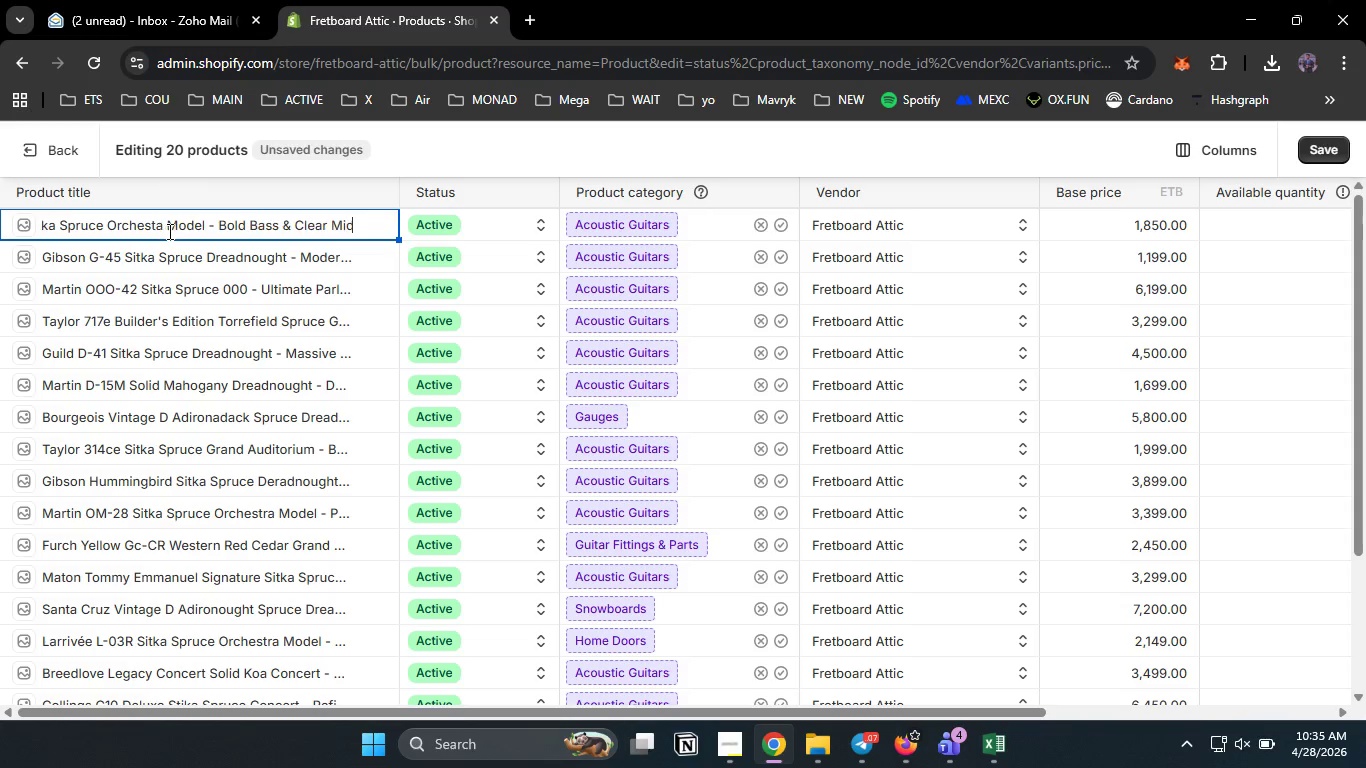 
wait(29.31)
 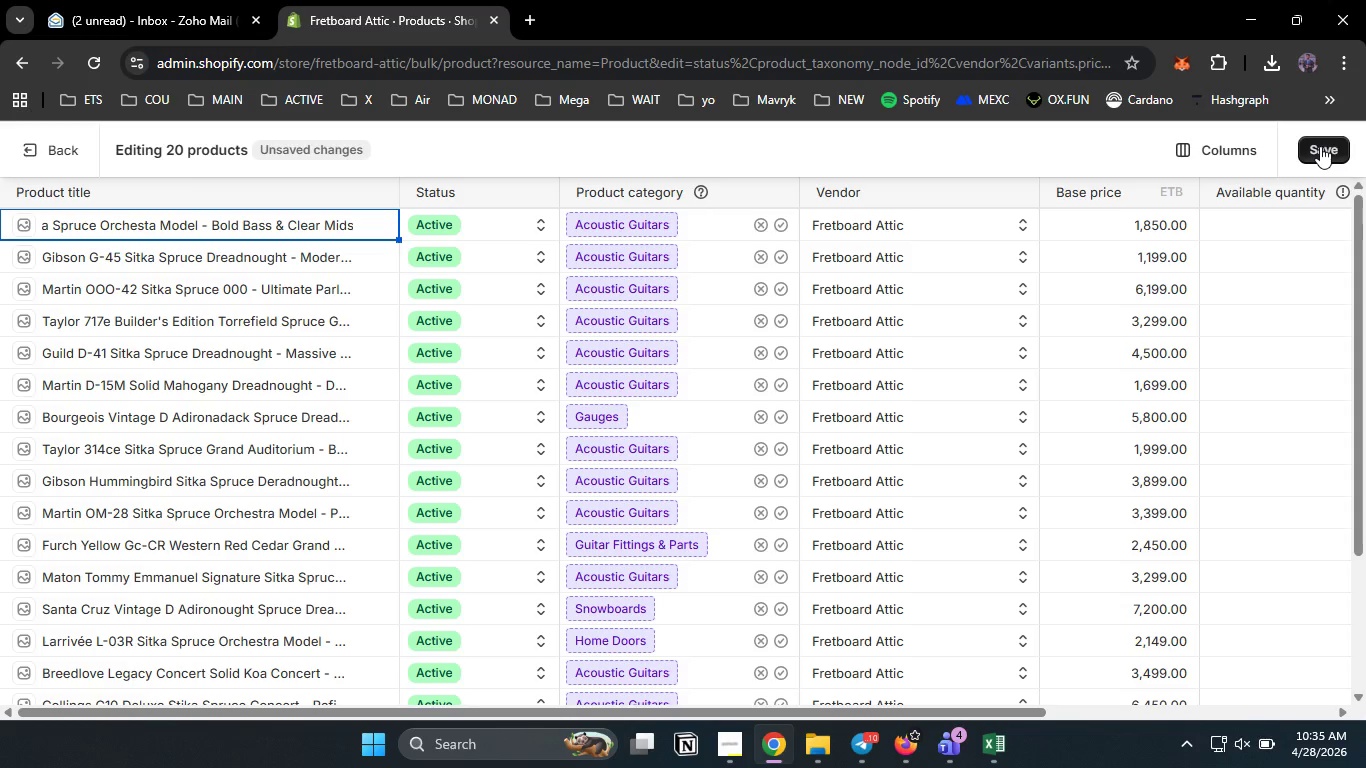 
left_click([1315, 143])
 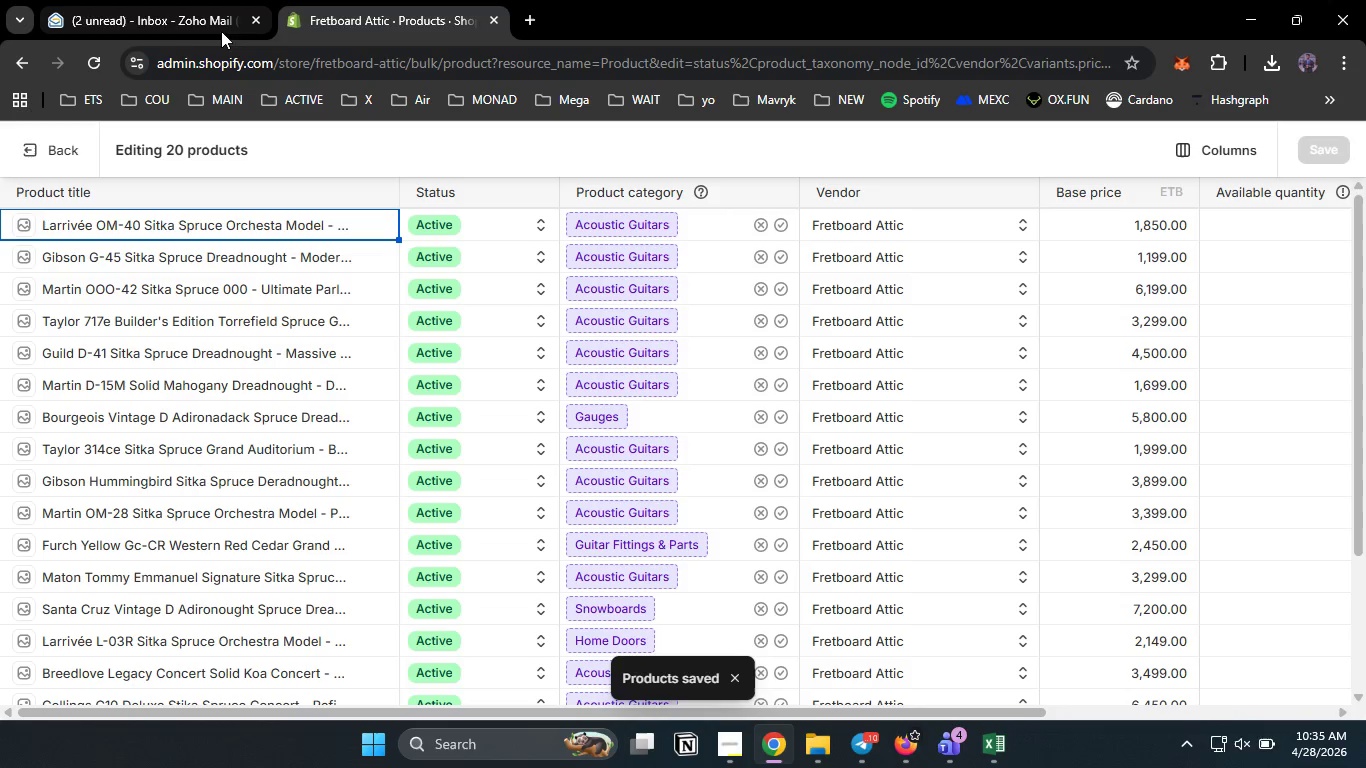 
wait(7.91)
 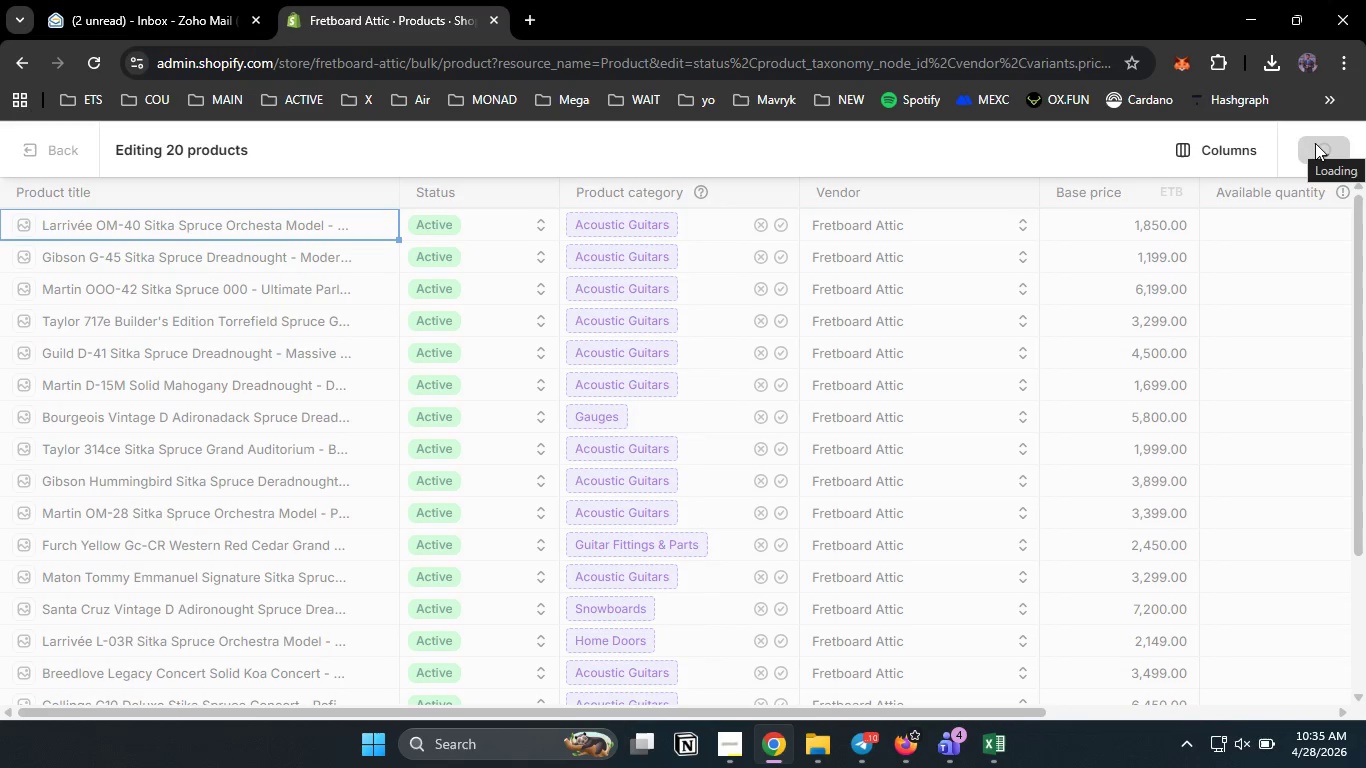 
left_click([50, 140])
 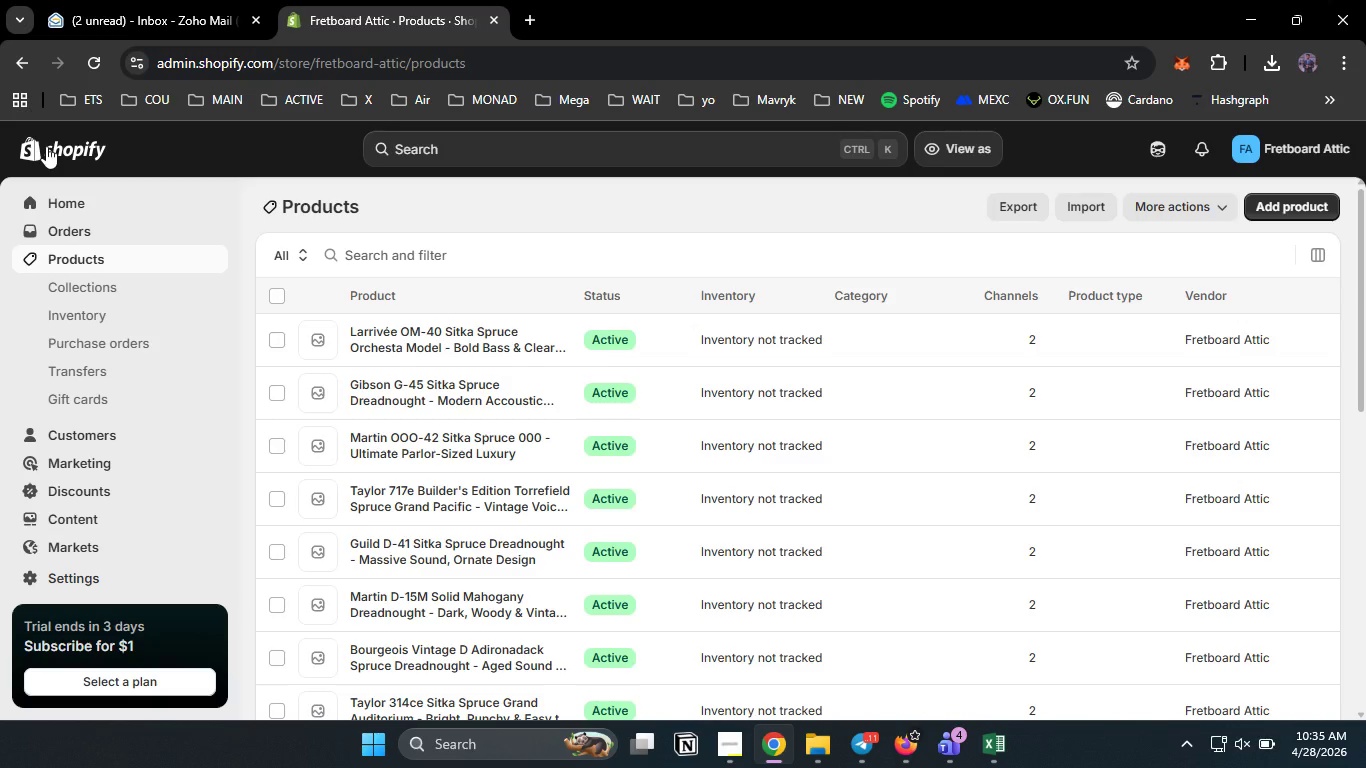 
wait(16.5)
 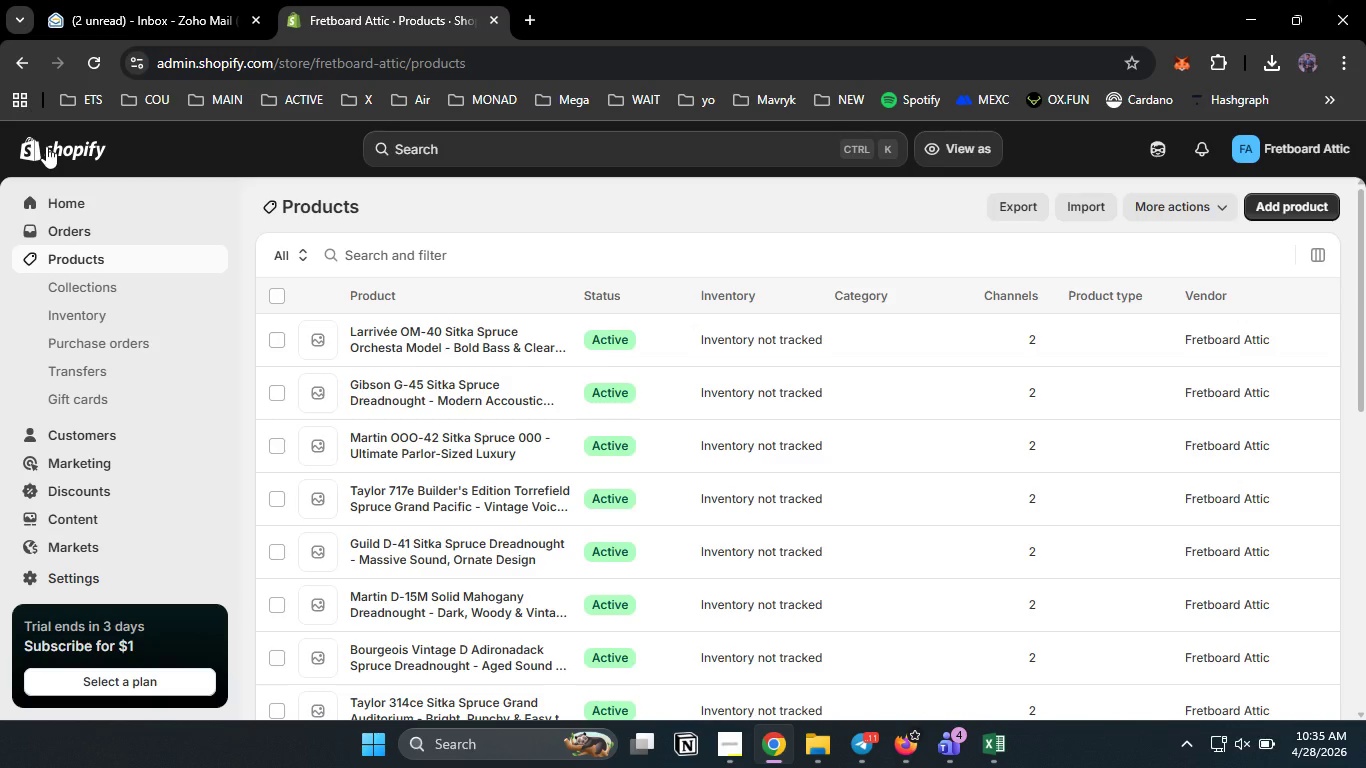 
scroll: coordinate [412, 425], scroll_direction: down, amount: 6.0
 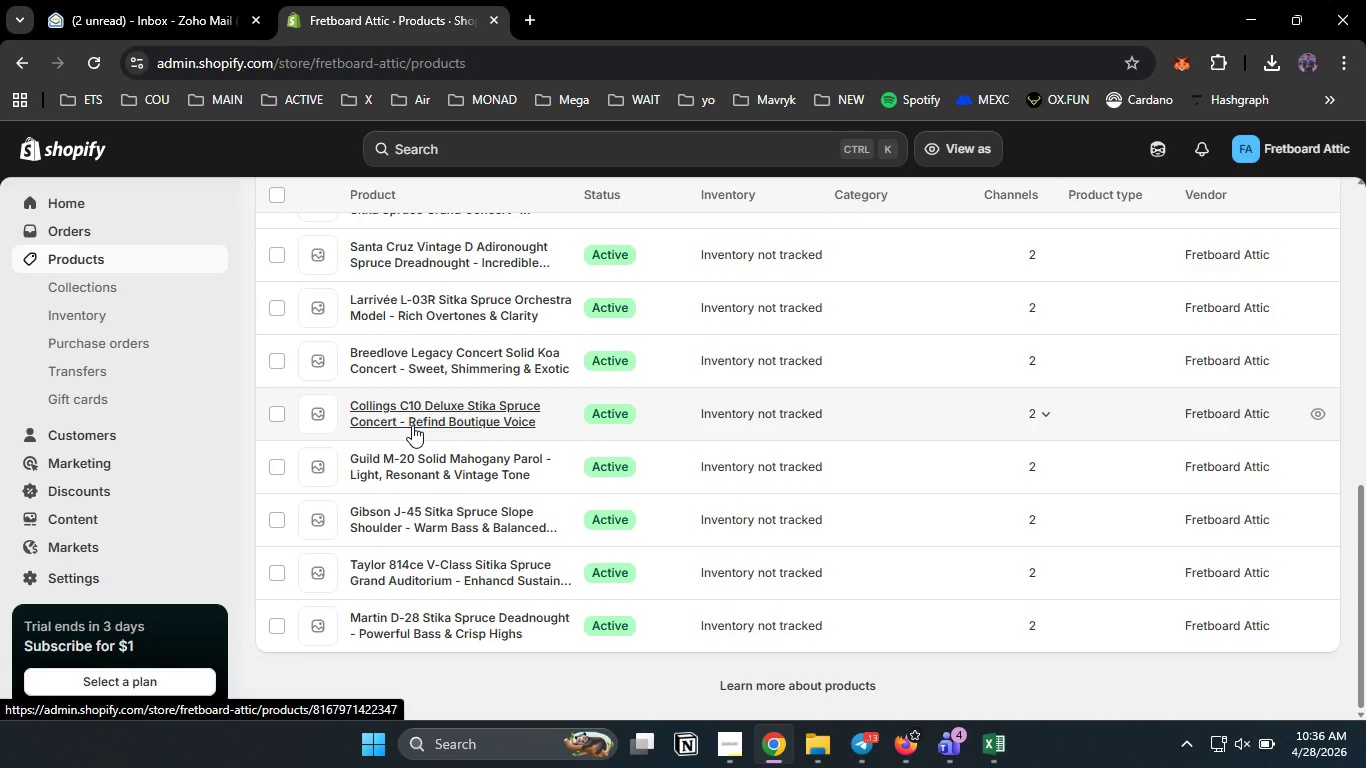 
scroll: coordinate [412, 425], scroll_direction: up, amount: 1.0
 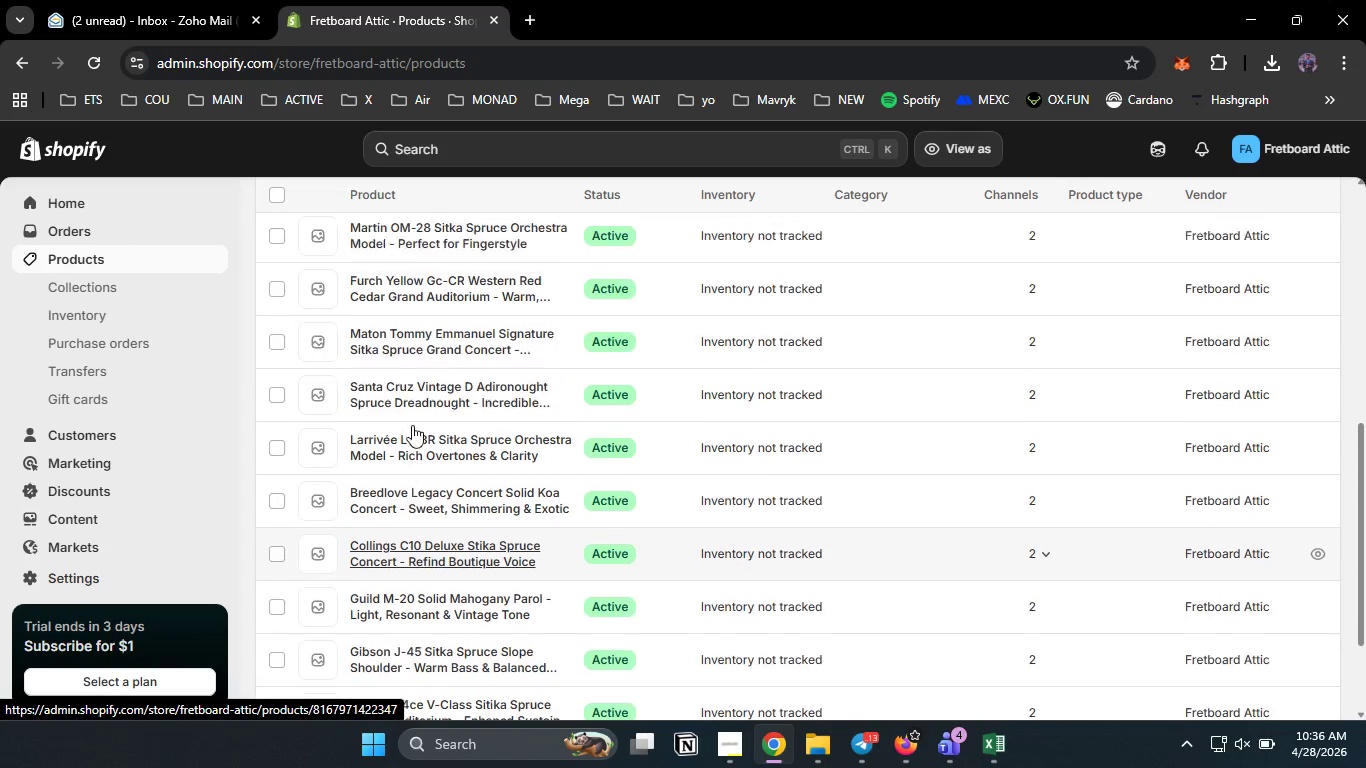 
scroll: coordinate [412, 425], scroll_direction: none, amount: 0.0
 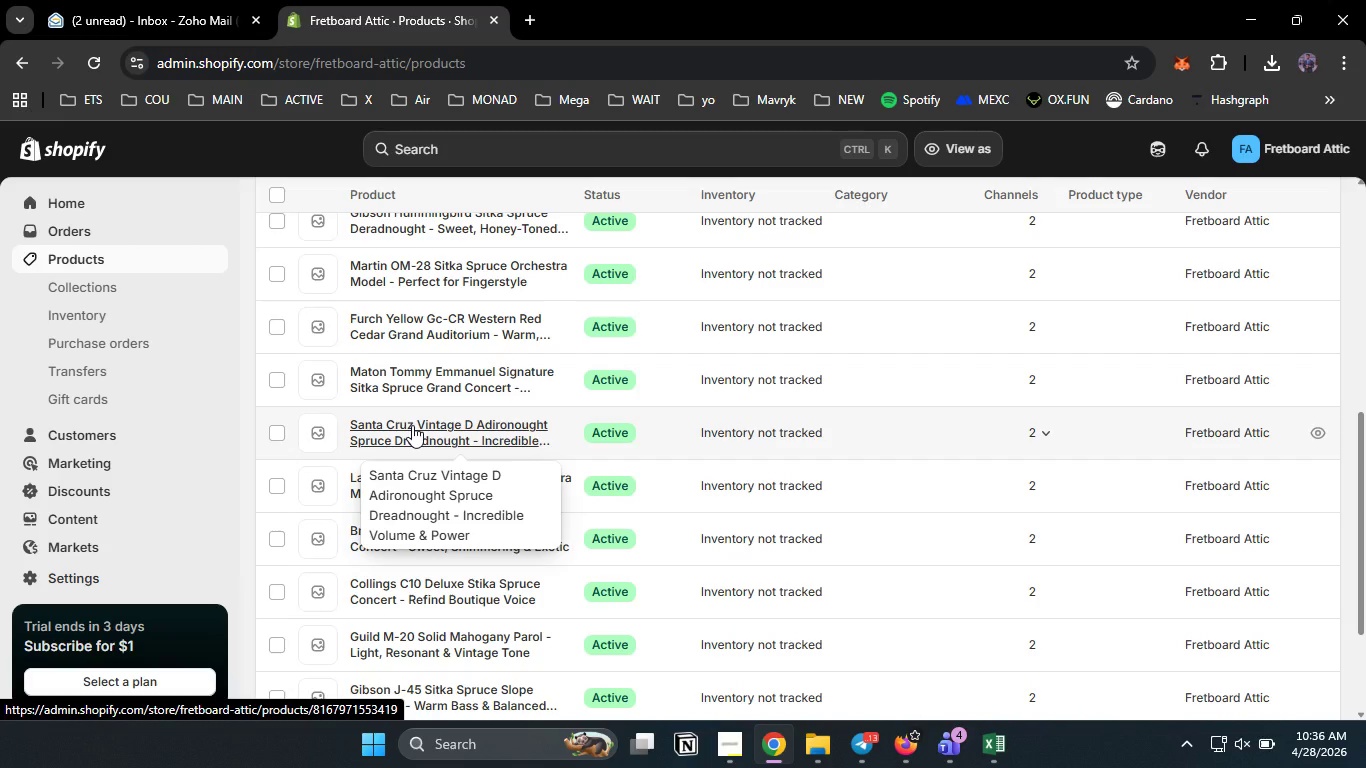 
wait(20.27)
 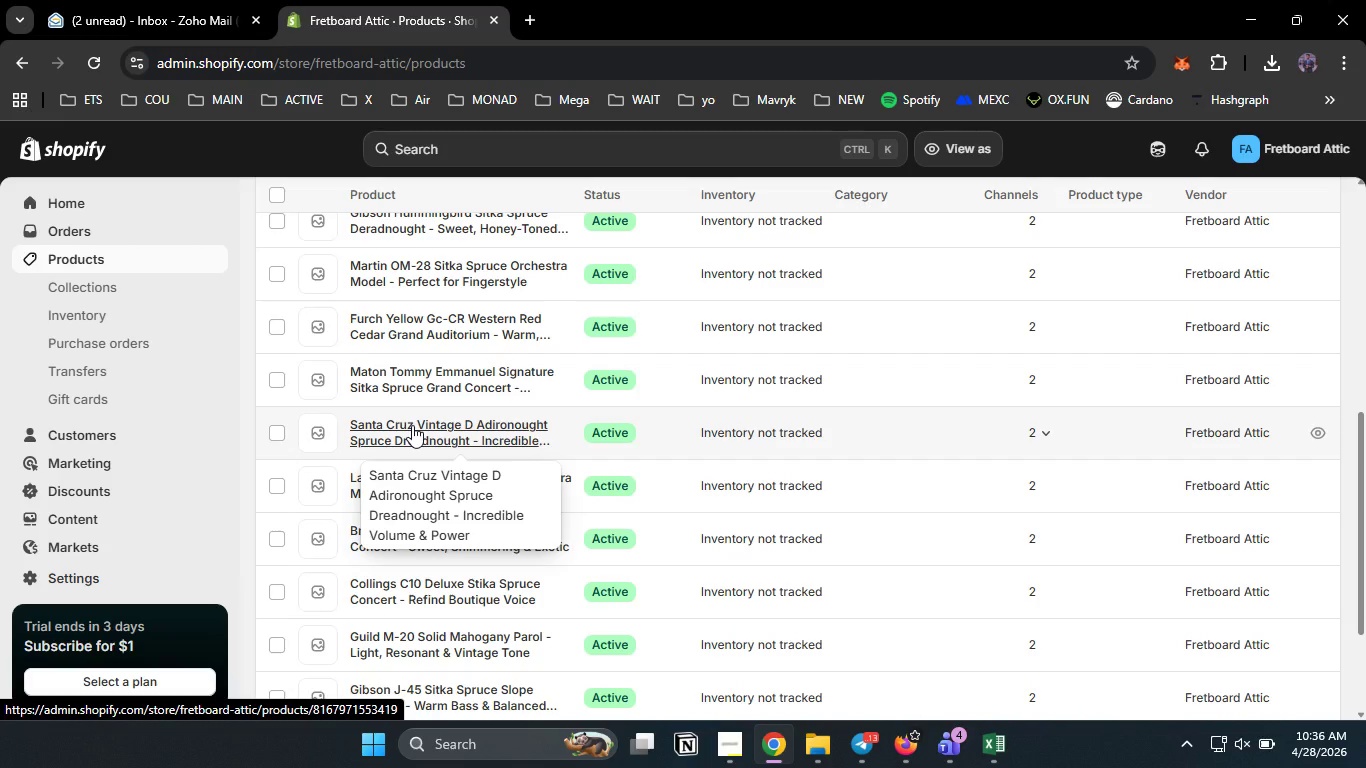 
scroll: coordinate [412, 425], scroll_direction: up, amount: 7.0
 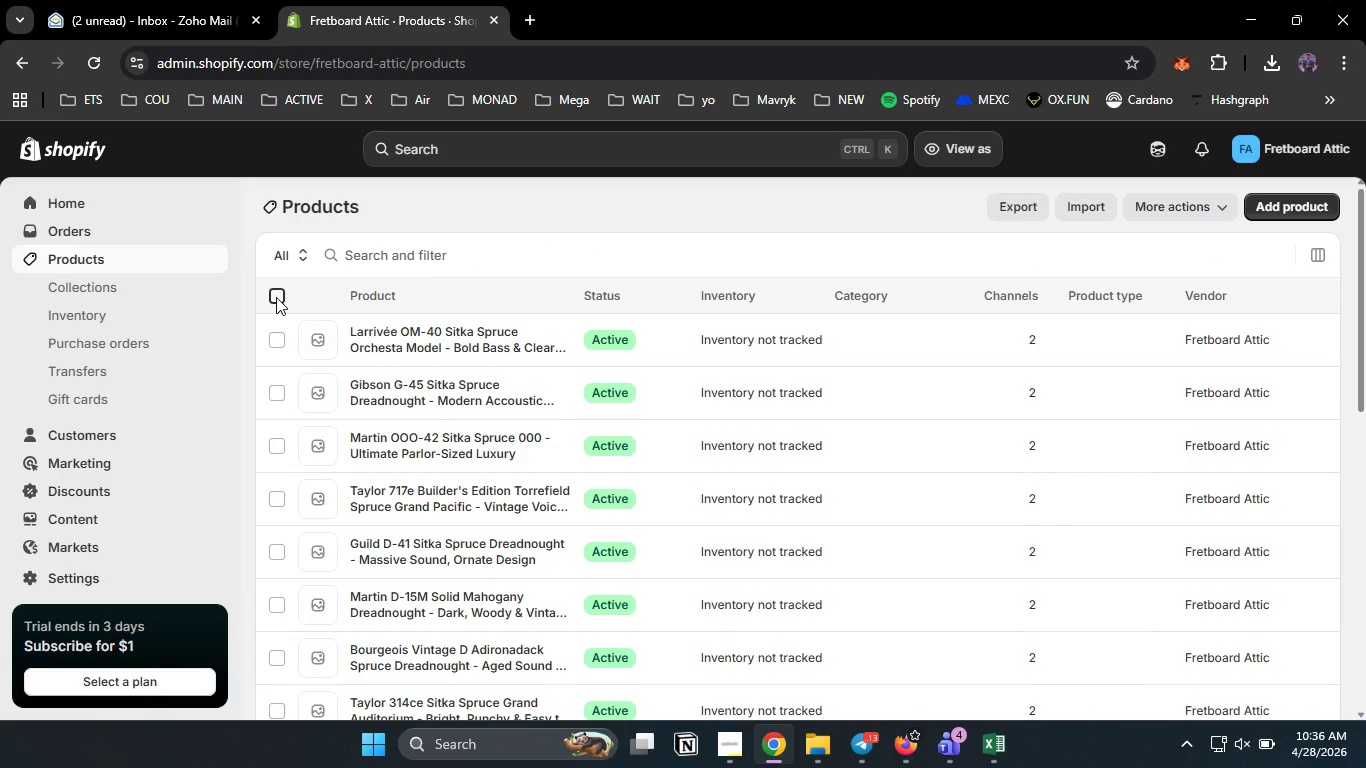 
left_click([276, 297])
 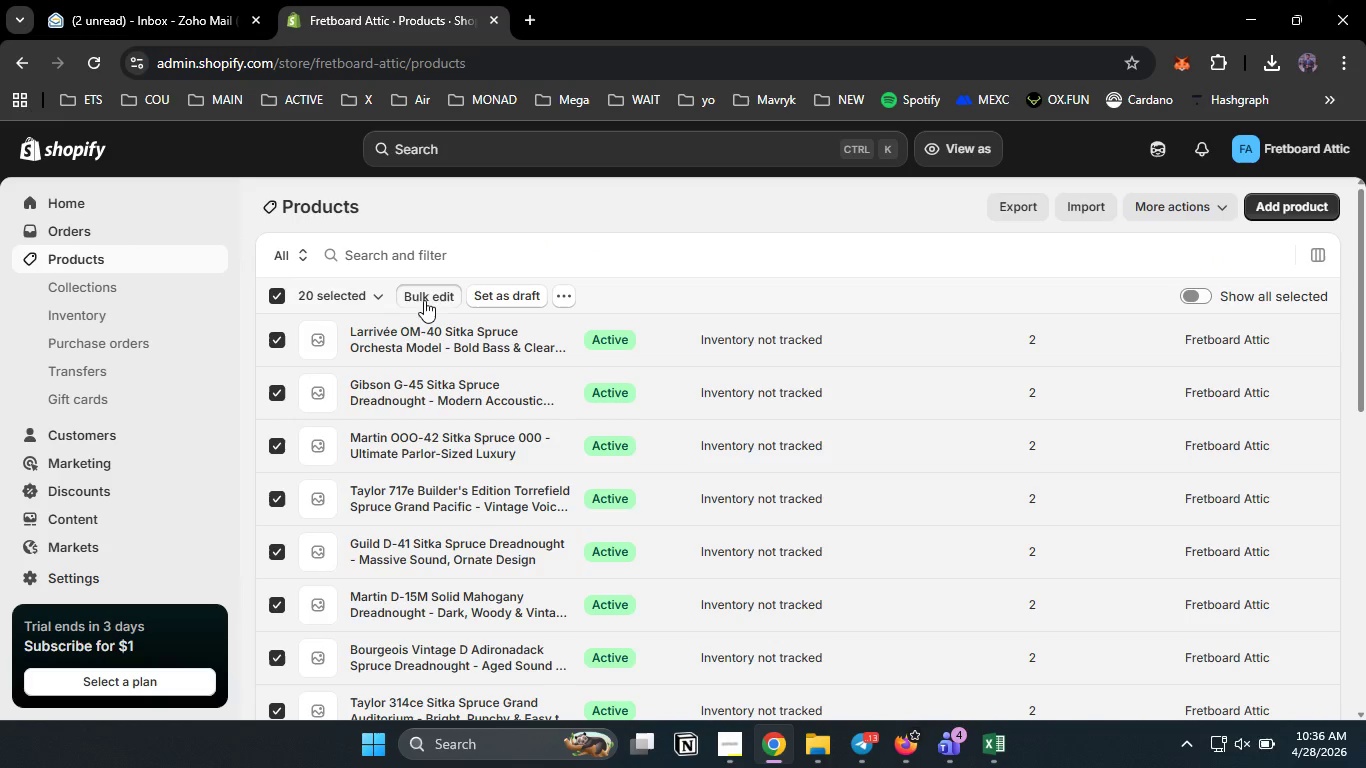 
left_click([424, 300])
 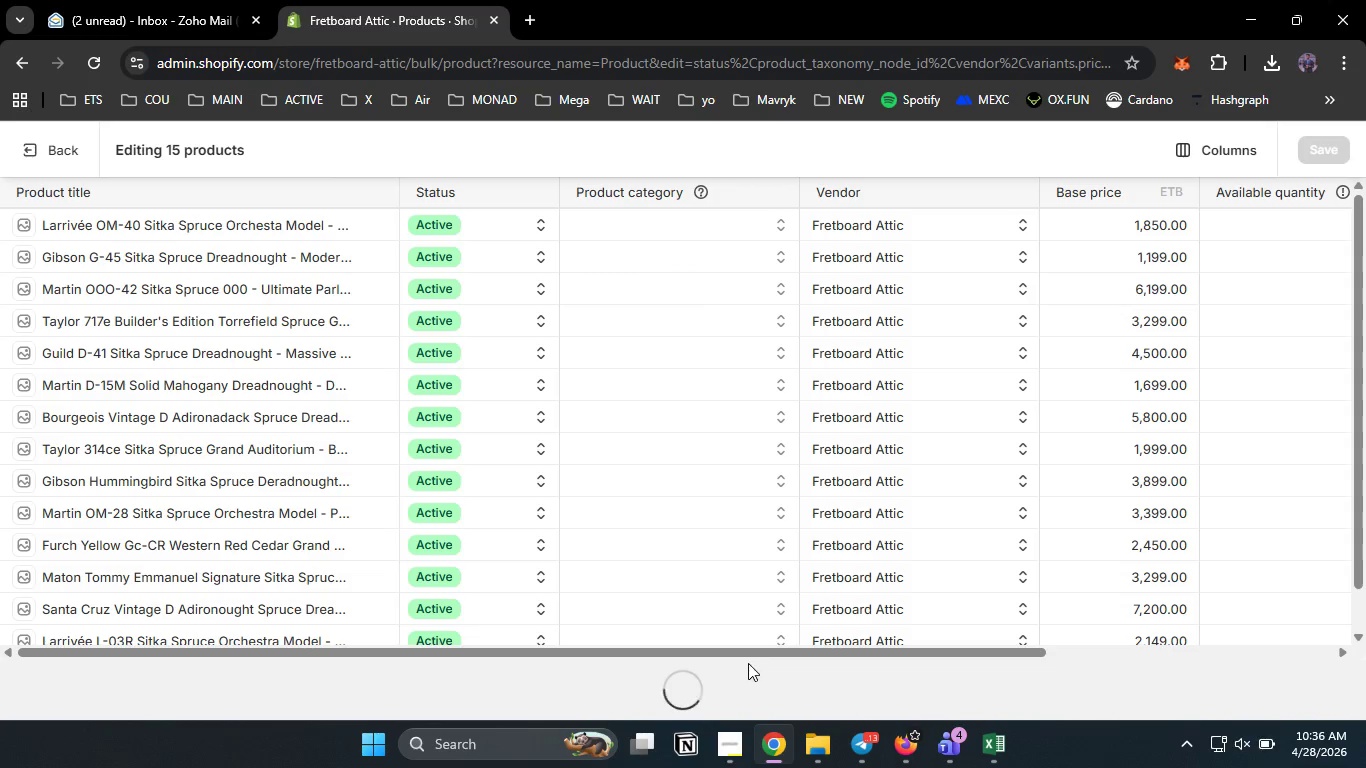 
wait(7.39)
 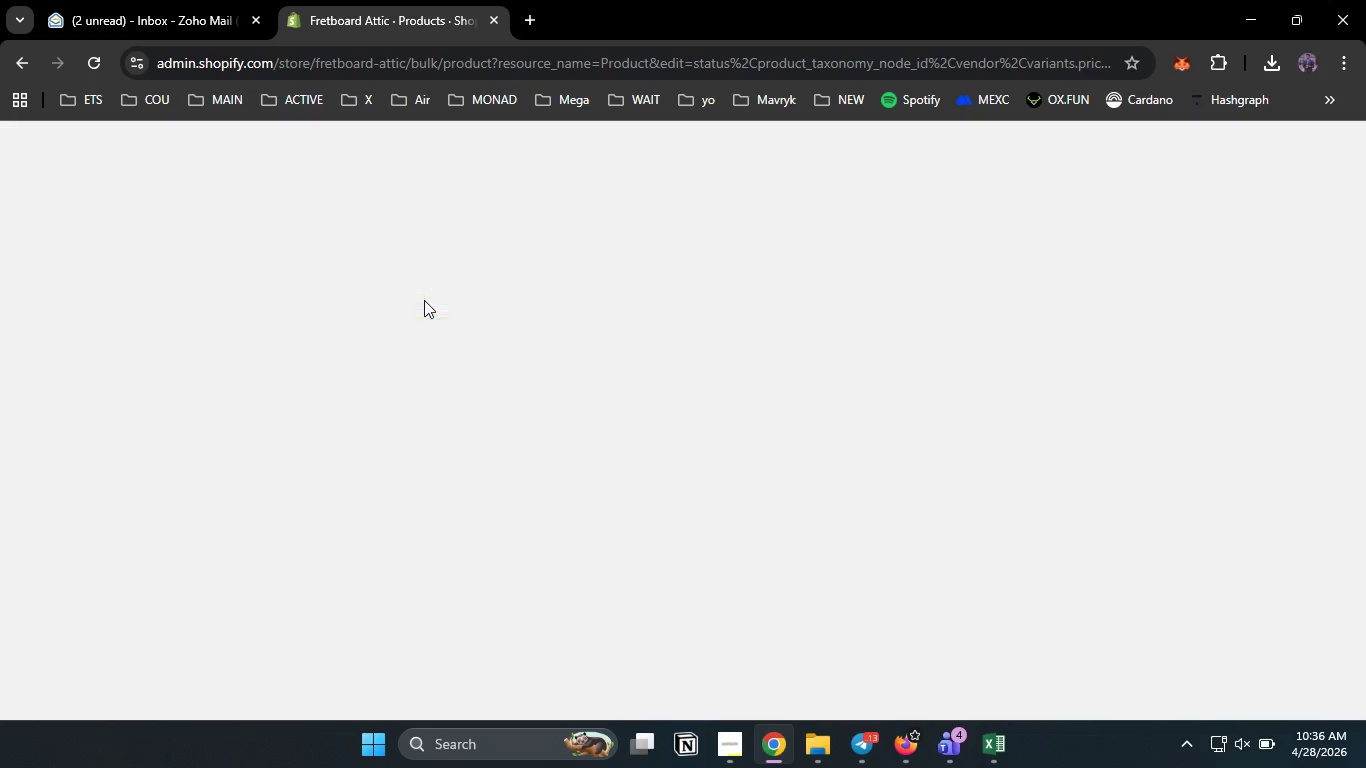 
scroll: coordinate [962, 575], scroll_direction: down, amount: 7.0
 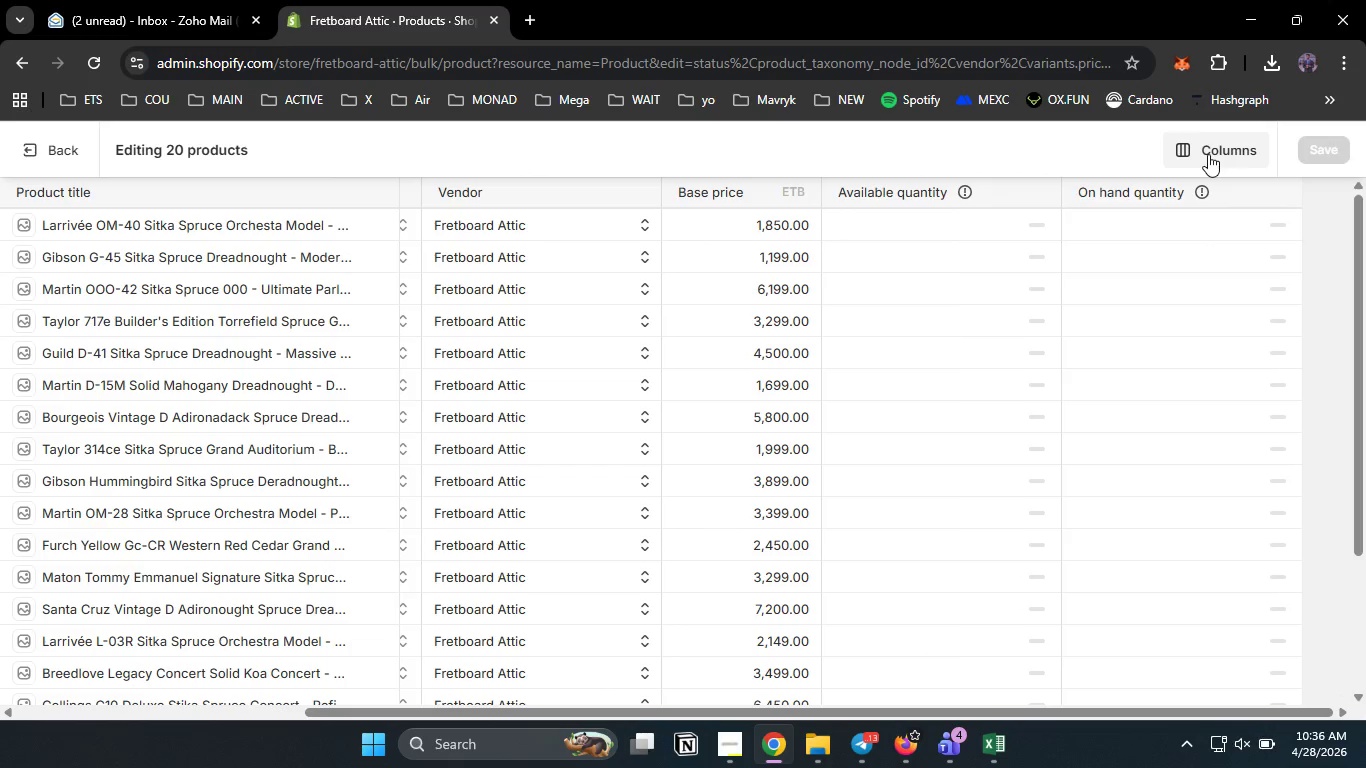 
left_click([1208, 154])
 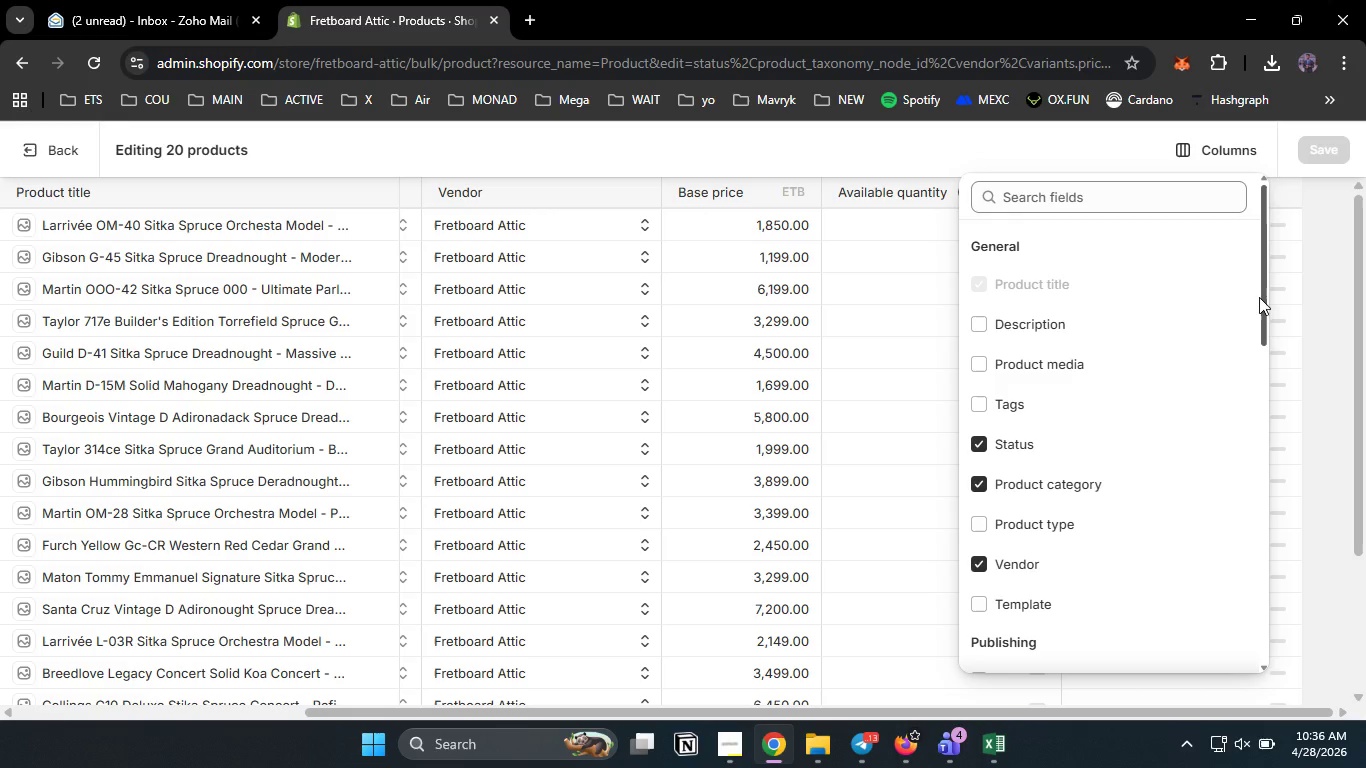 
left_click_drag(start_coordinate=[1266, 299], to_coordinate=[1219, 553])
 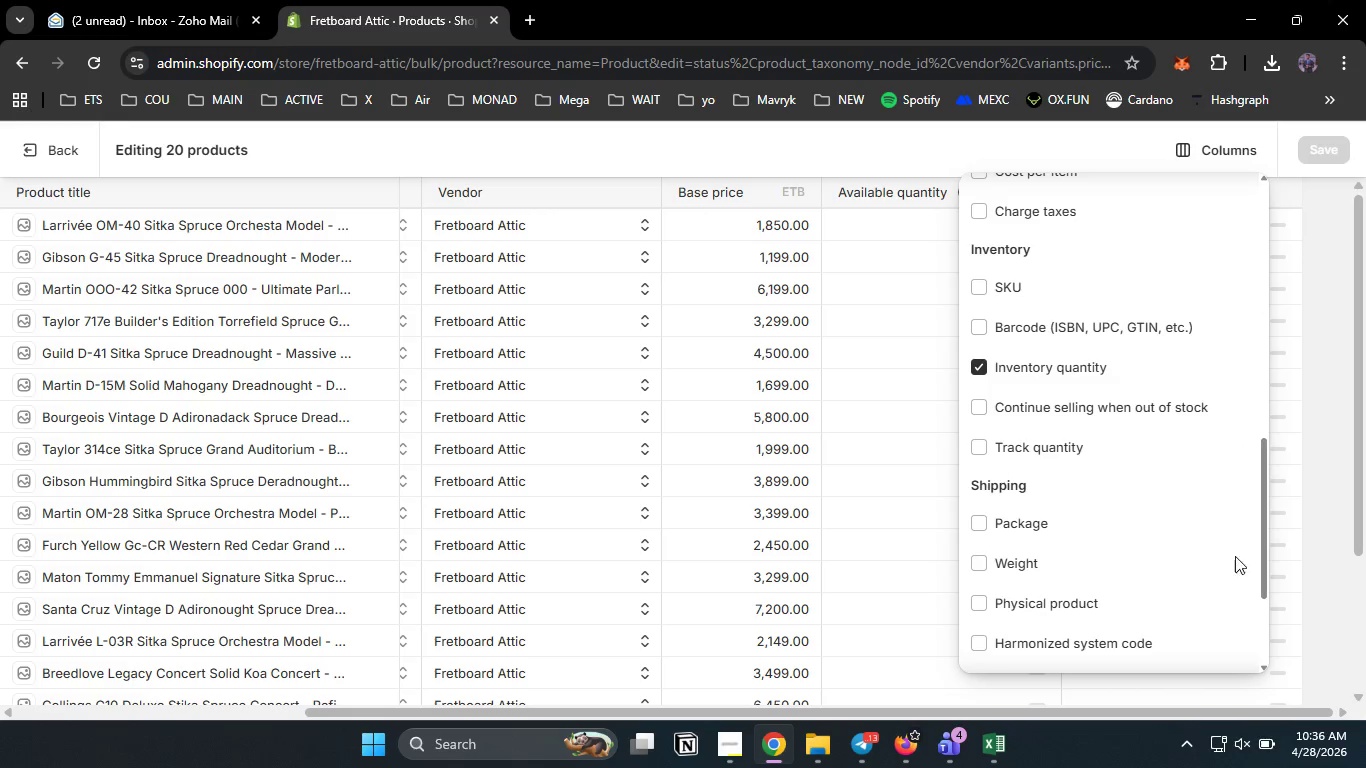 
left_click_drag(start_coordinate=[1262, 553], to_coordinate=[1257, 632])
 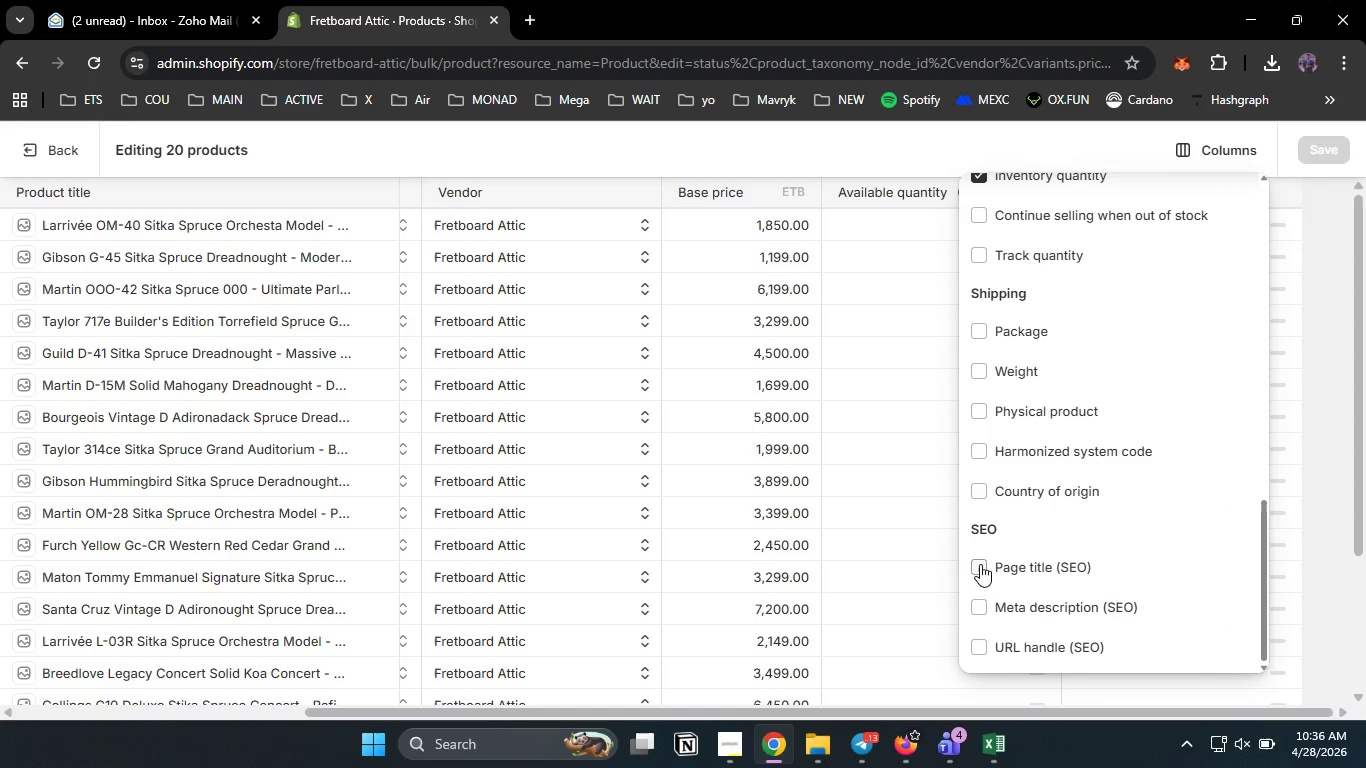 
left_click([980, 564])
 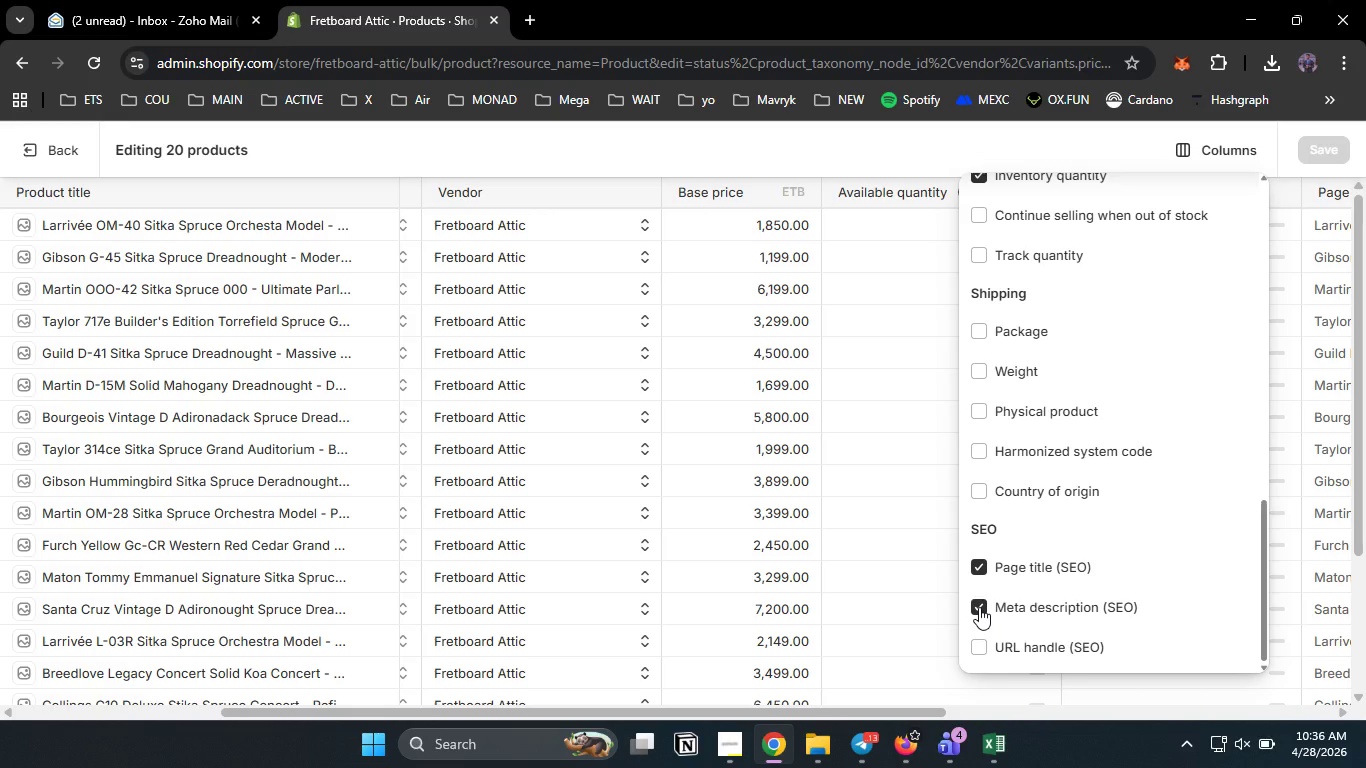 
left_click([979, 607])
 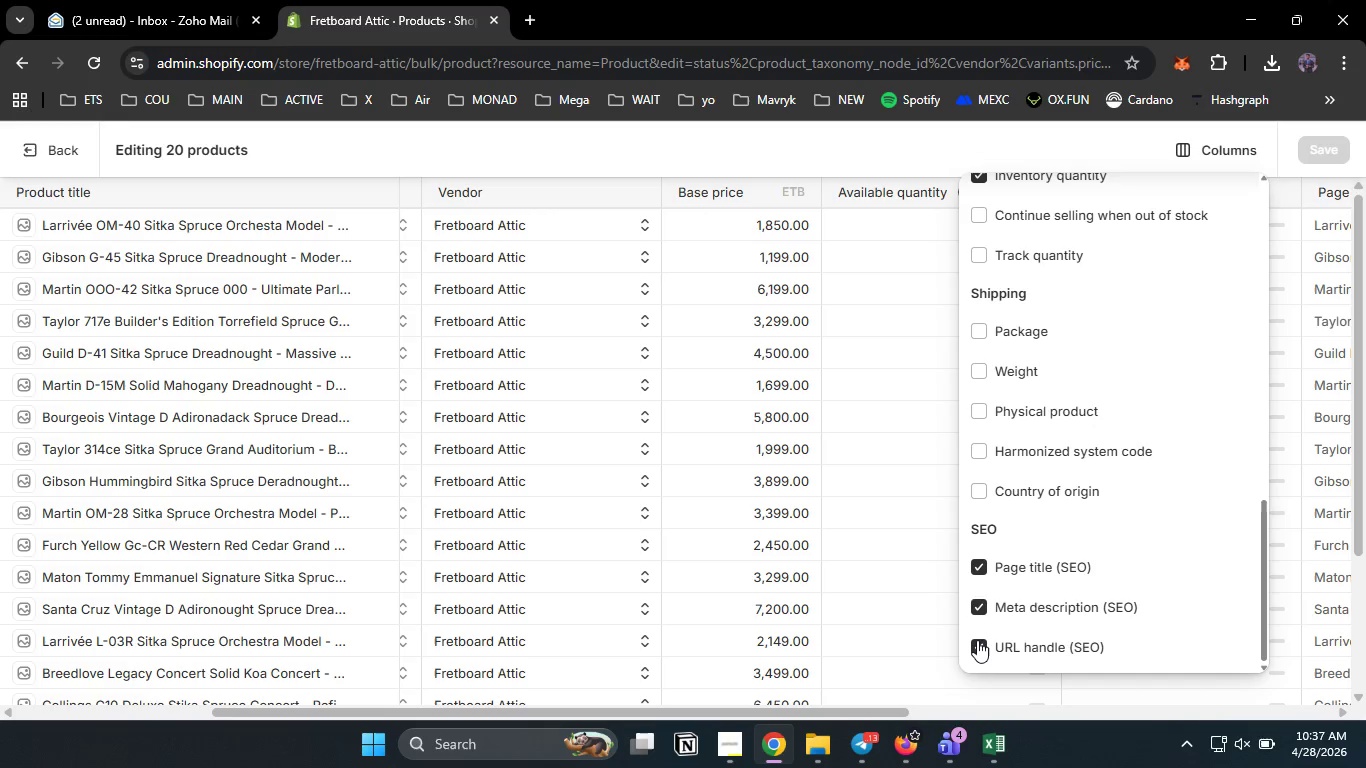 
left_click([977, 640])
 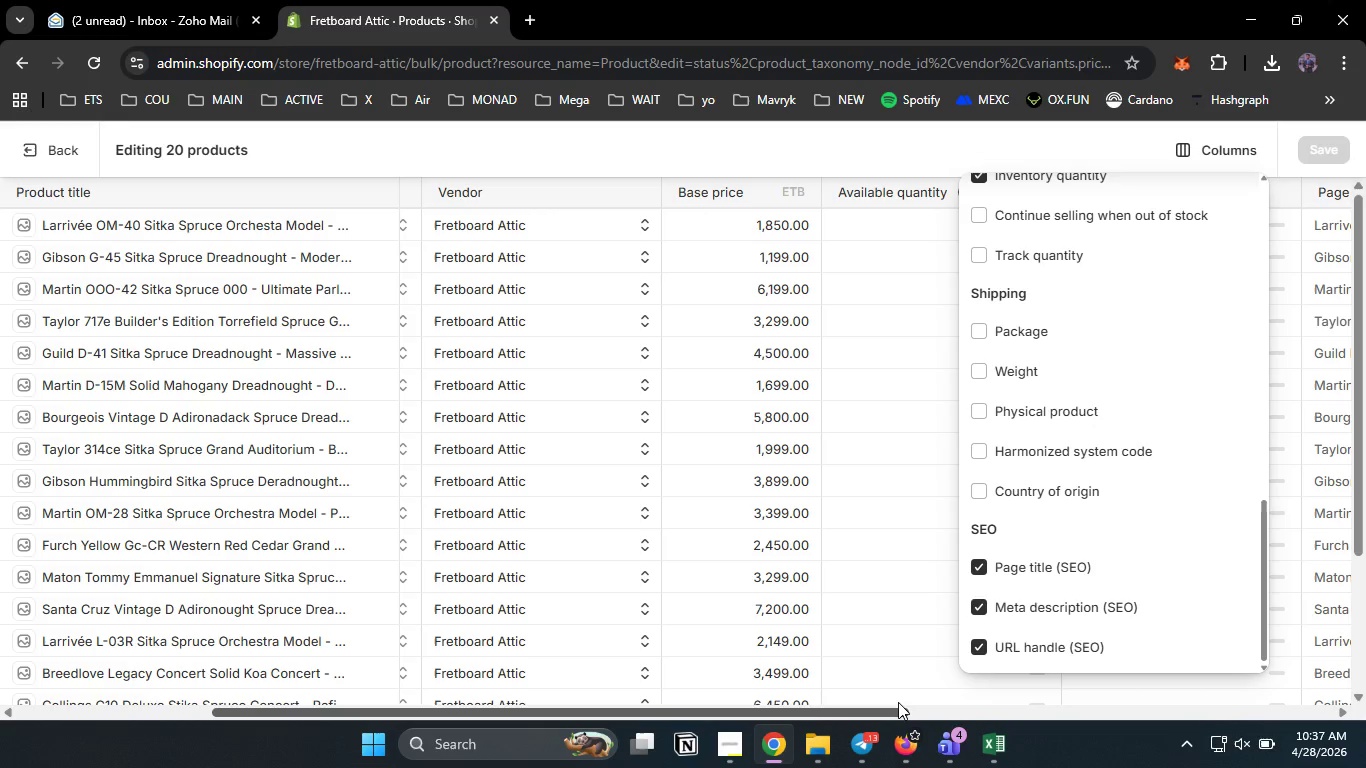 
left_click([898, 715])
 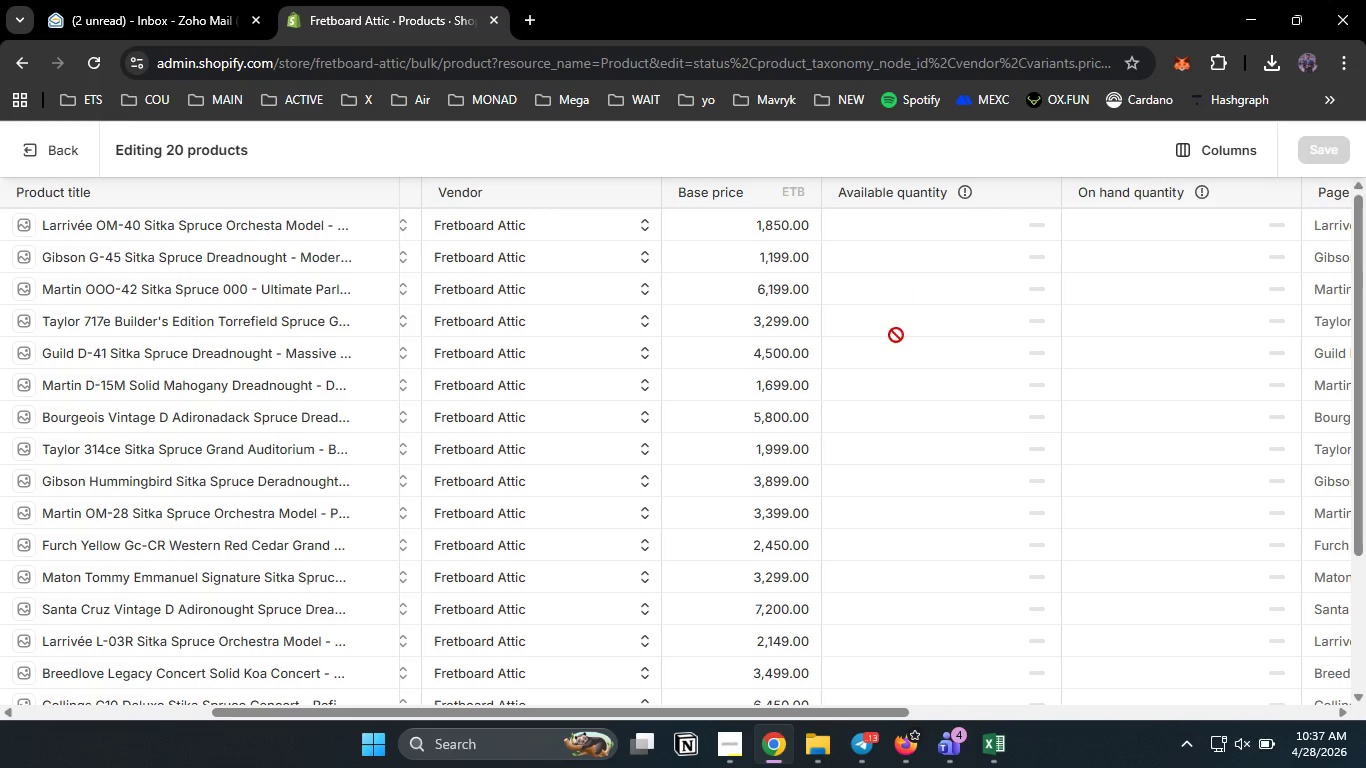 
left_click([904, 161])
 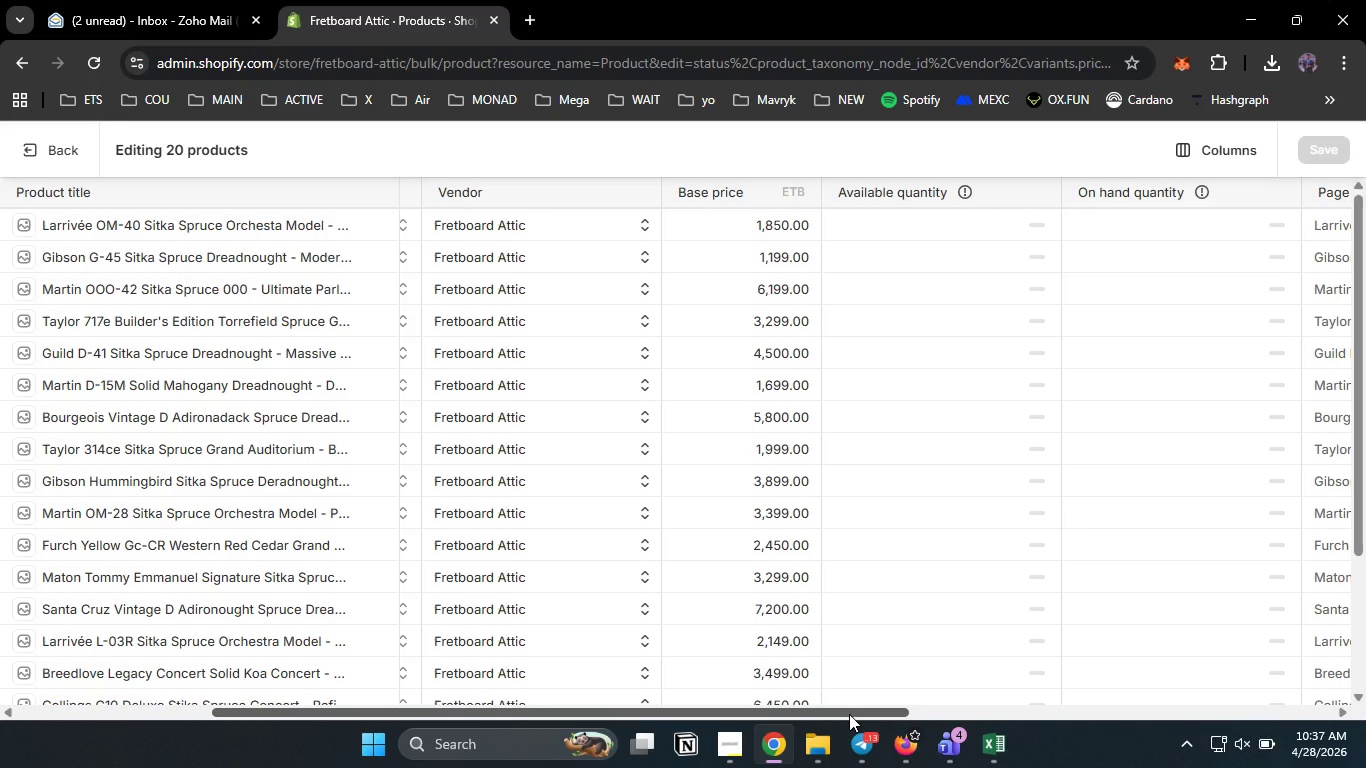 
left_click_drag(start_coordinate=[849, 714], to_coordinate=[1232, 680])
 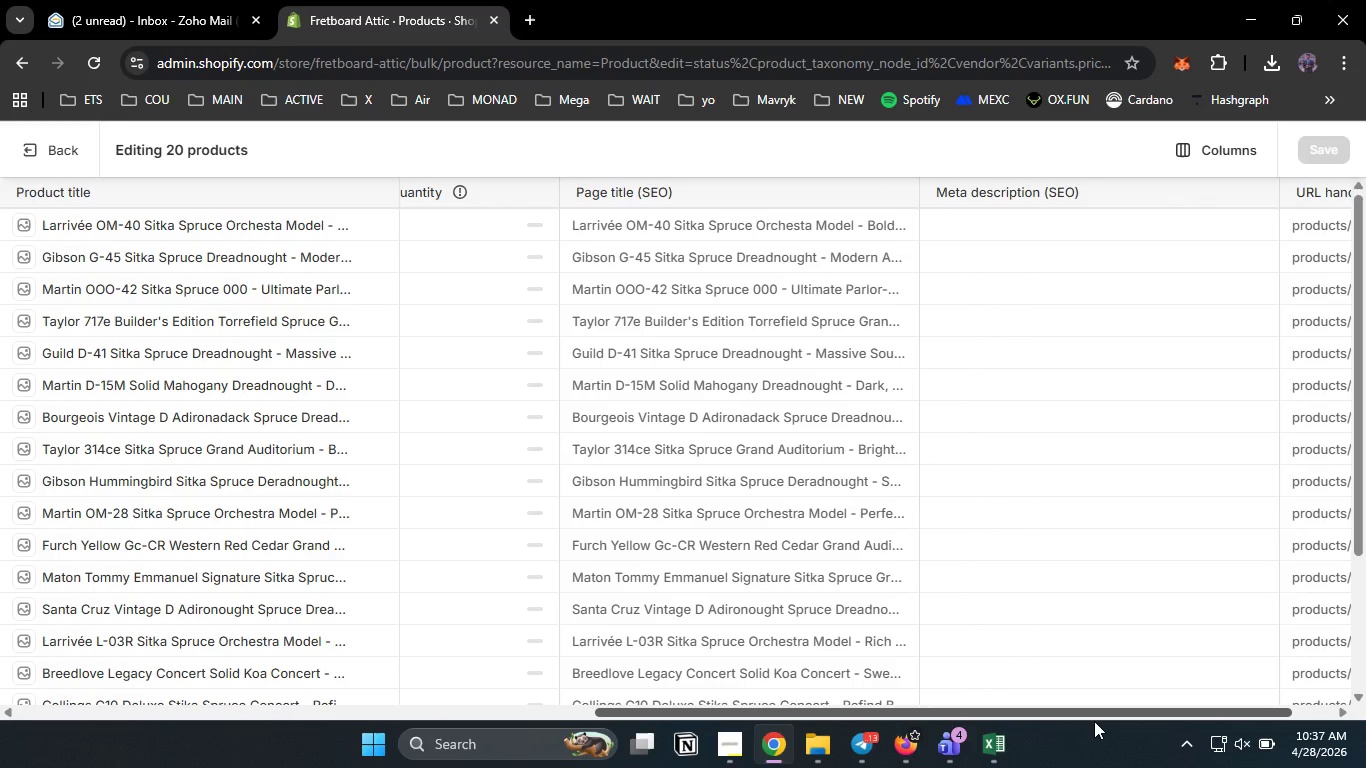 
left_click_drag(start_coordinate=[1076, 709], to_coordinate=[1132, 709])
 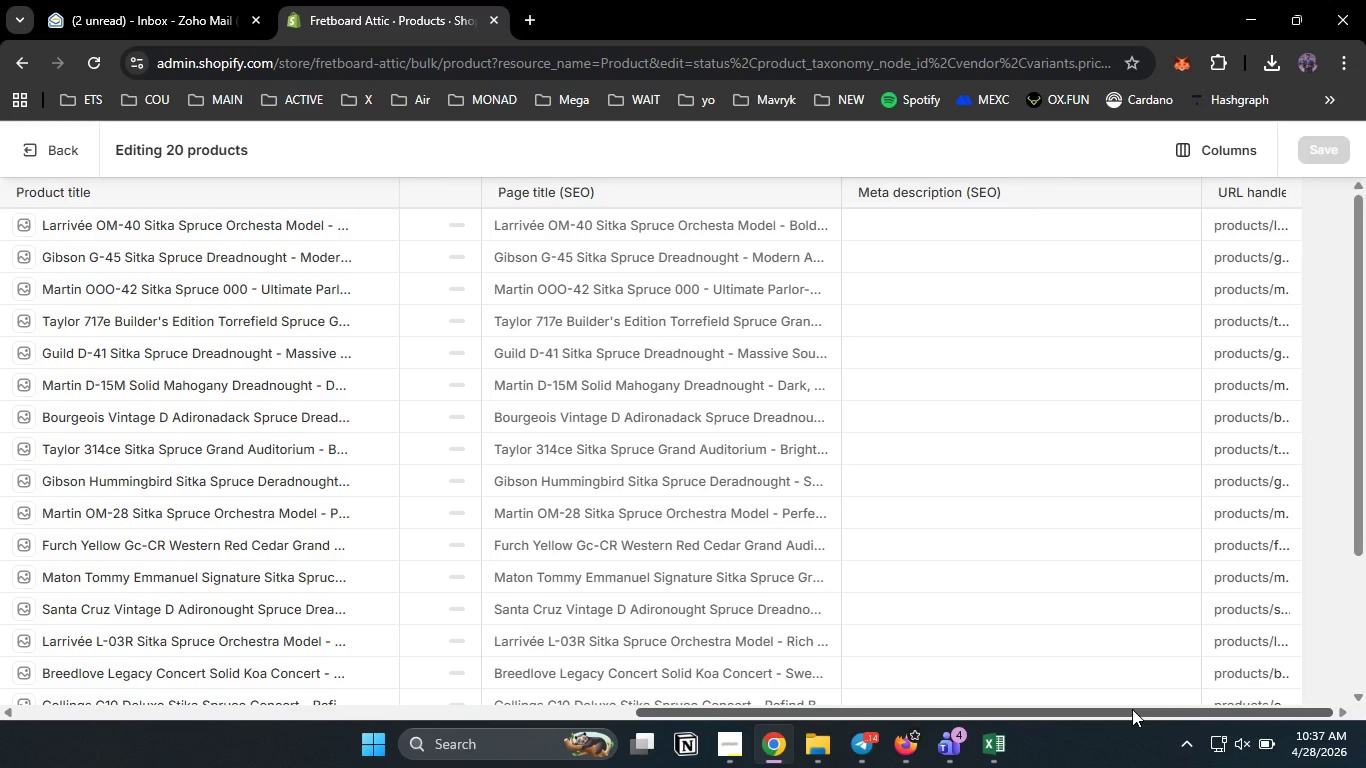 
wait(6.36)
 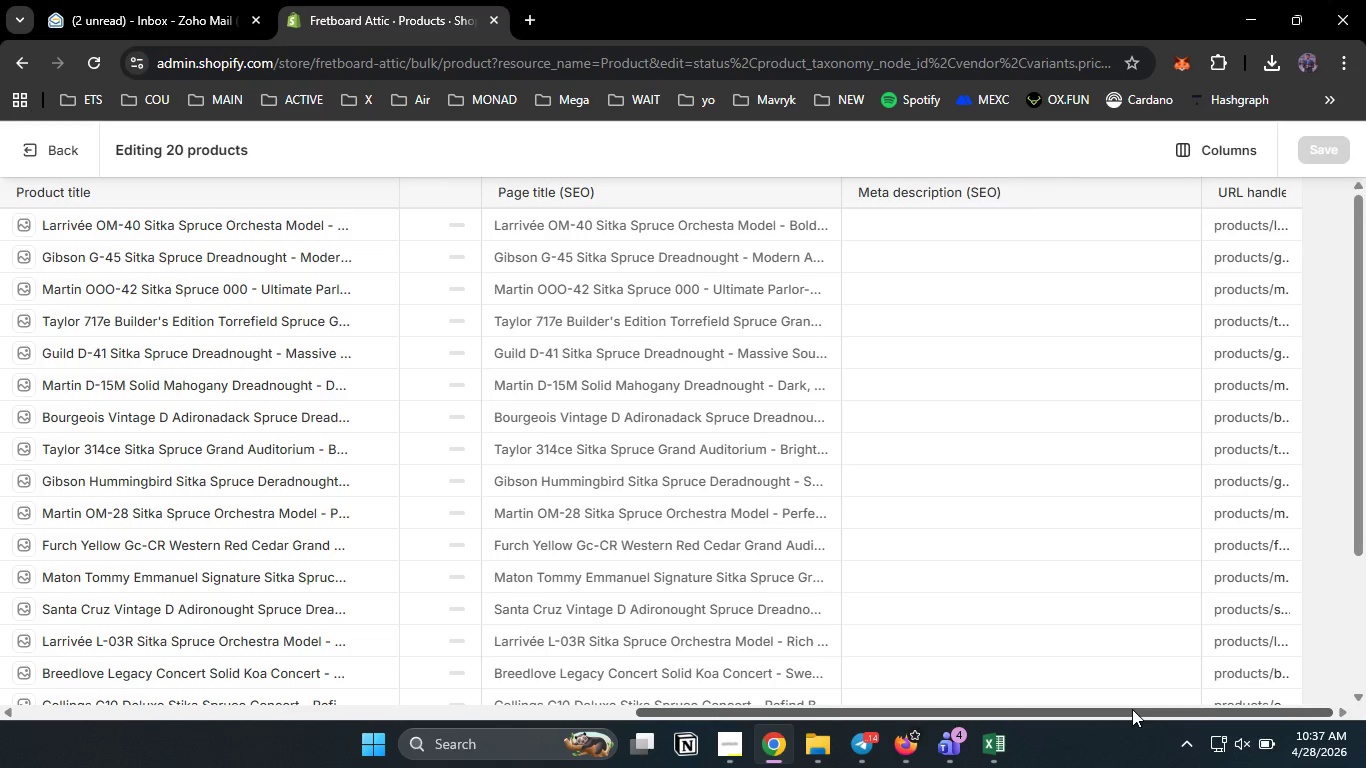 
scroll: coordinate [641, 541], scroll_direction: down, amount: 4.0
 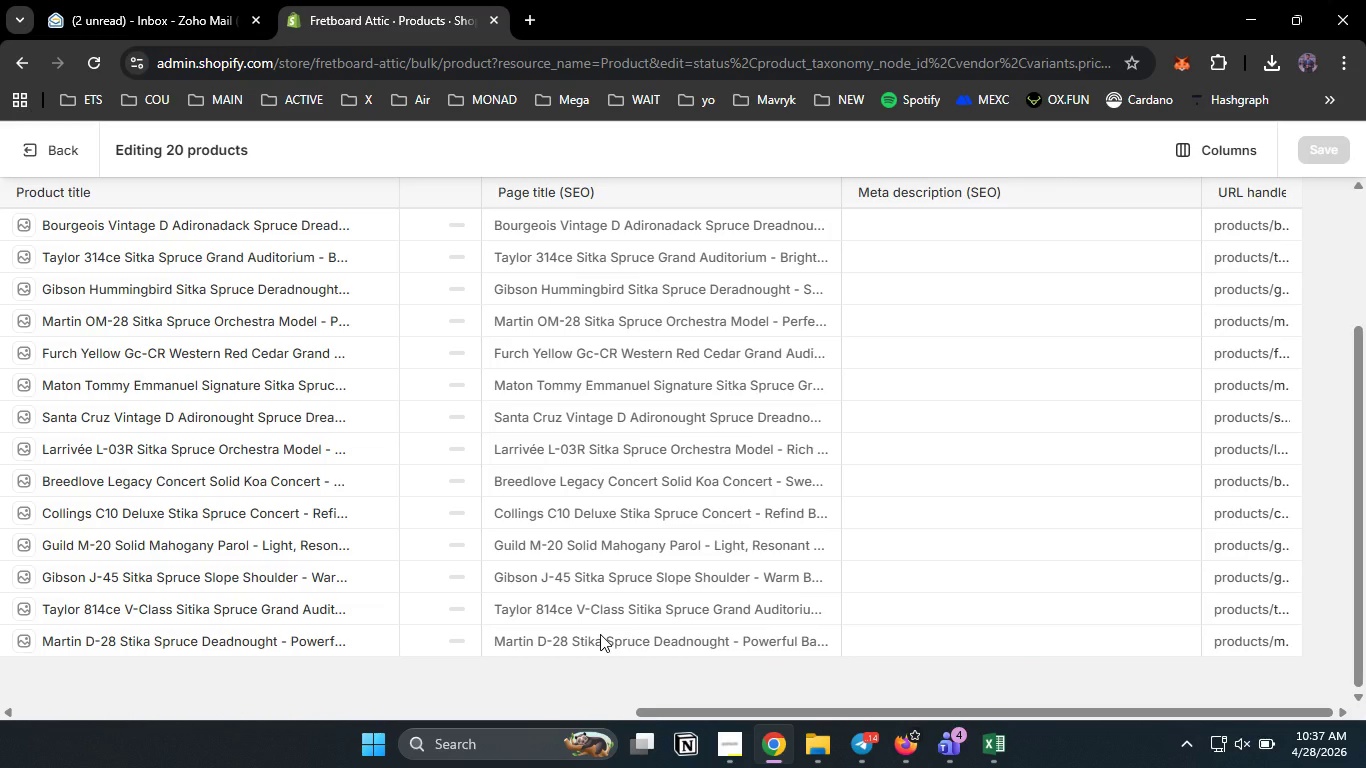 
left_click([600, 634])
 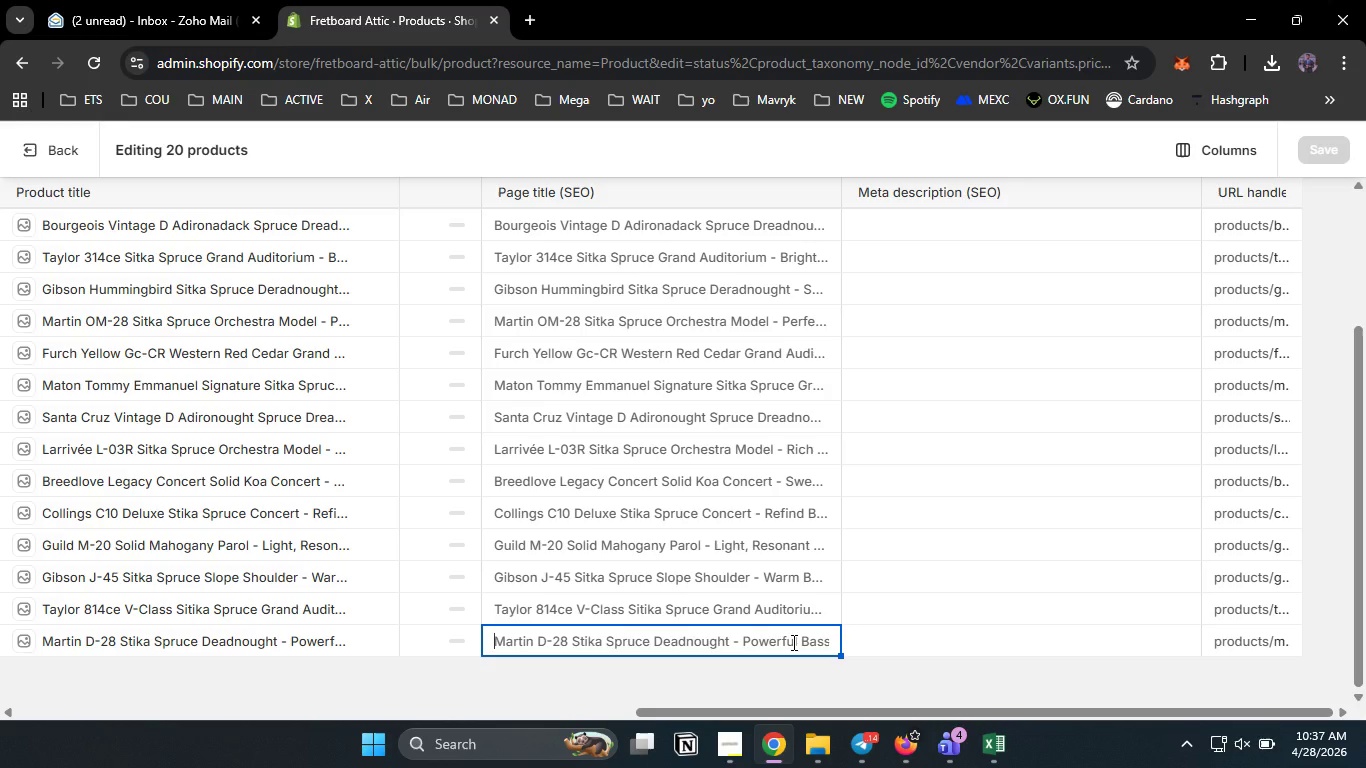 
double_click([792, 642])
 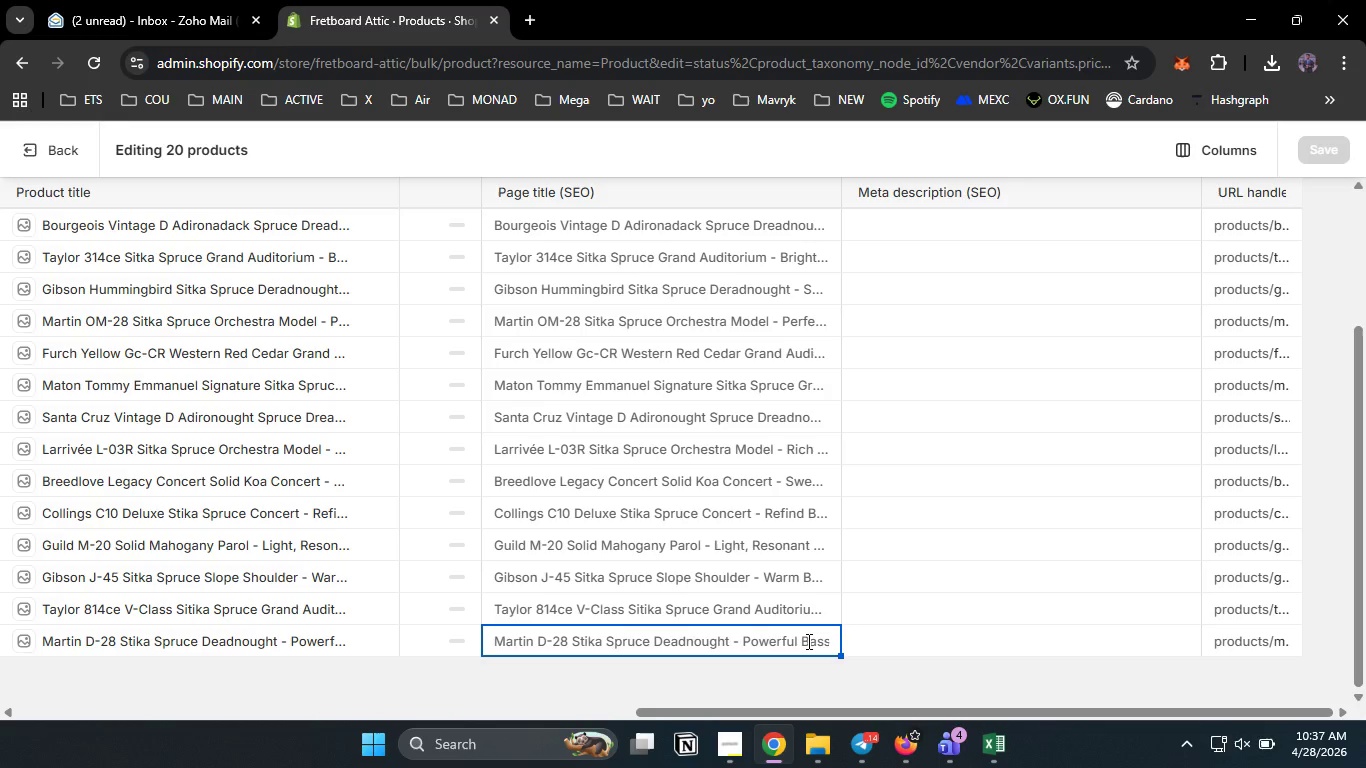 
left_click_drag(start_coordinate=[807, 641], to_coordinate=[769, 638])
 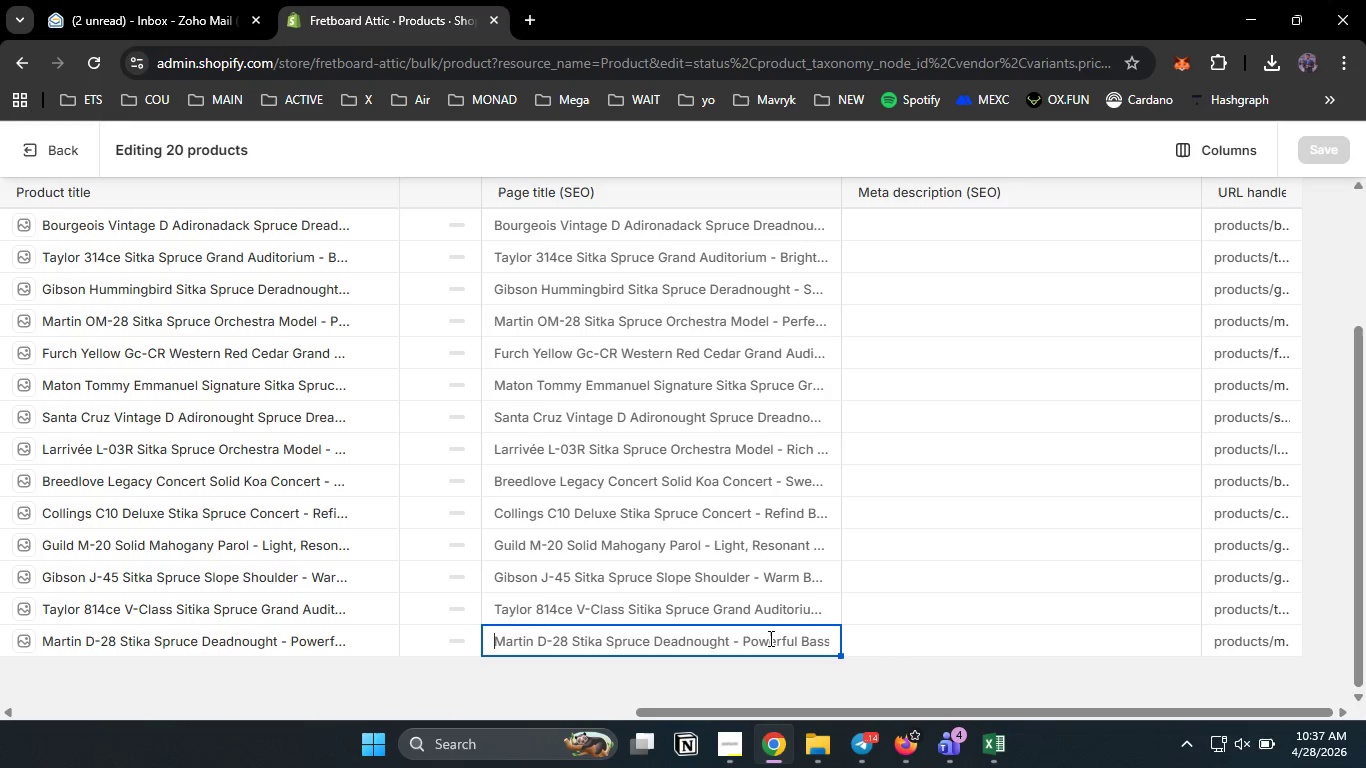 
left_click([769, 638])
 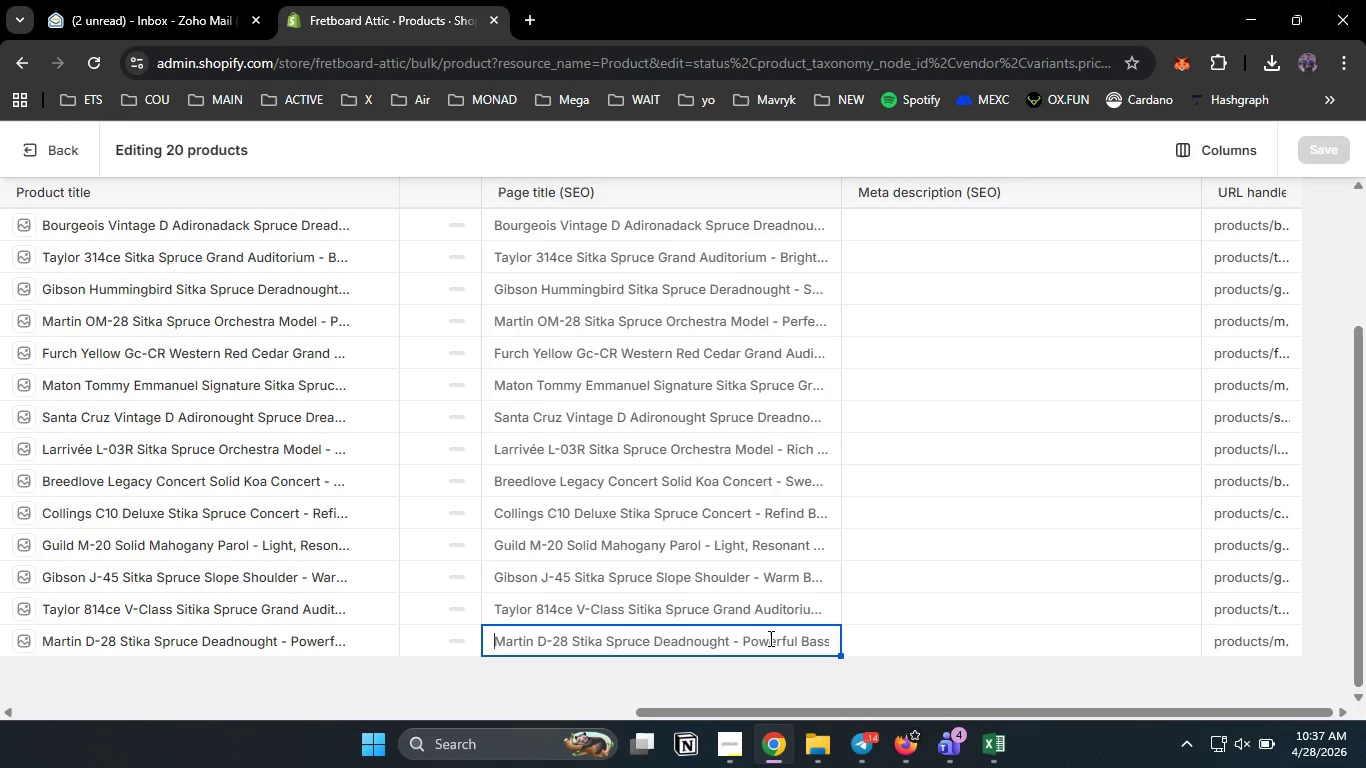 
hold_key(key=ArrowRight, duration=1.36)
 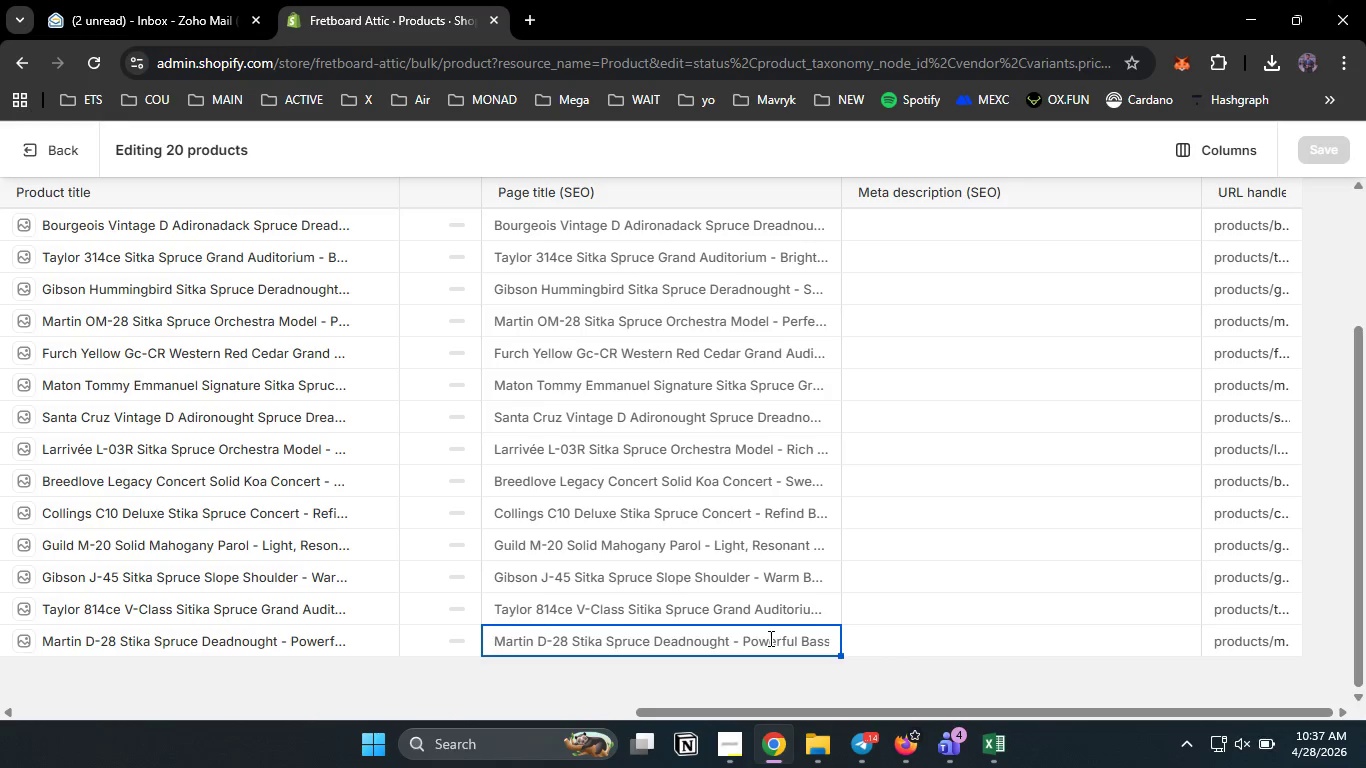 
key(ArrowRight)
 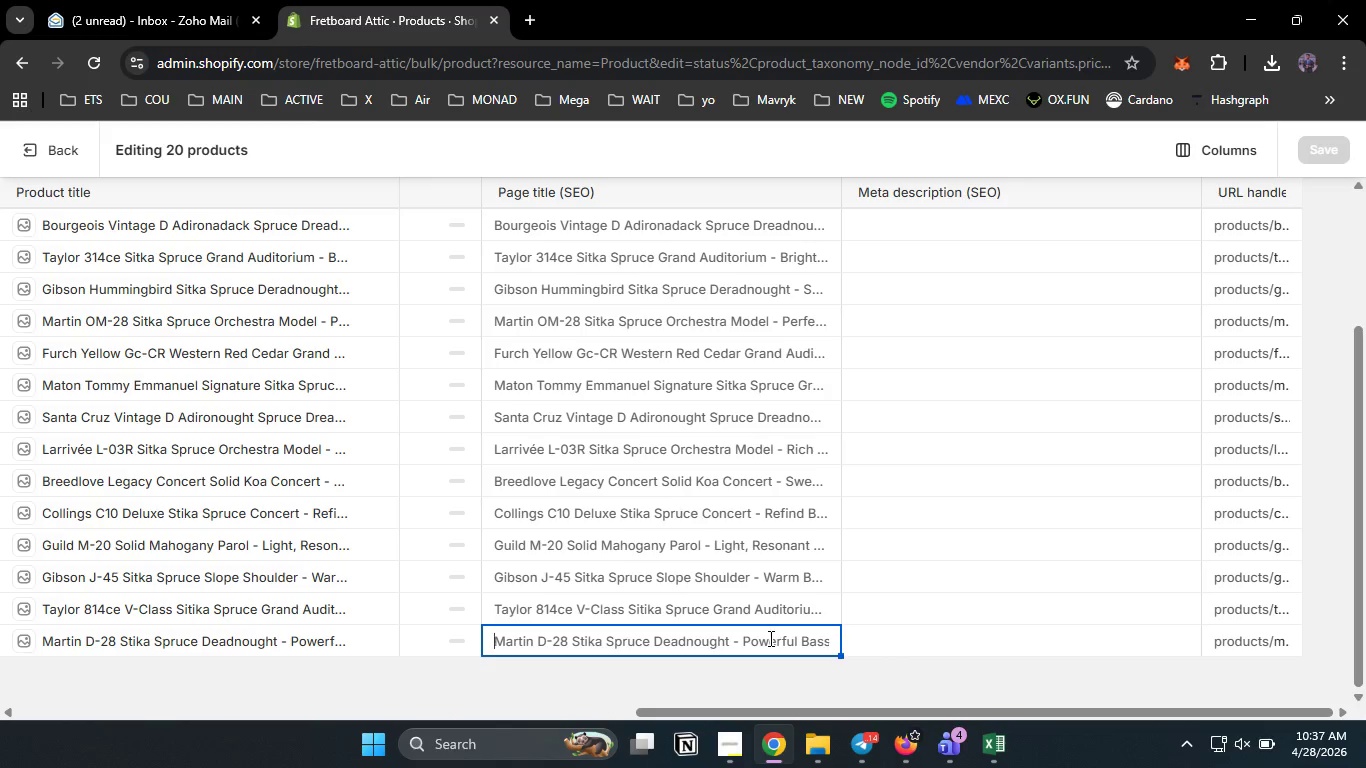 
key(ArrowRight)
 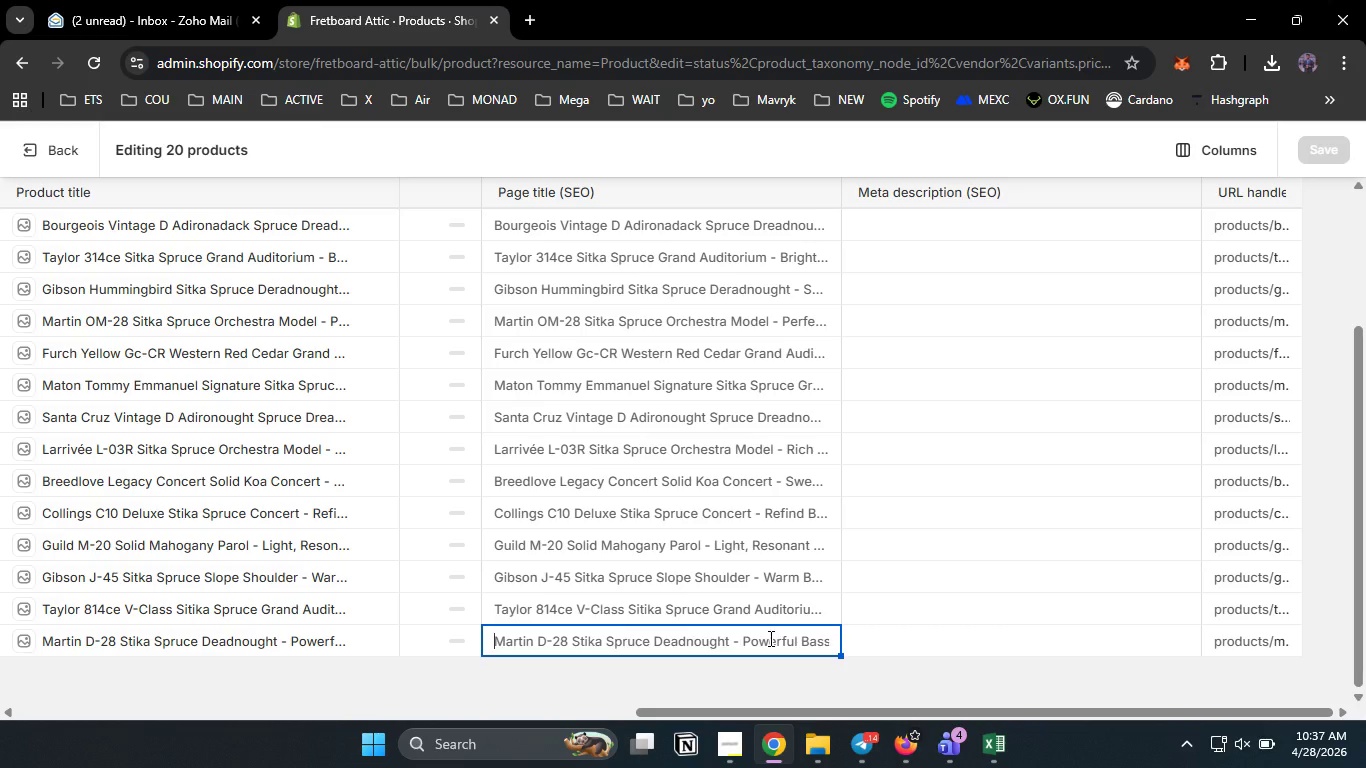 
key(ArrowRight)
 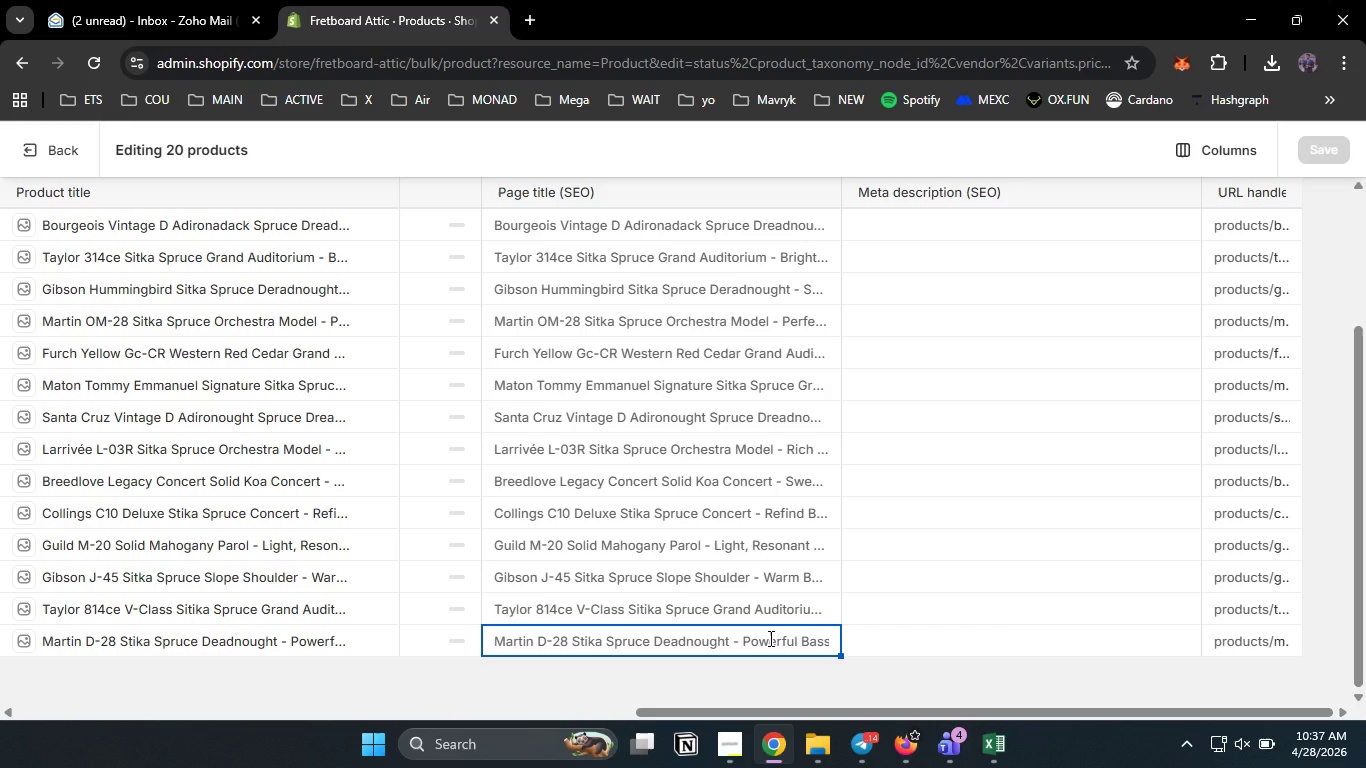 
wait(8.25)
 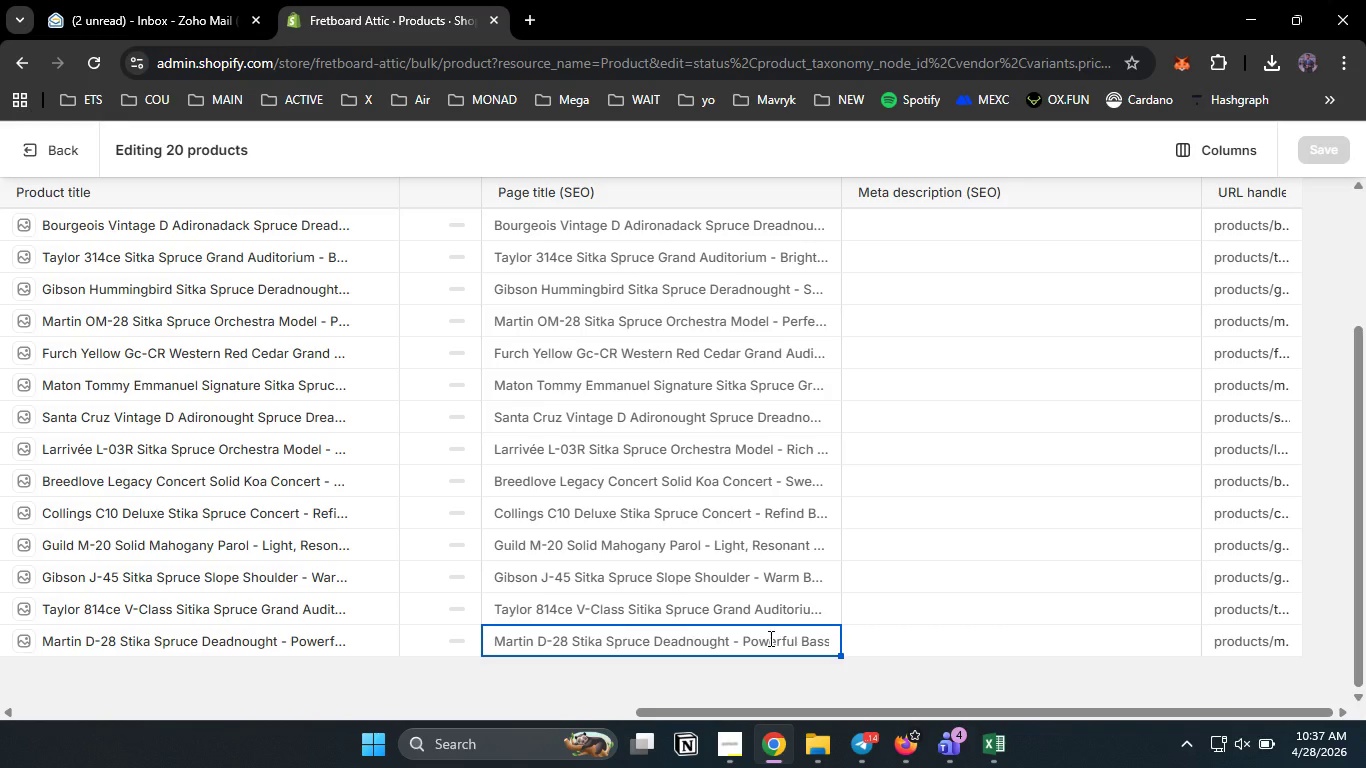 
type(Martin D-28 Sitka Spruce Der)
key(Backspace)
type(ade)
key(Backspace)
type(nought)
 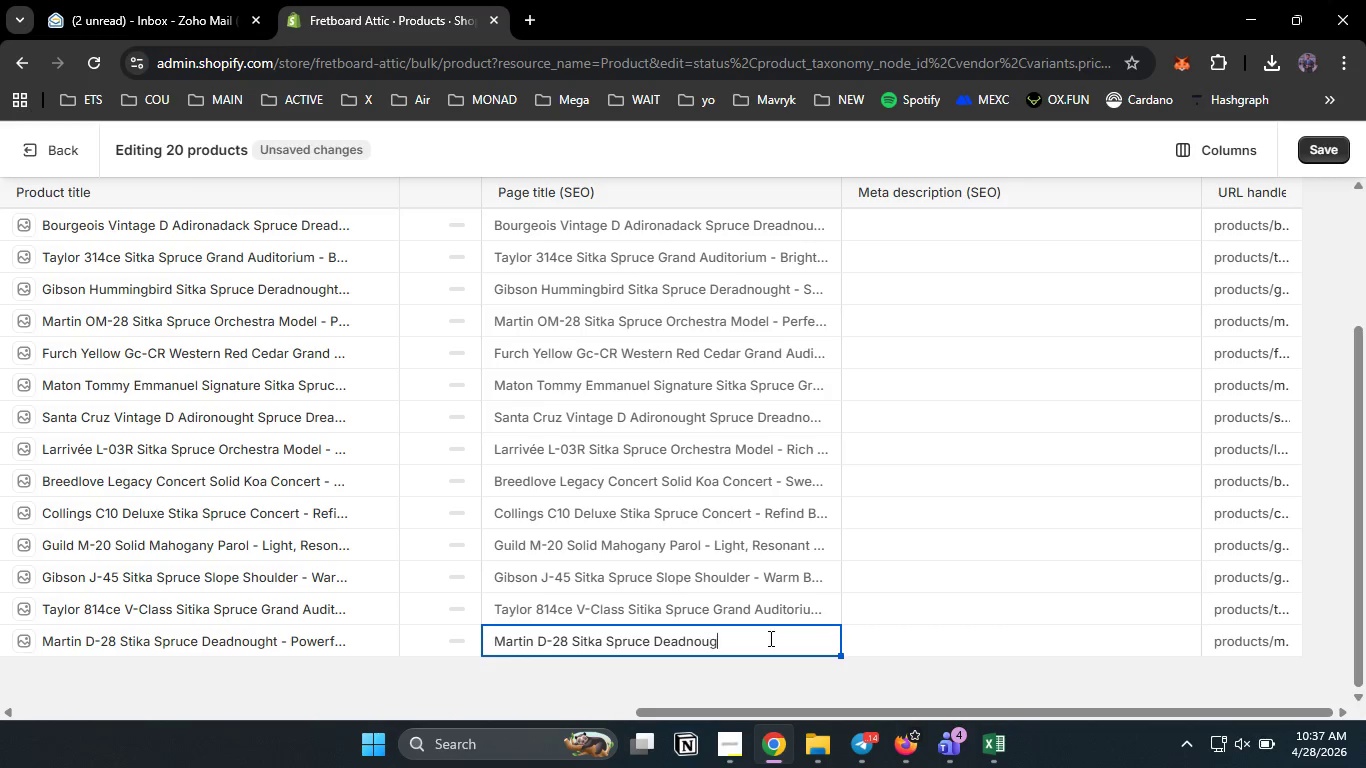 
left_click([711, 613])
 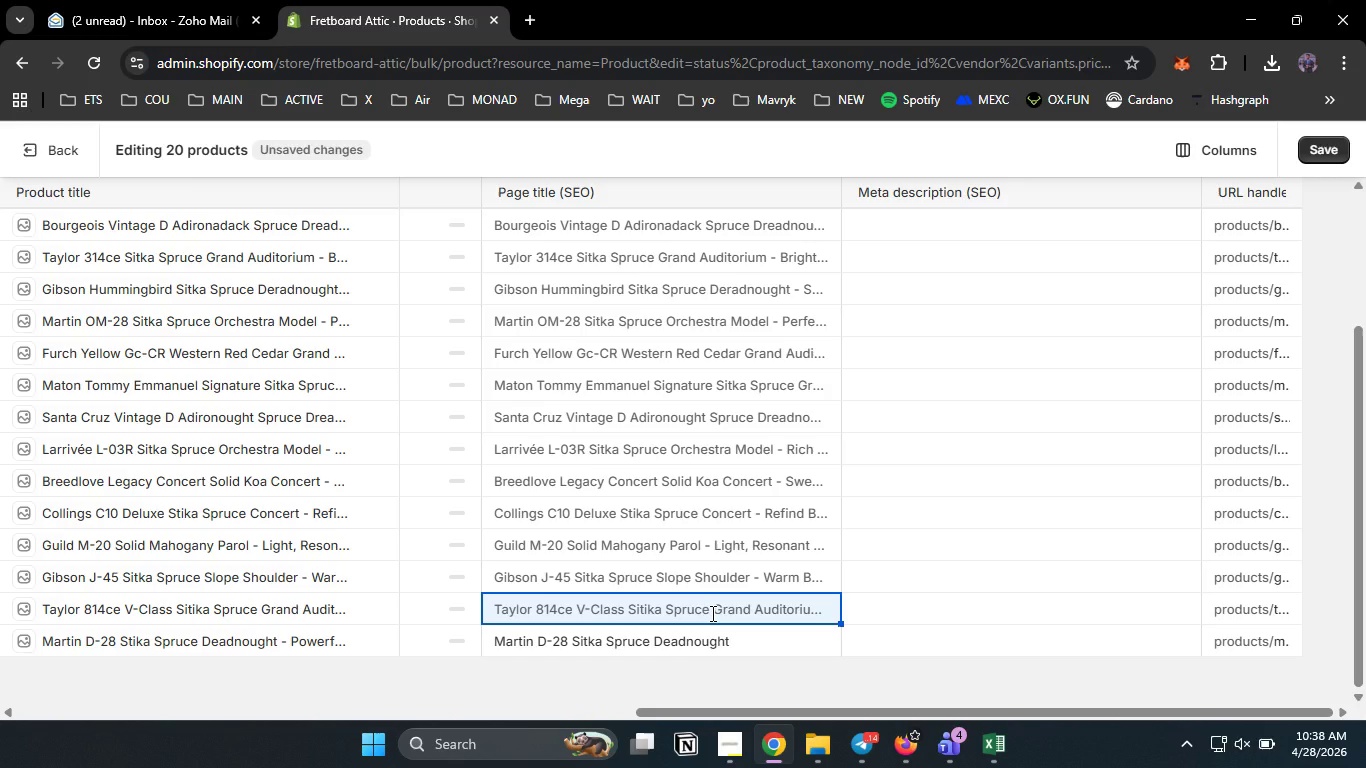 
type(Taylor)
key(Backspace)
type(r 814ce V-class Spruce Grand Auditorium)
 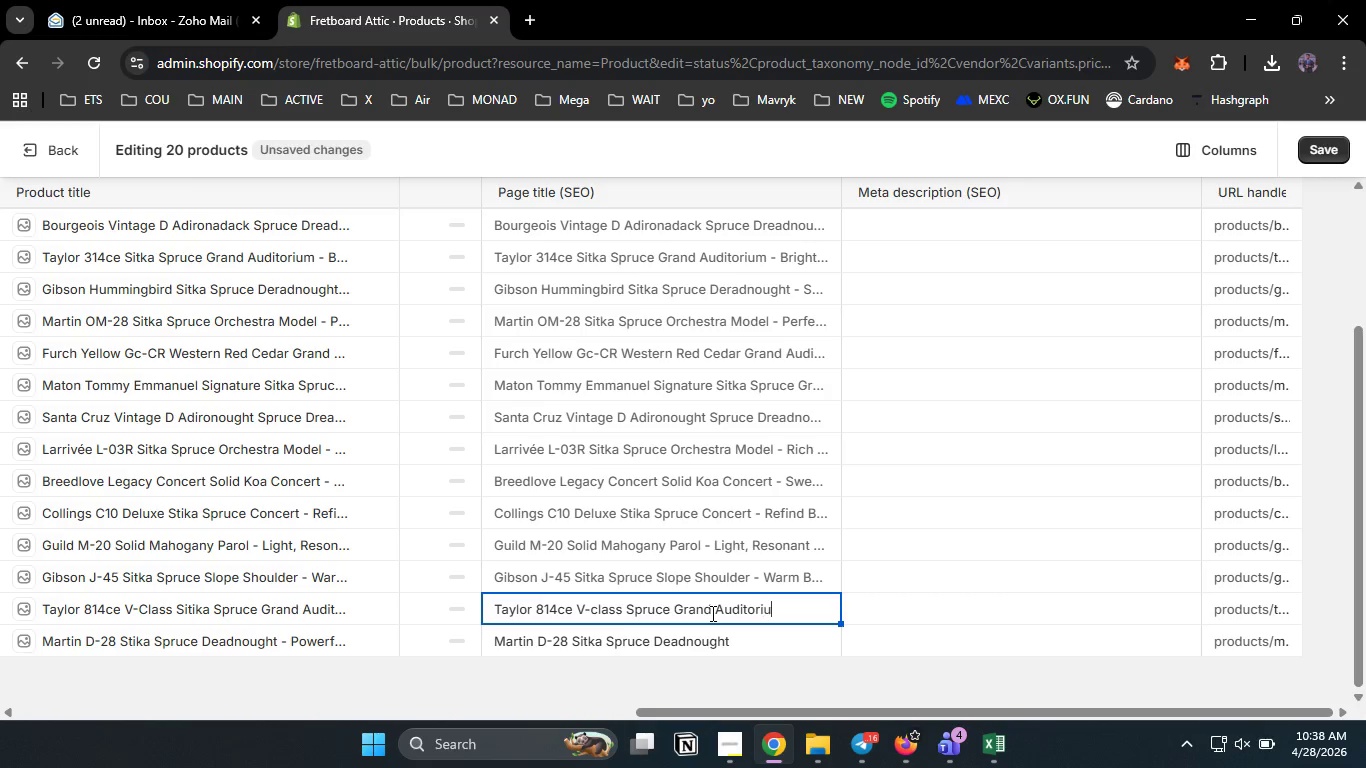 
double_click([681, 577])
 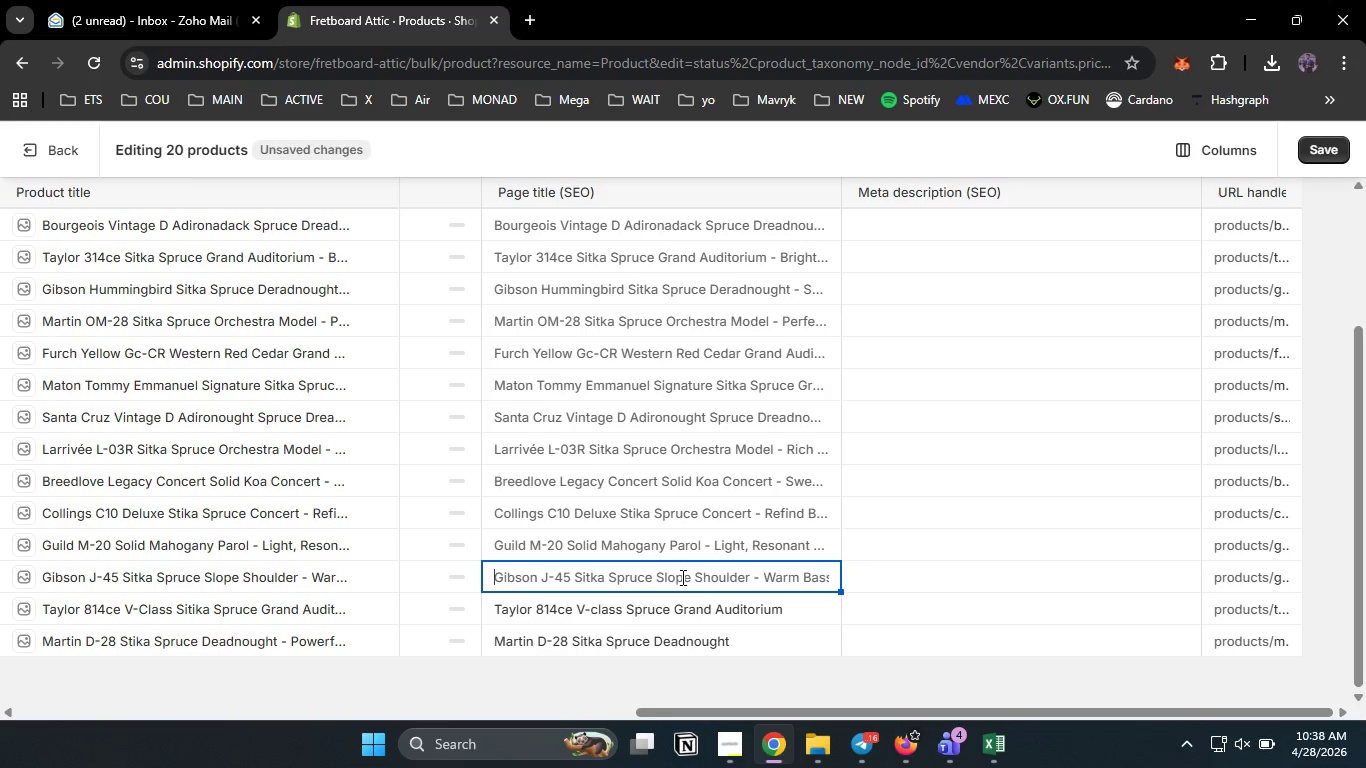 
hold_key(key=ShiftLeft, duration=1.52)
 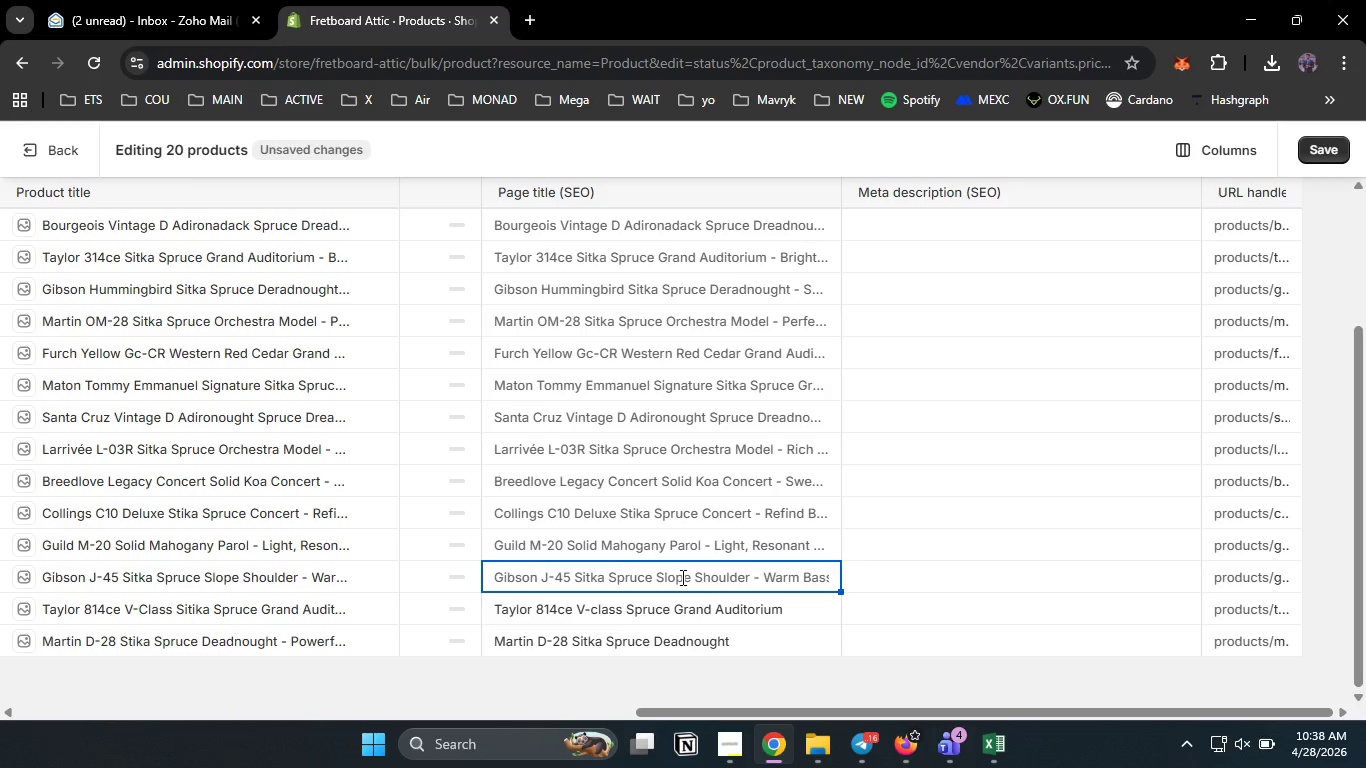 
type(Gibson J- [NumLock])
 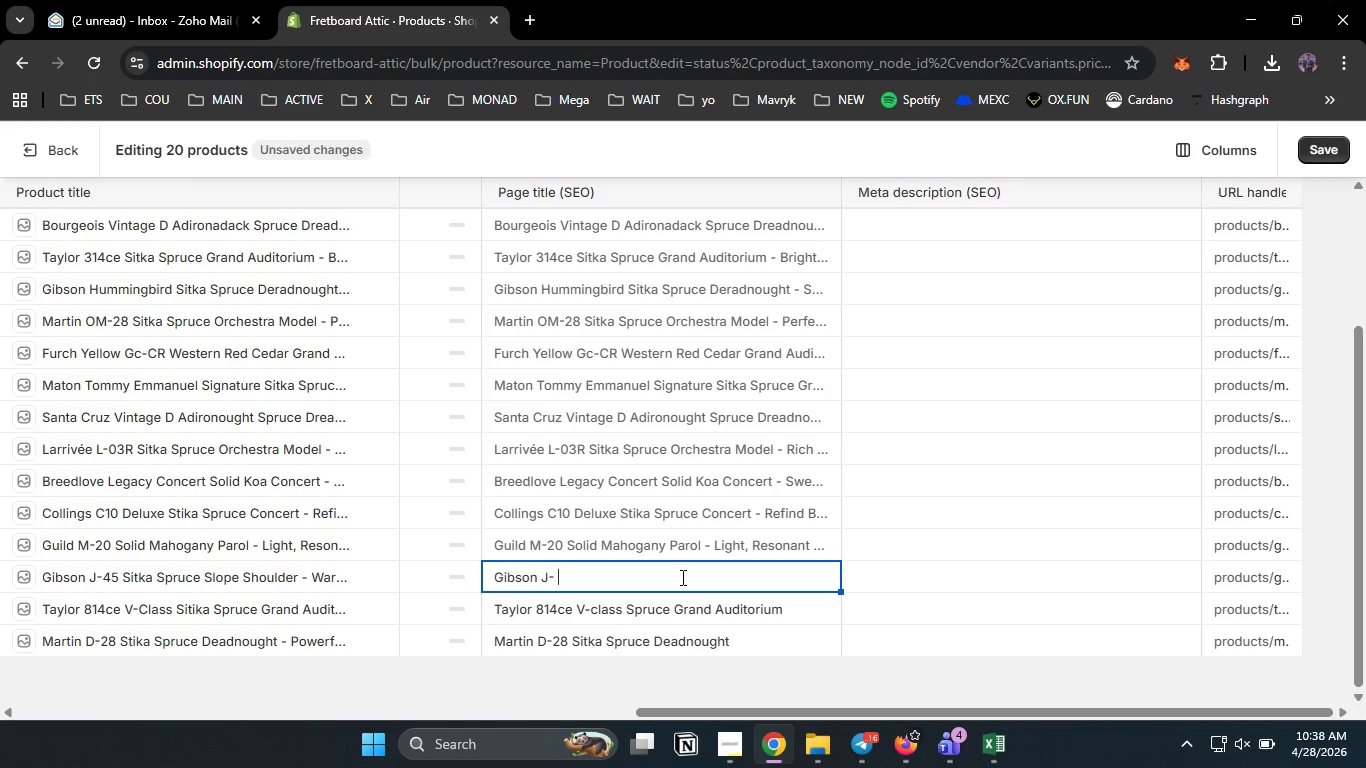 
key(ArrowLeft)
 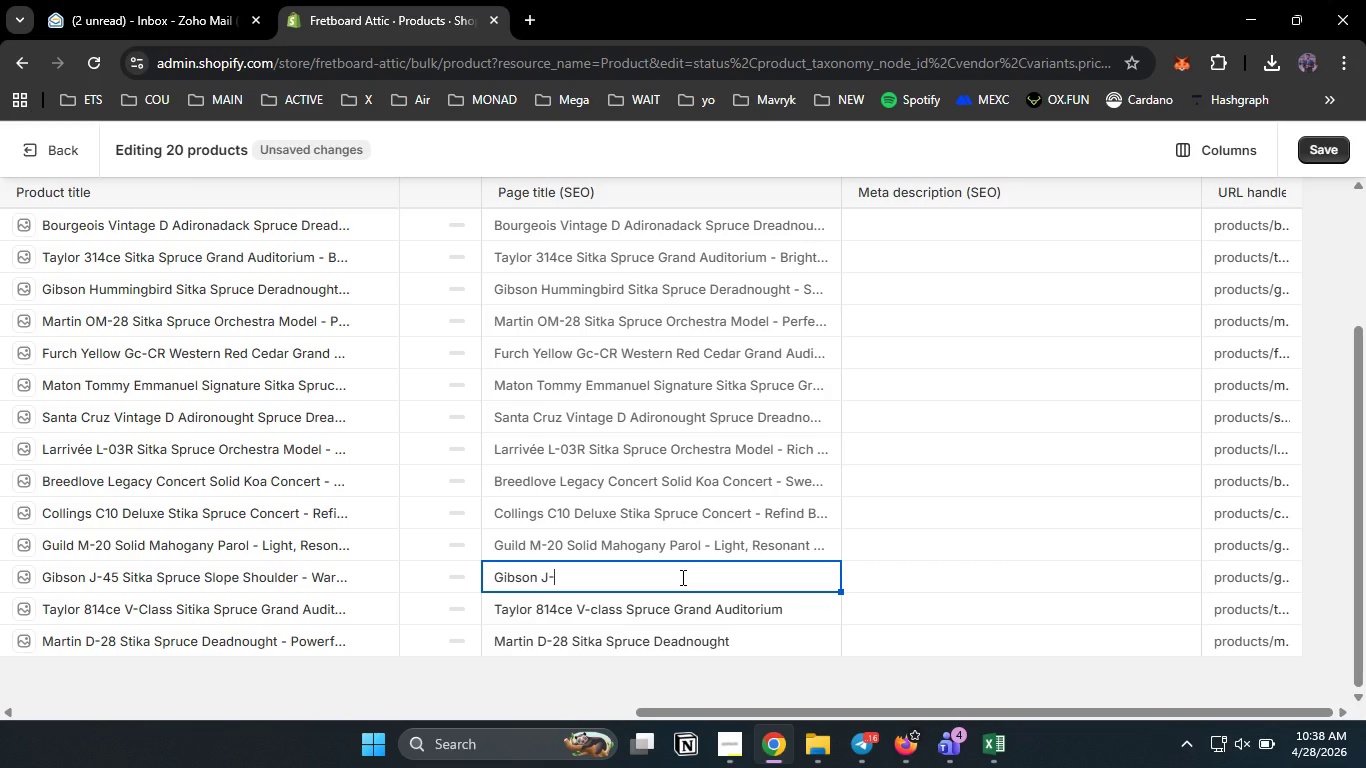 
key(BrightnessDown)
 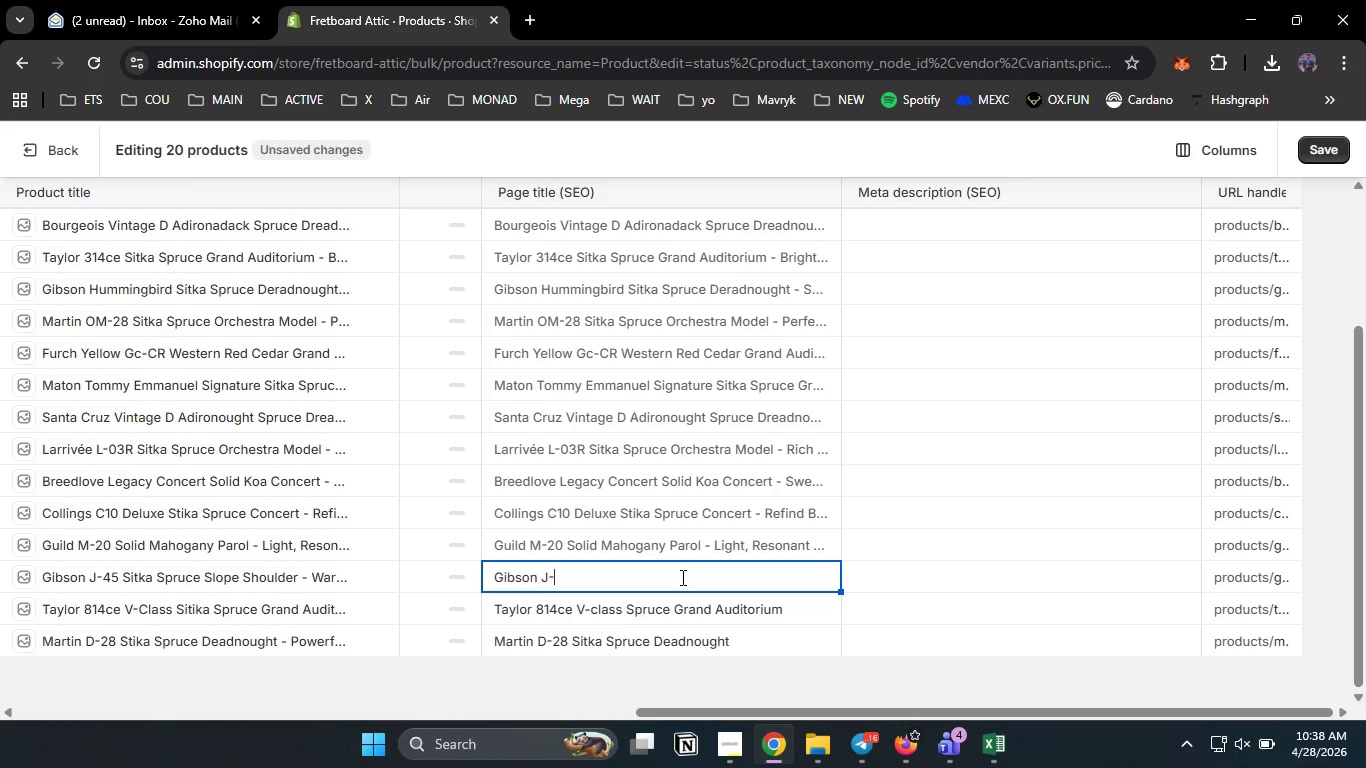 
wait(8.61)
 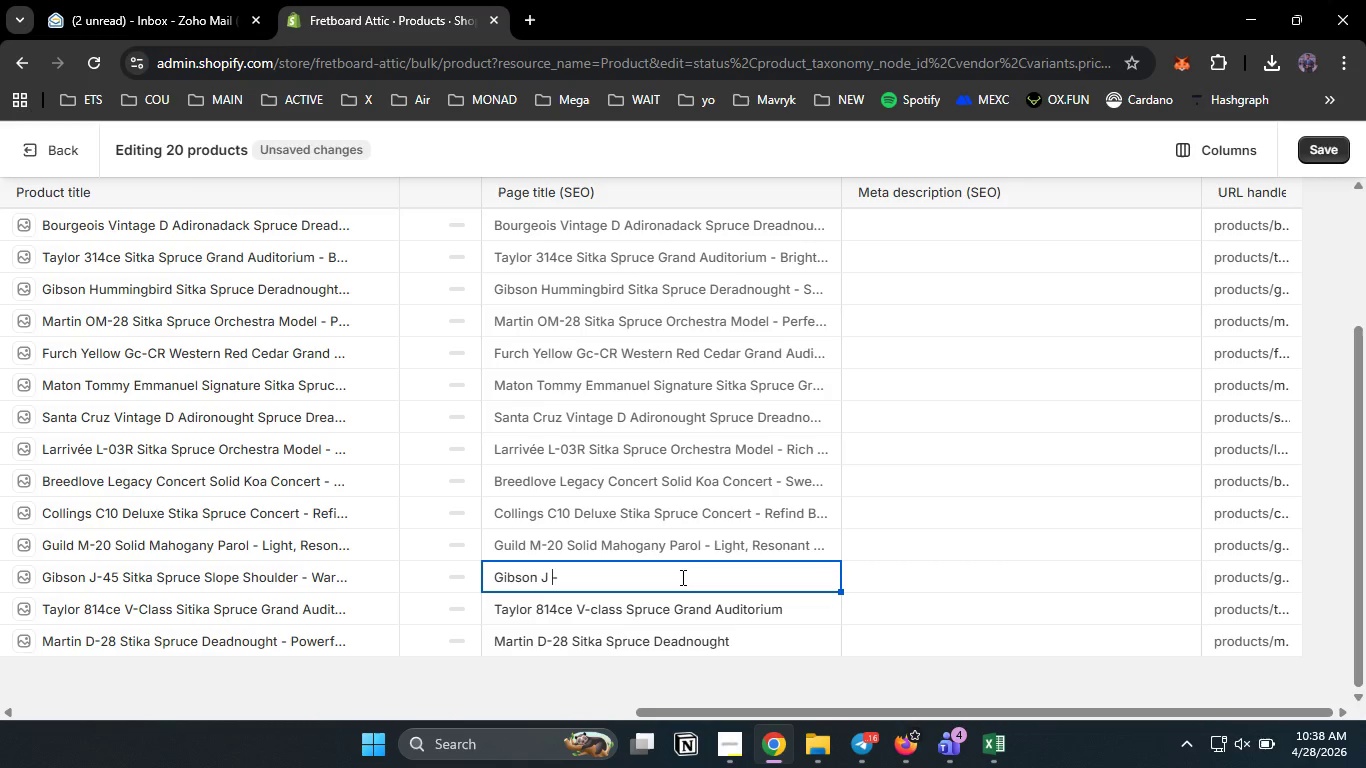 
key(ArrowLeft)
 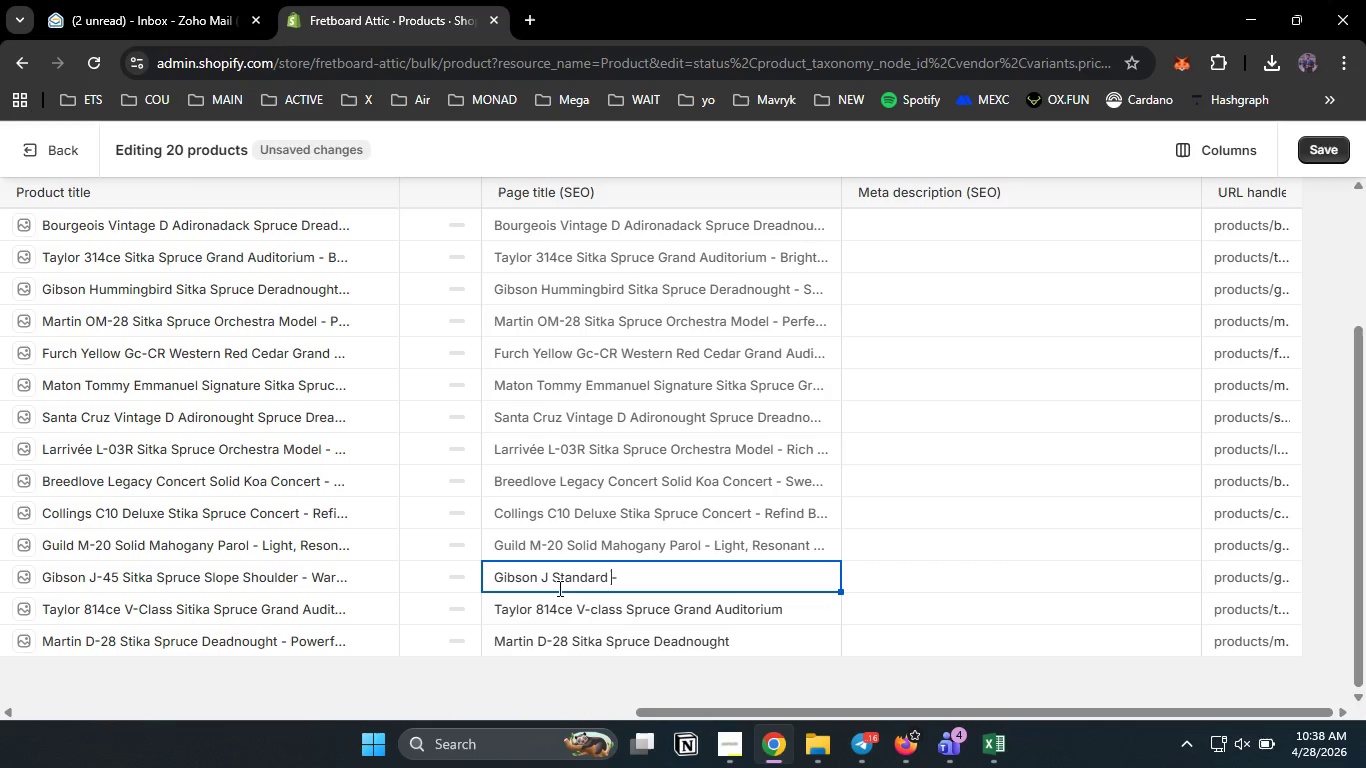 
type([BrightnessDown] Standard )
 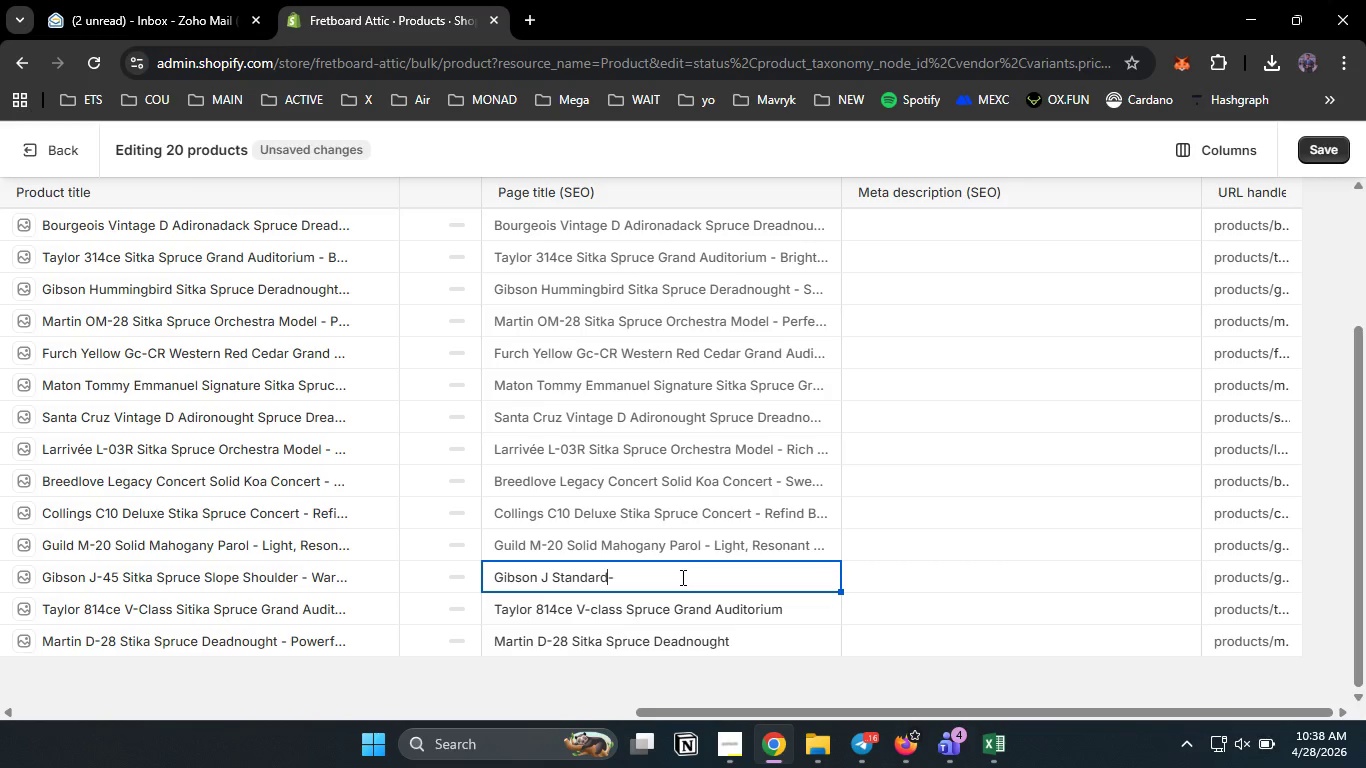 
left_click([547, 577])
 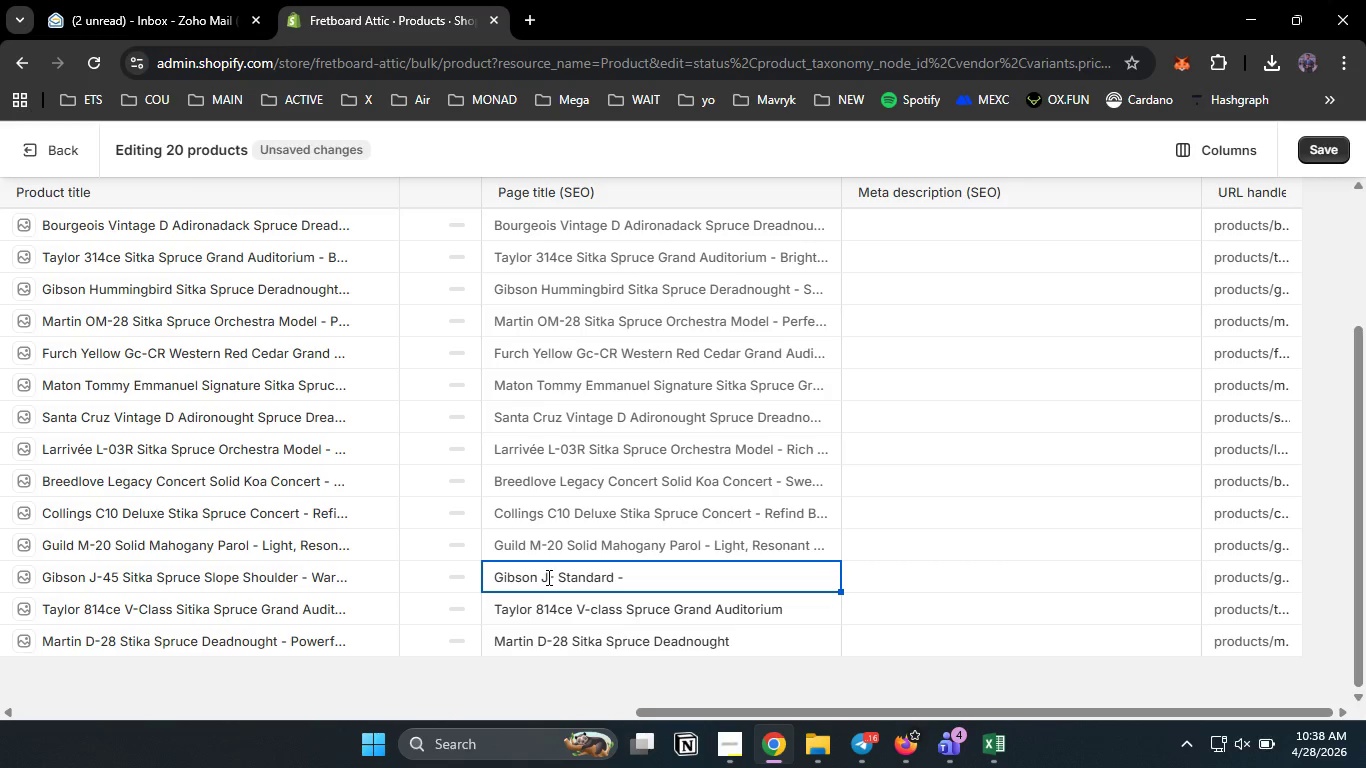 
key(Minus)
 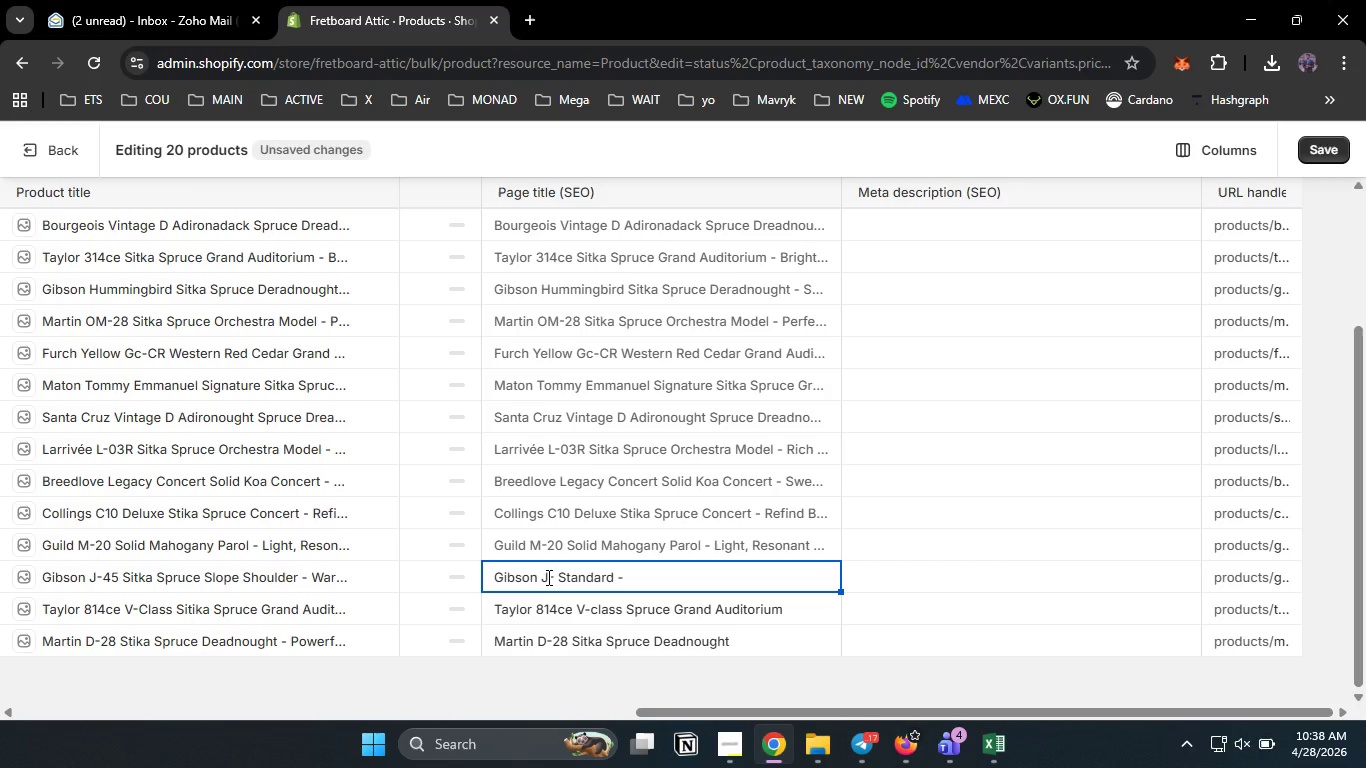 
key(ArrowLeft)
 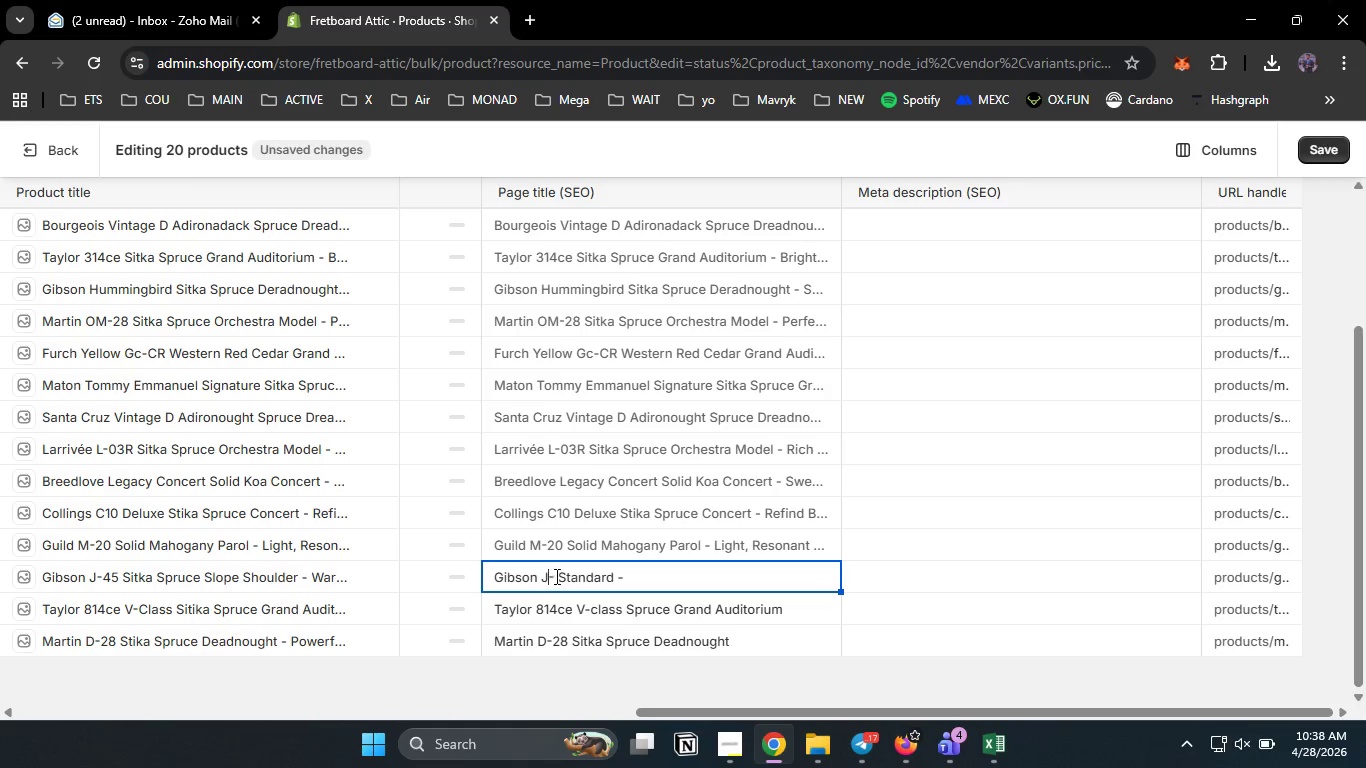 
key(BrightnessDown)
 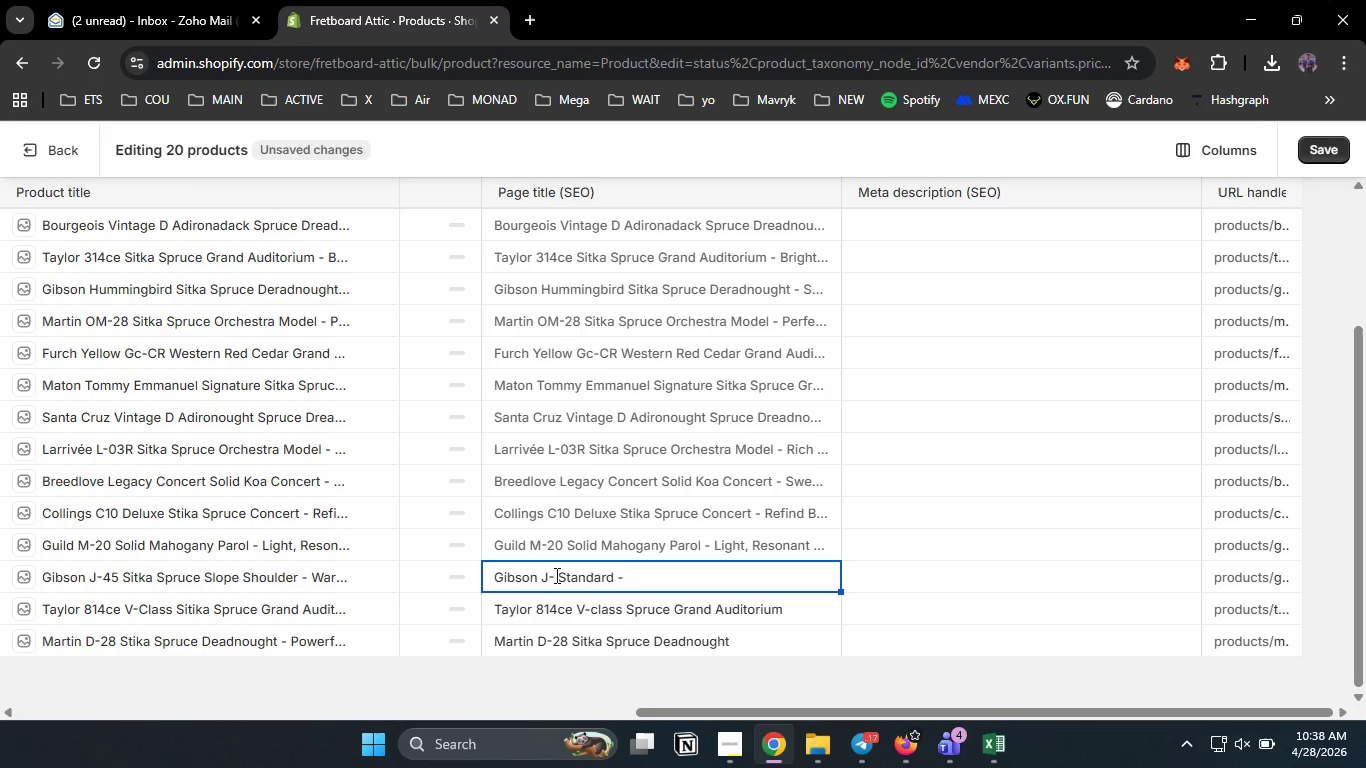 
key(ArrowLeft)
 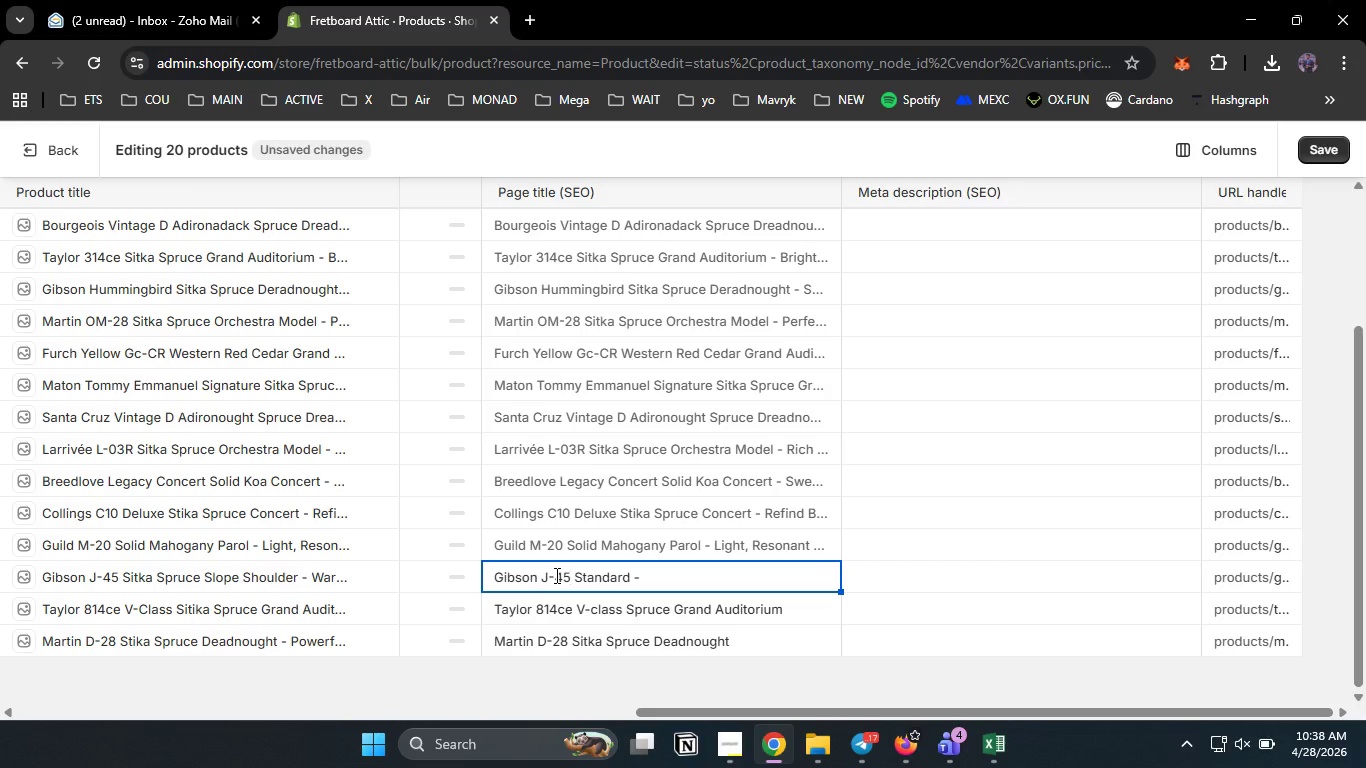 
key(NumLock)
 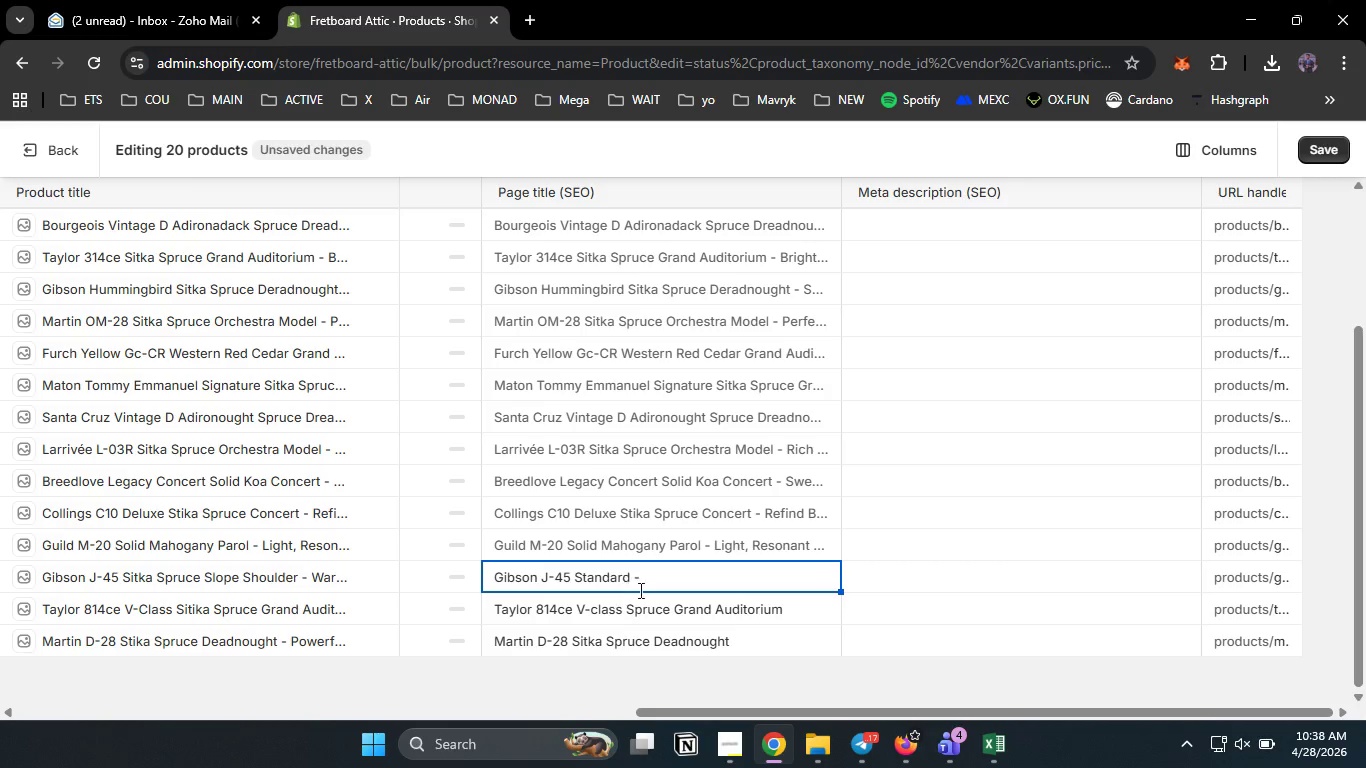 
key(Numpad4)
 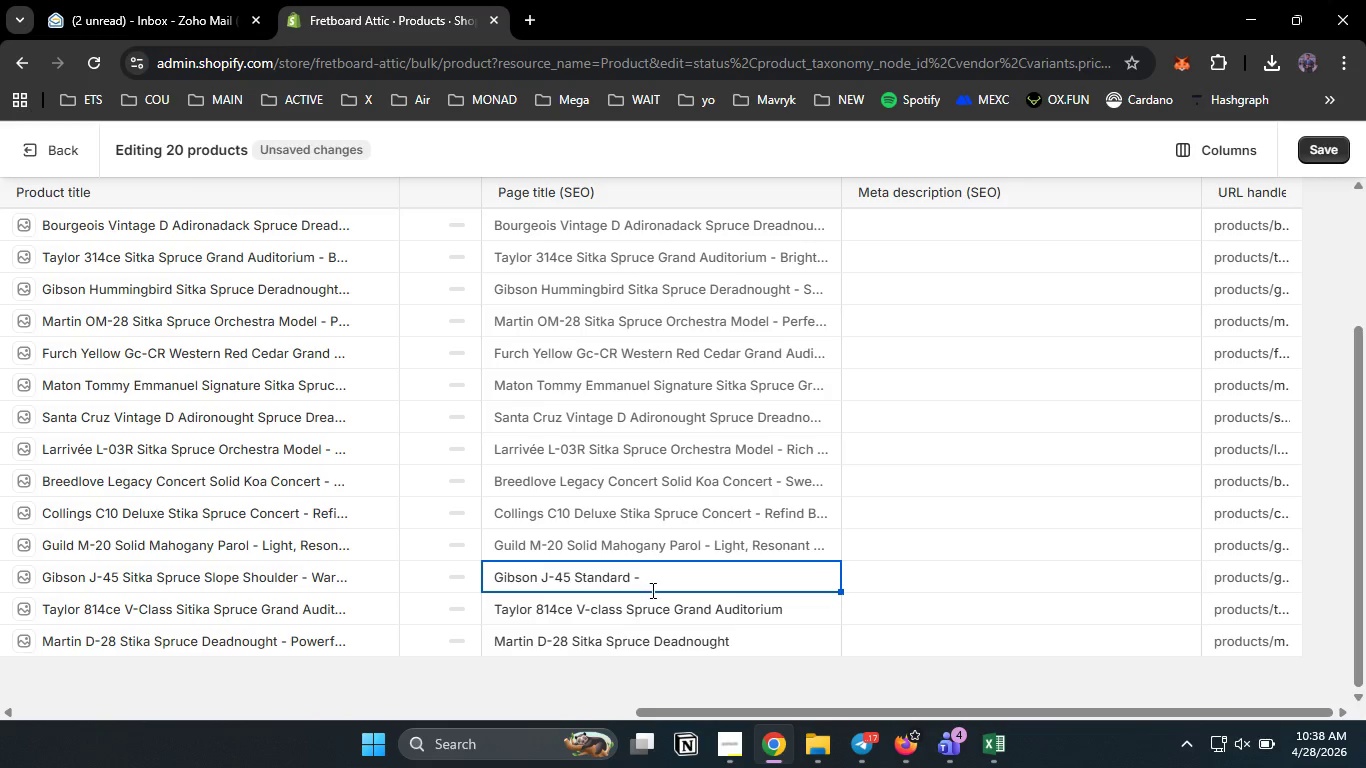 
key(Numpad5)
 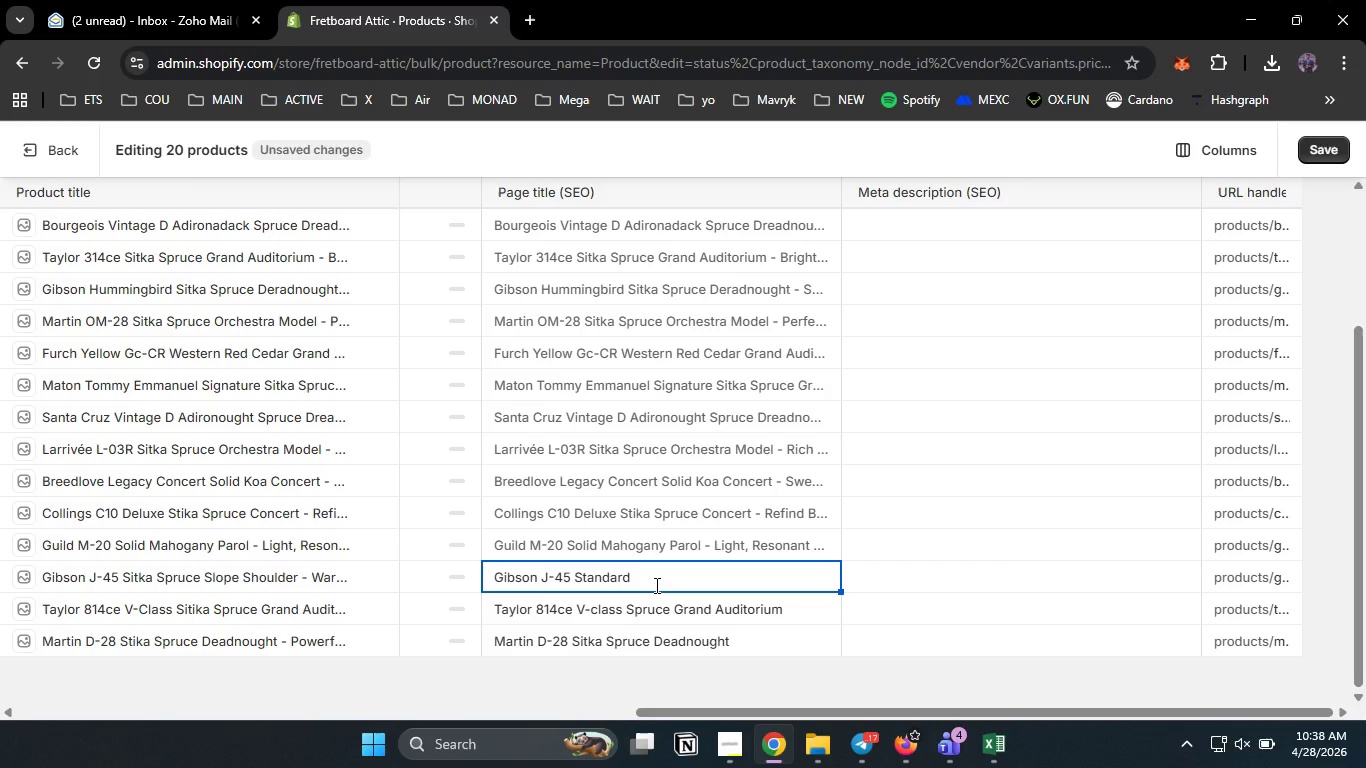 
left_click([655, 585])
 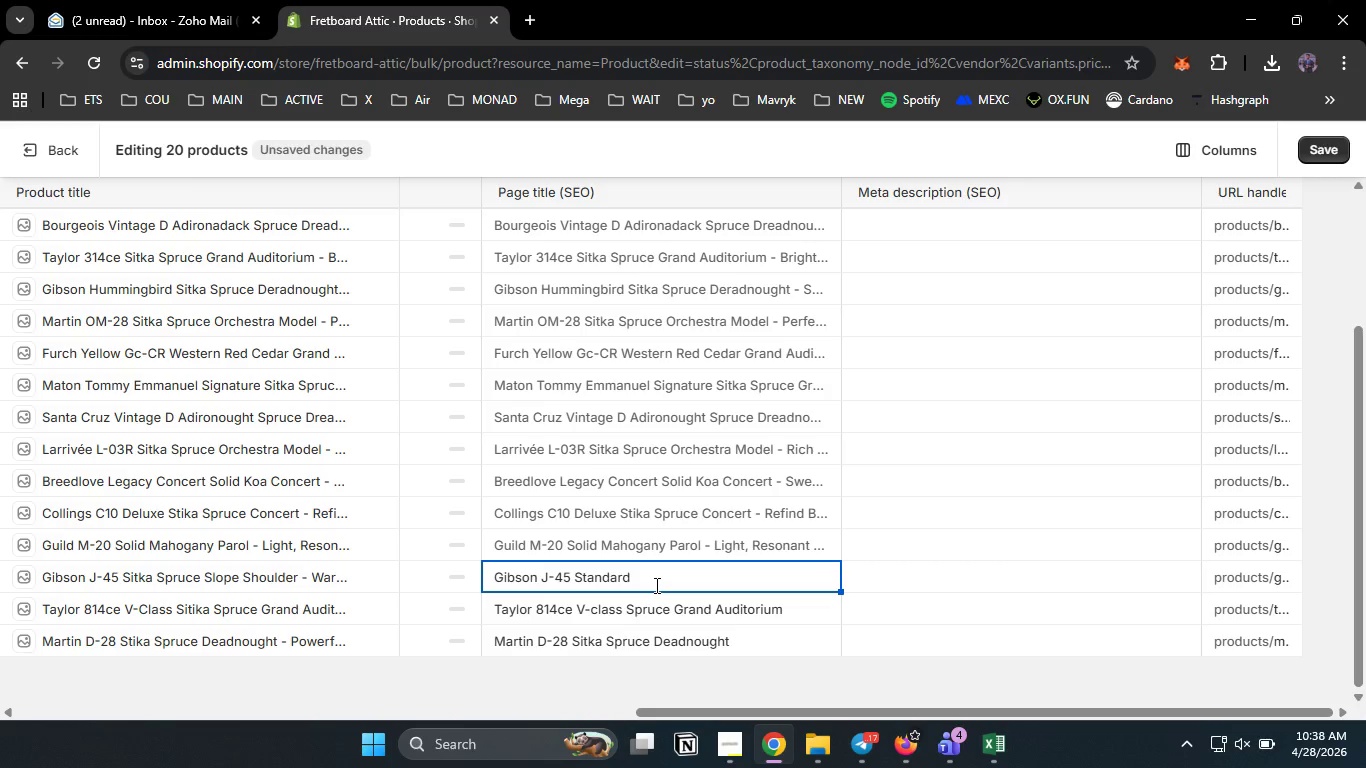 
key(Backspace)
key(Backspace)
type(Spruce SLOPE Shoulder)
 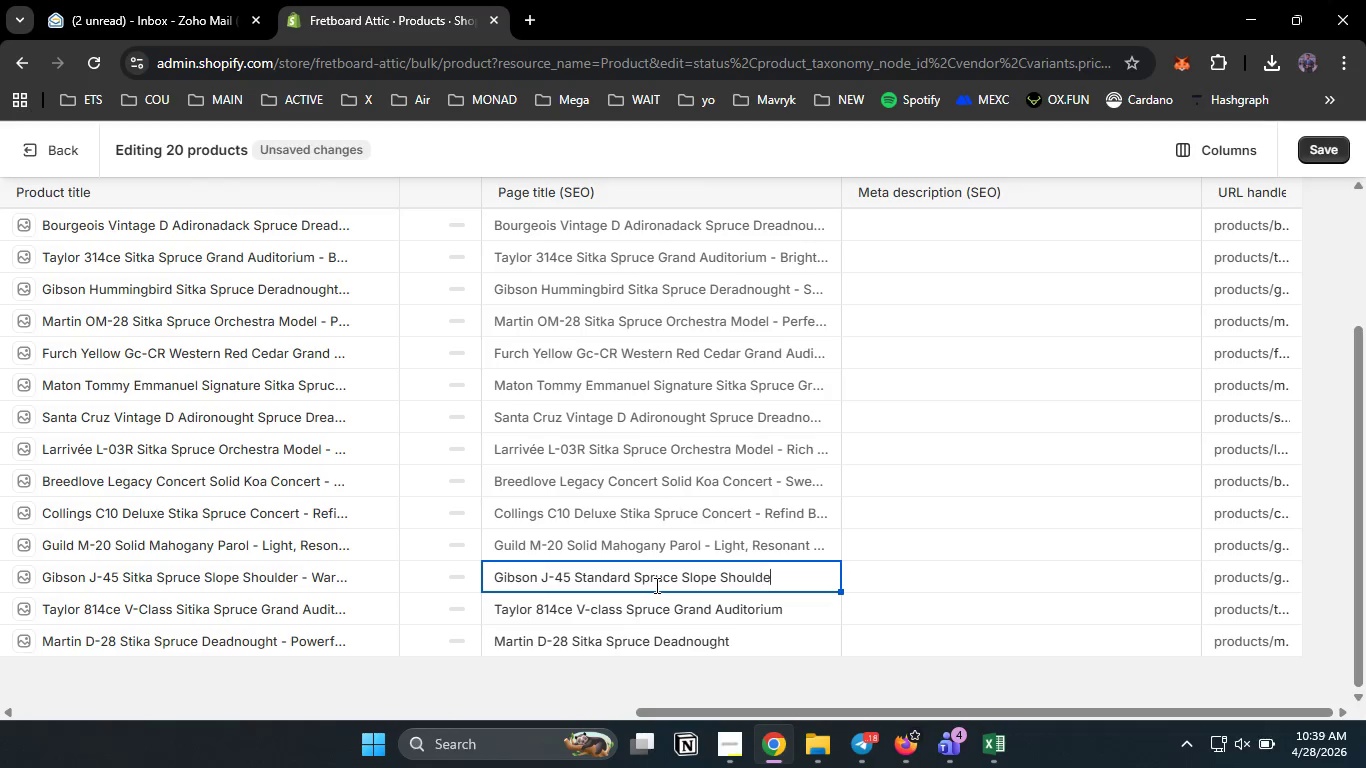 
double_click([661, 540])
 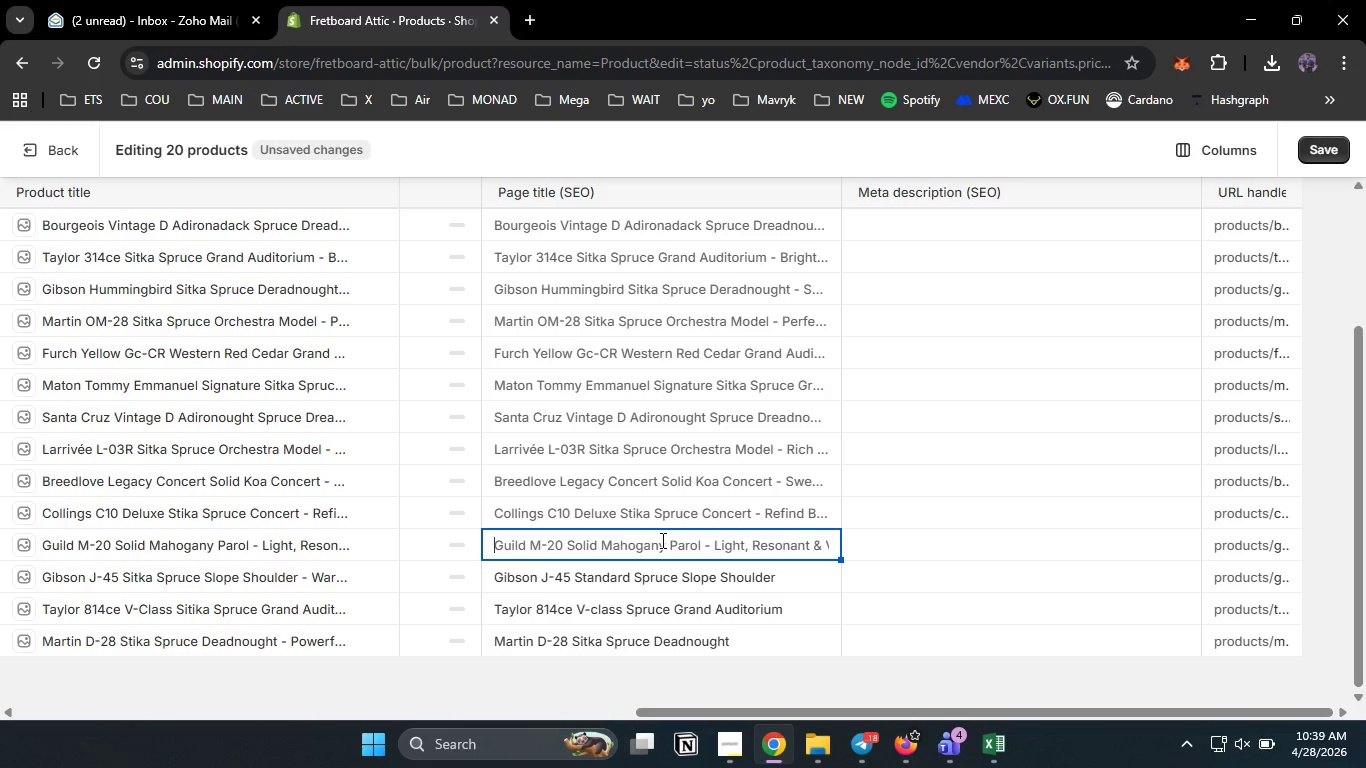 
hold_key(key=ShiftLeft, duration=1.5)
 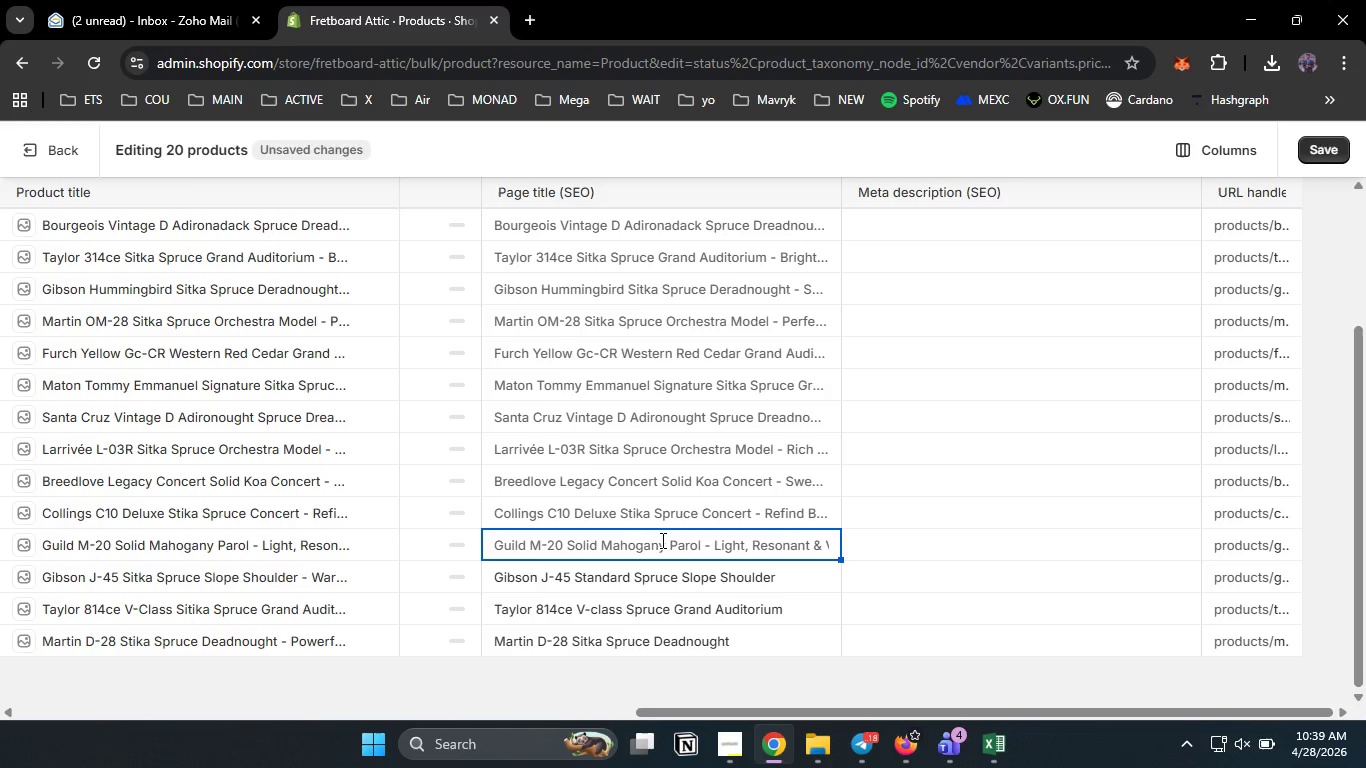 
type(Guild M-20 All Solid Mag)
key(Backspace)
type(hogany Paro)
key(Backspace)
type(lor)
 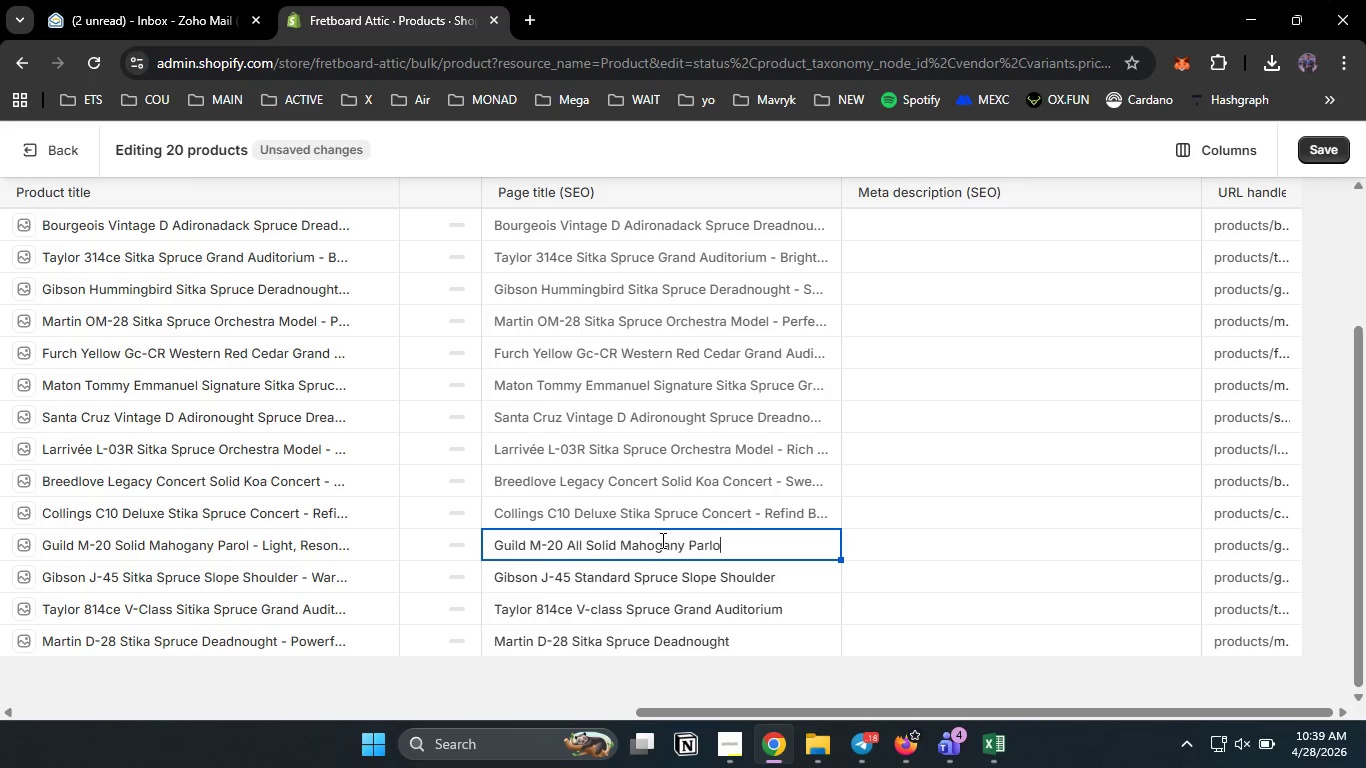 
left_click([622, 513])
 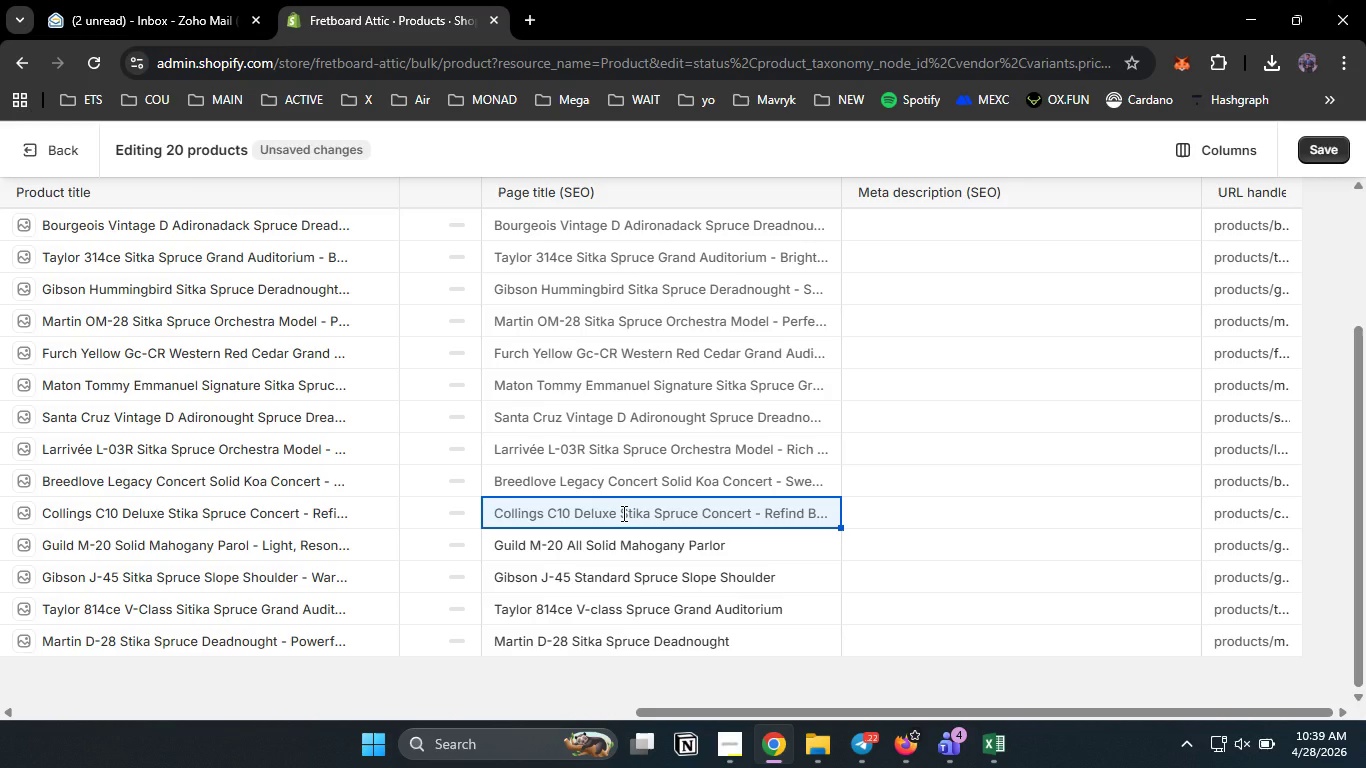 
type(Collings C10 Deluxe Spruce Rosewood Concert)
 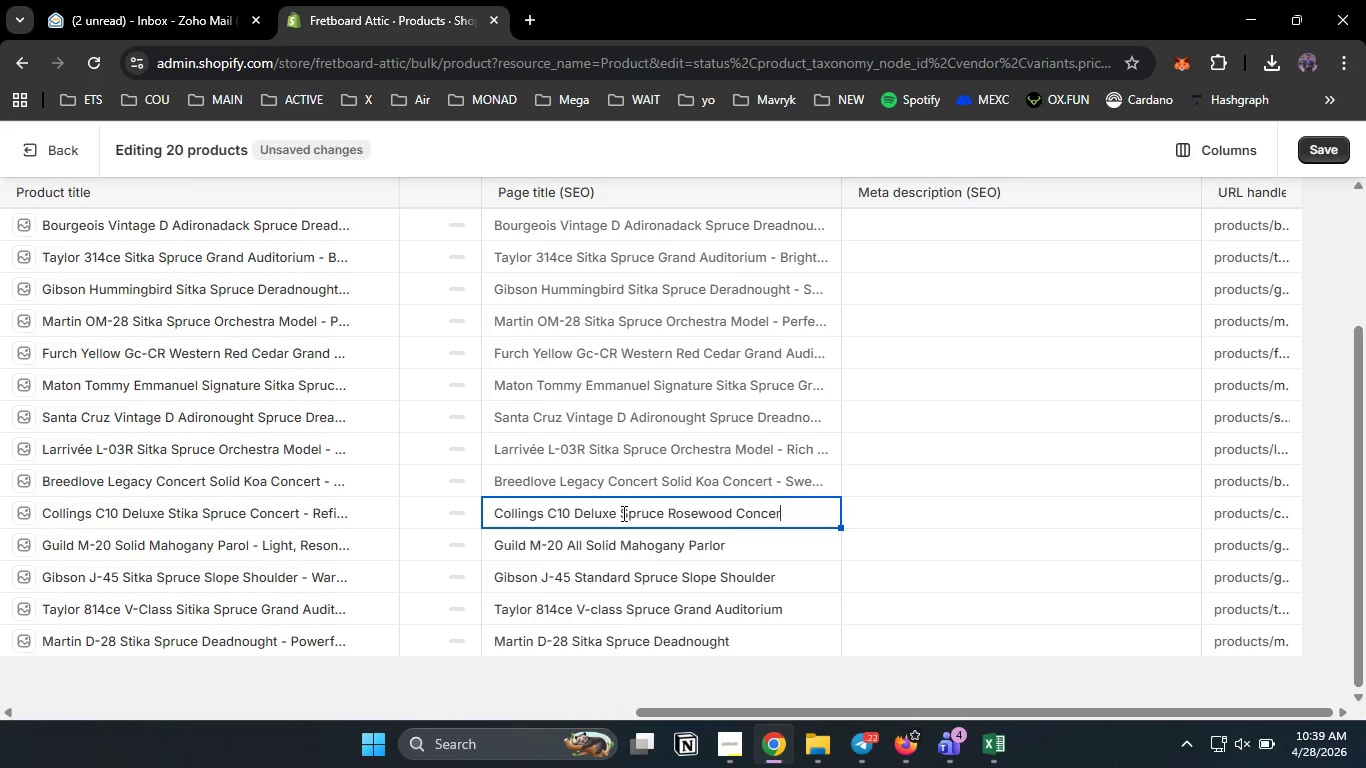 
hold_key(key=ShiftLeft, duration=1.5)
 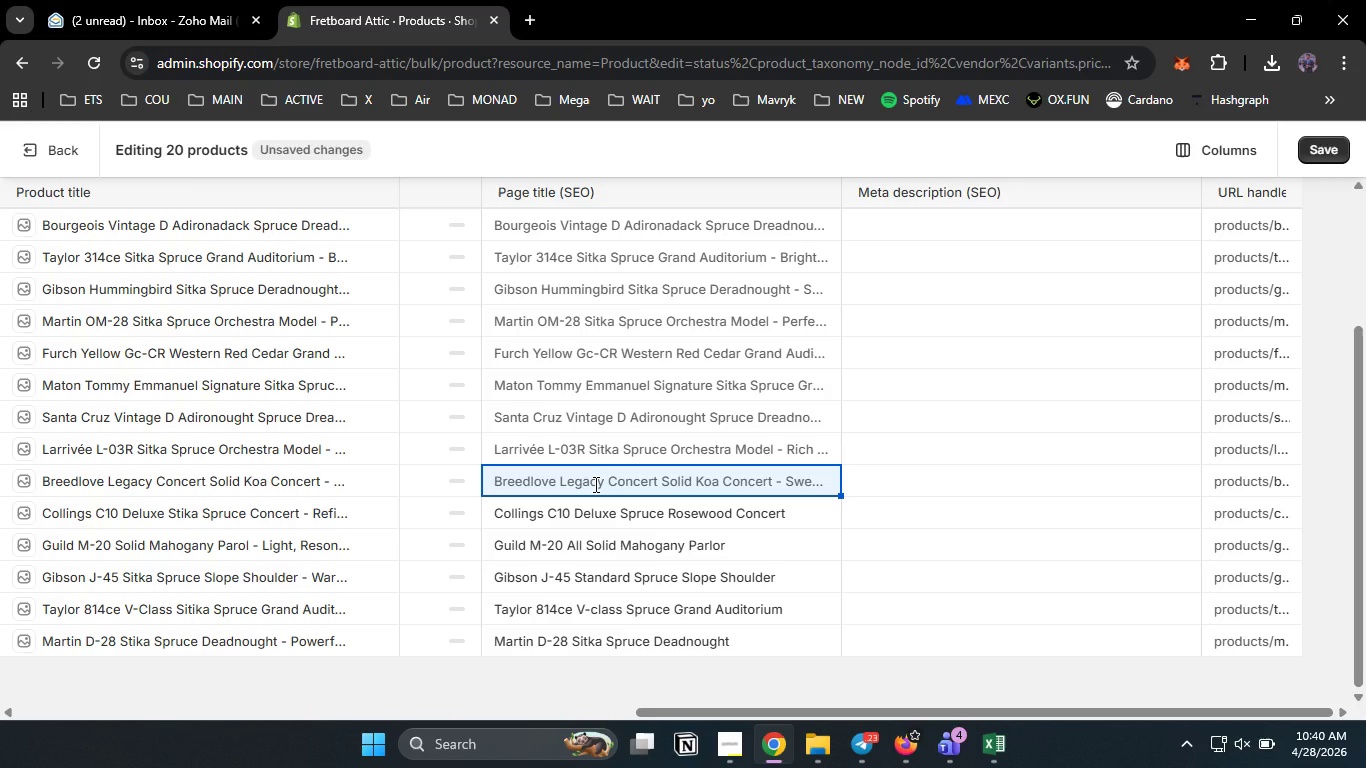 
type(Breedlove Legacy Concert Solid Koa)
 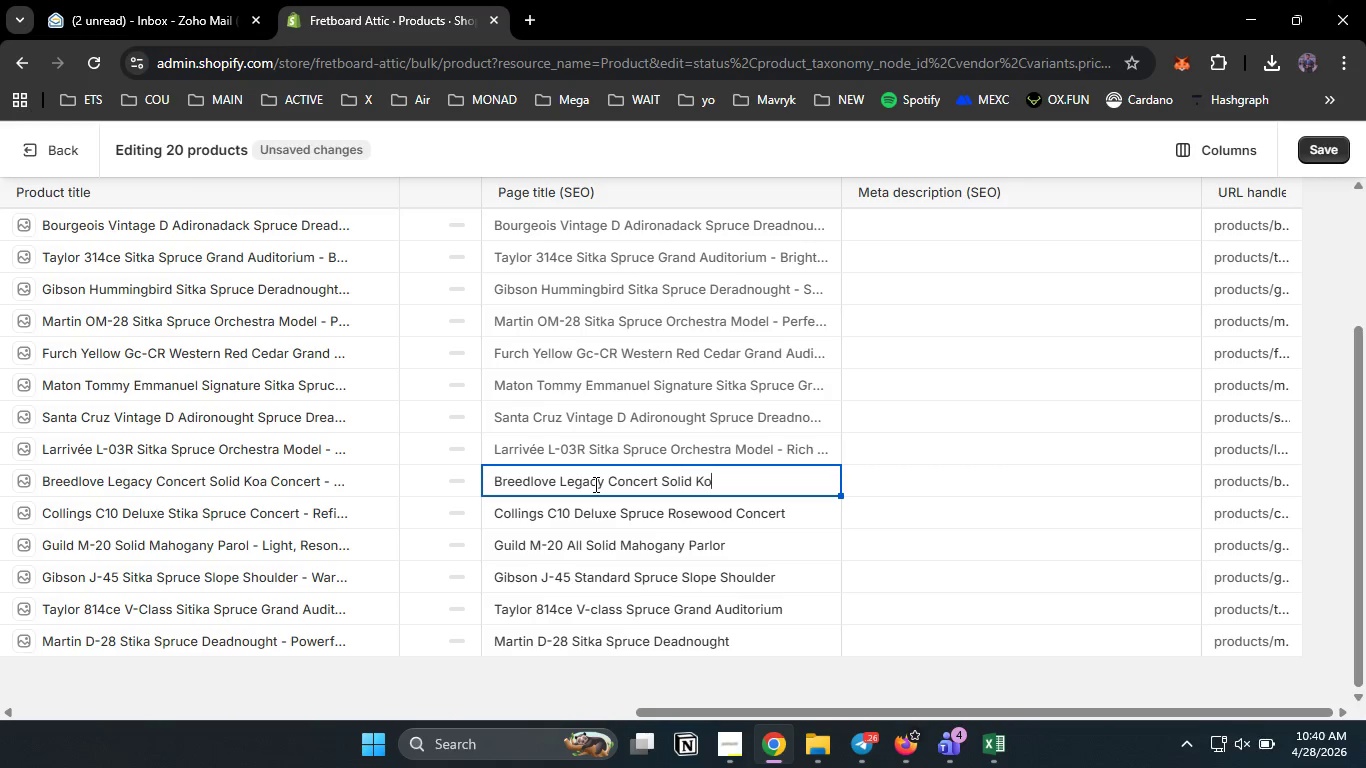 
wait(5.3)
 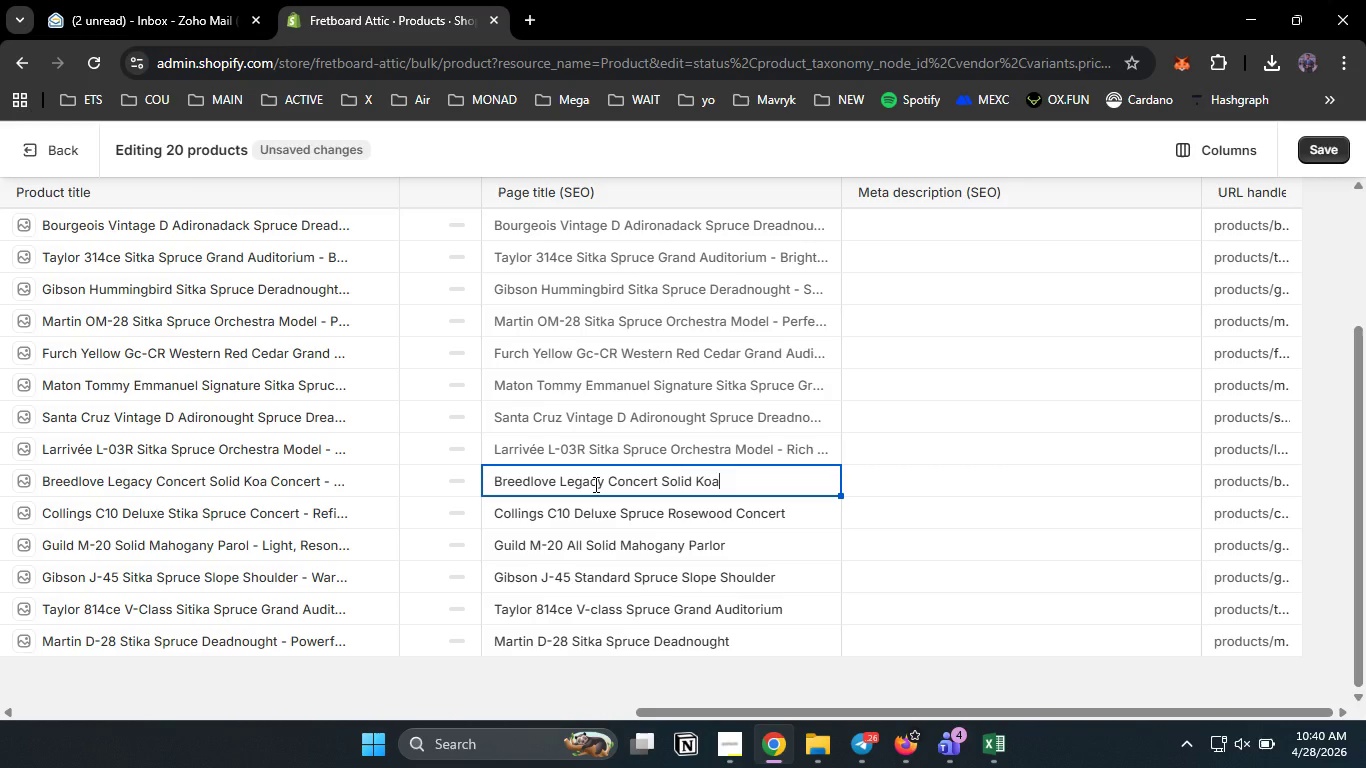 
left_click([537, 450])
 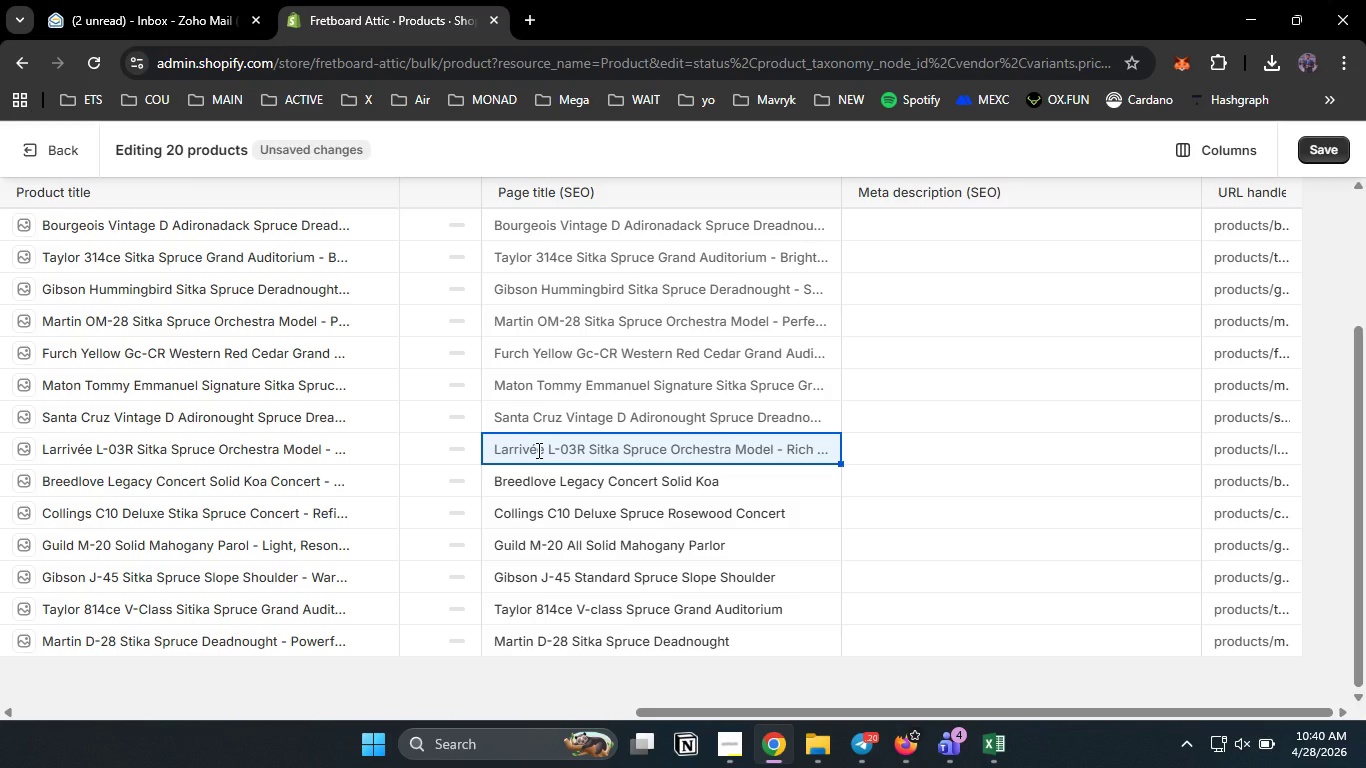 
type(Larrivee L-03 )
key(Backspace)
type(R Spruce Rod)
key(Backspace)
type(sewood Oche)
key(Backspace)
key(Backspace)
key(Backspace)
type(rchestra)
 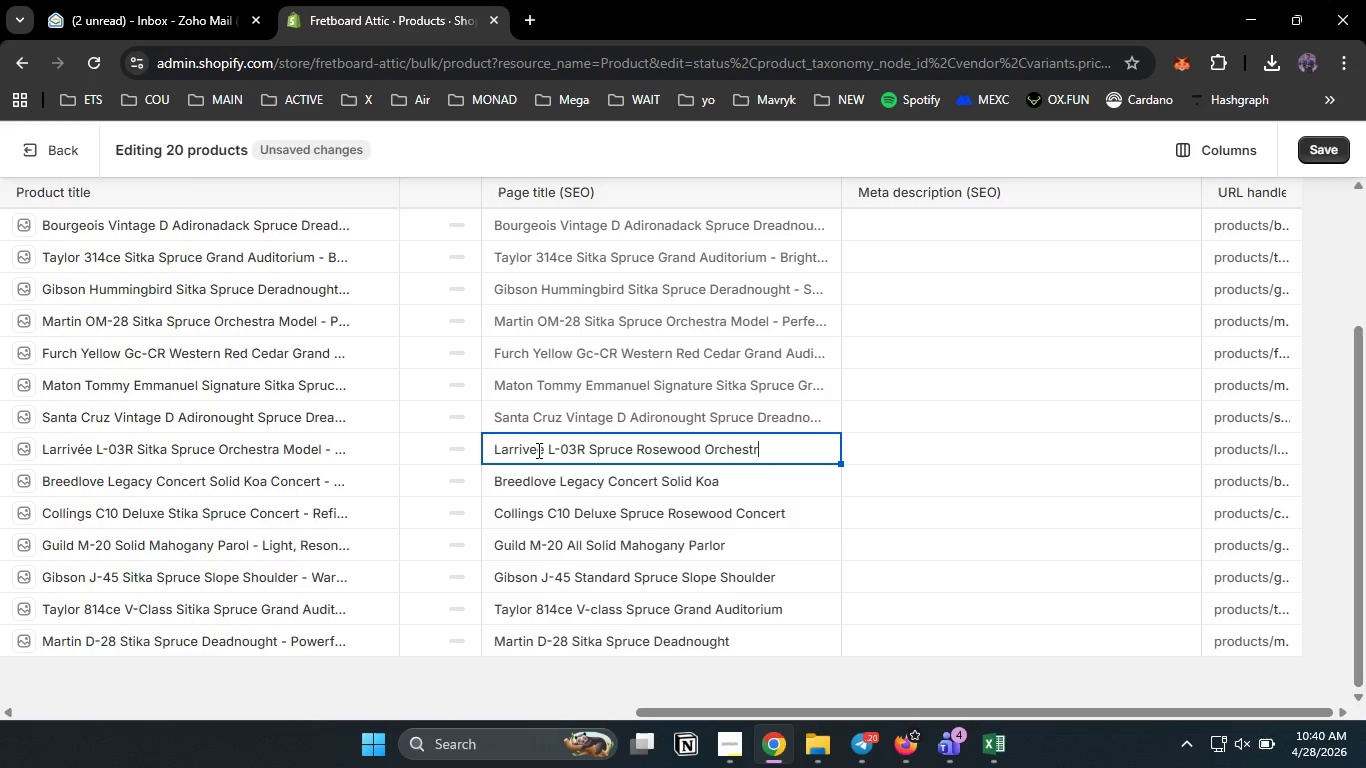 
double_click([70, 454])
 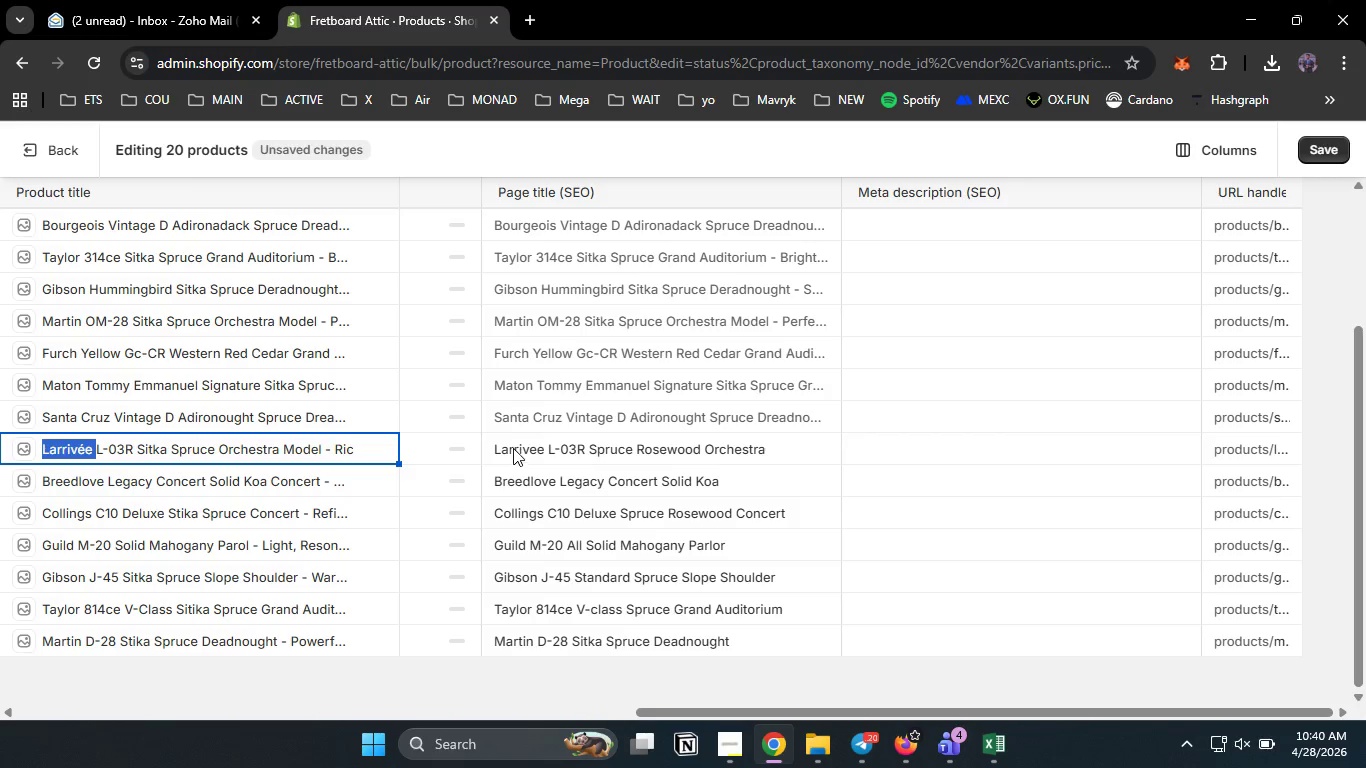 
hold_key(key=ControlLeft, duration=0.67)
 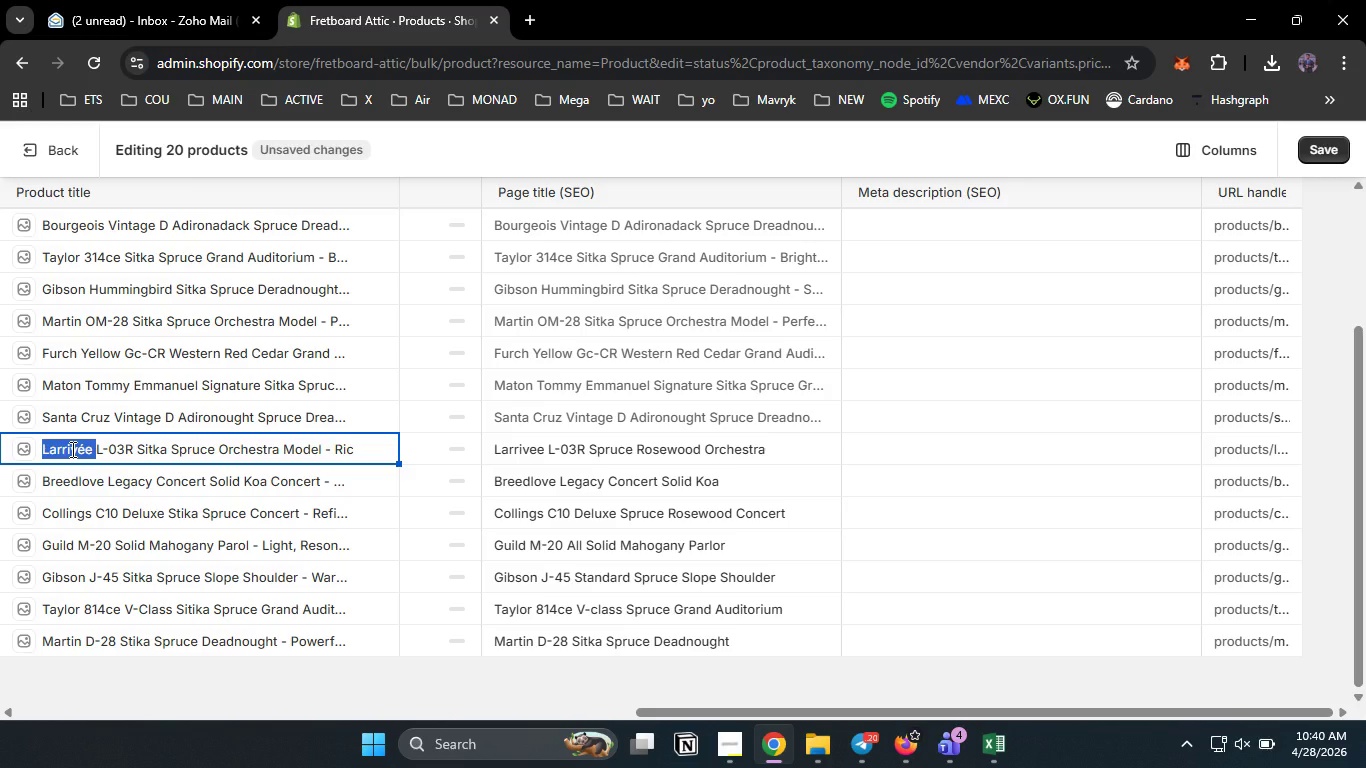 
hold_key(key=C, duration=0.33)
 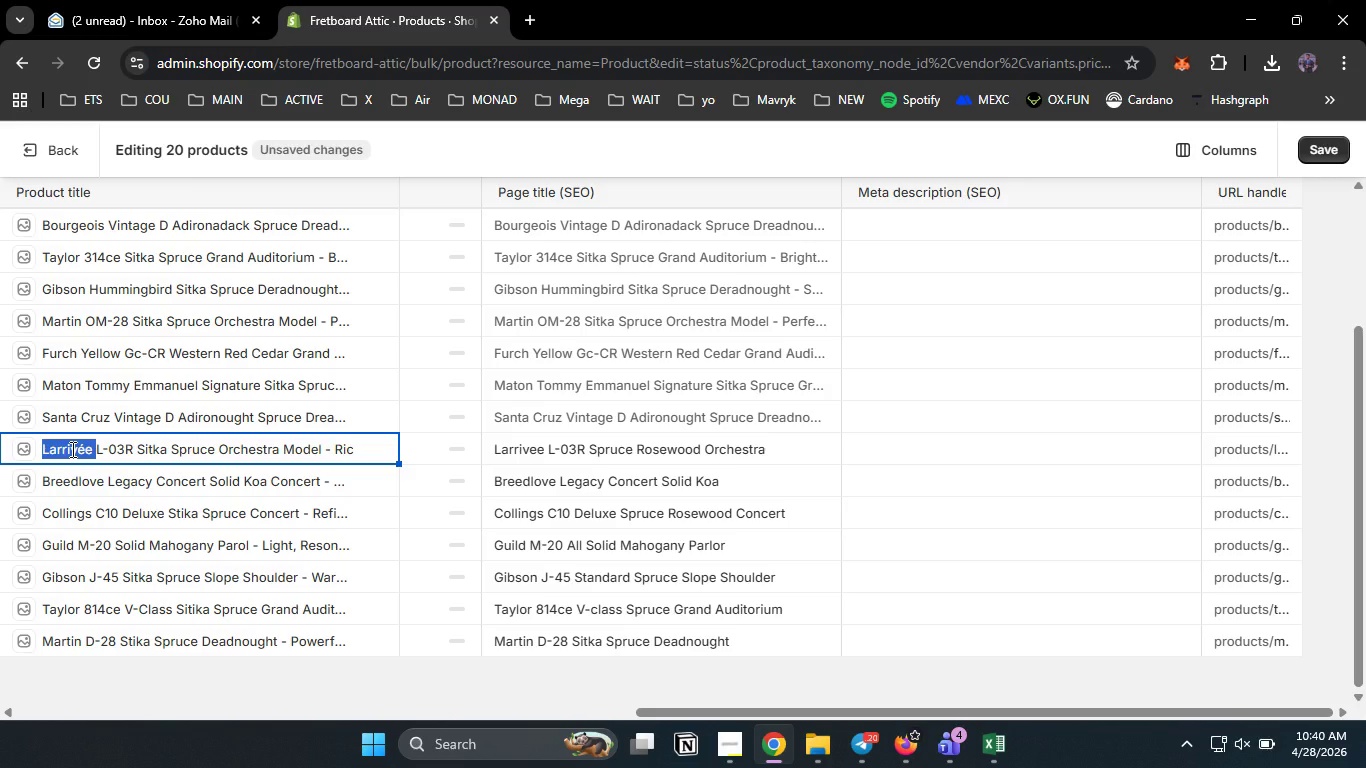 
double_click([513, 447])
 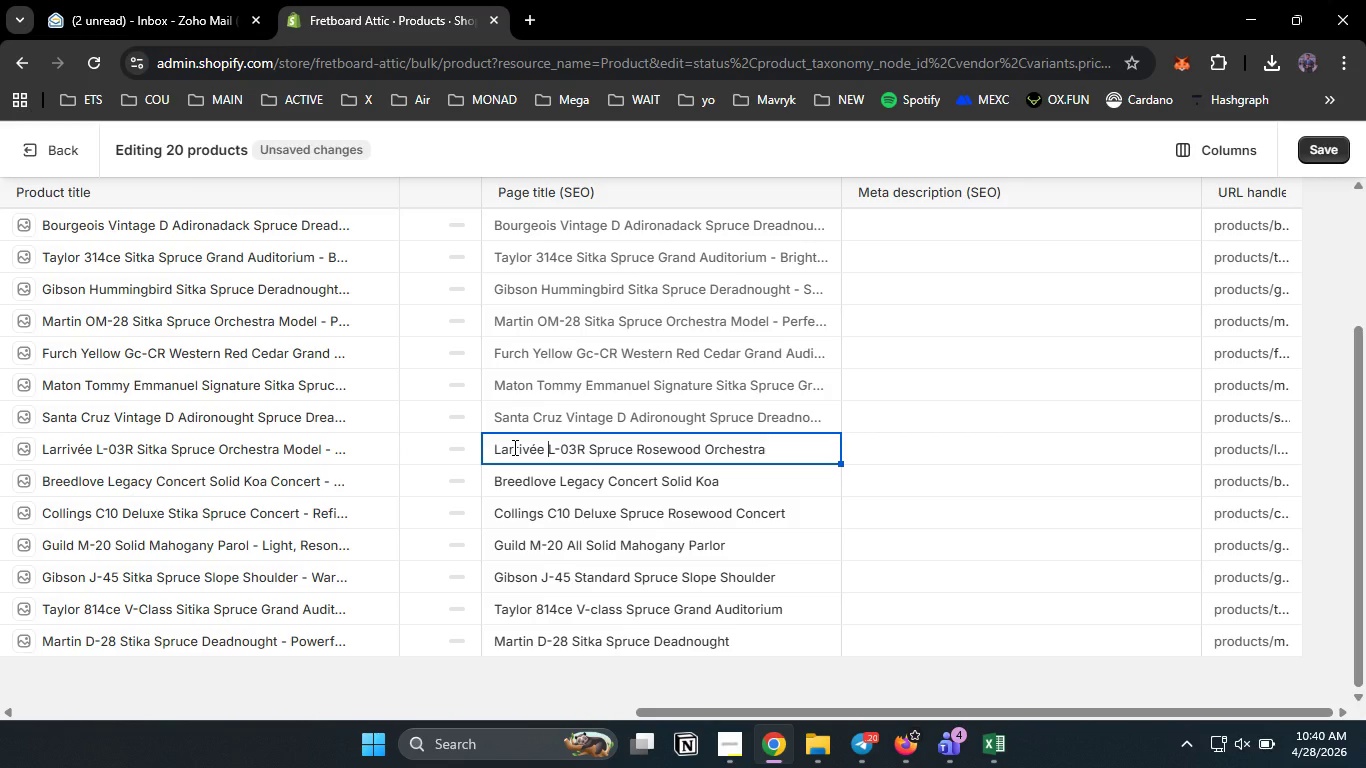 
double_click([513, 447])
 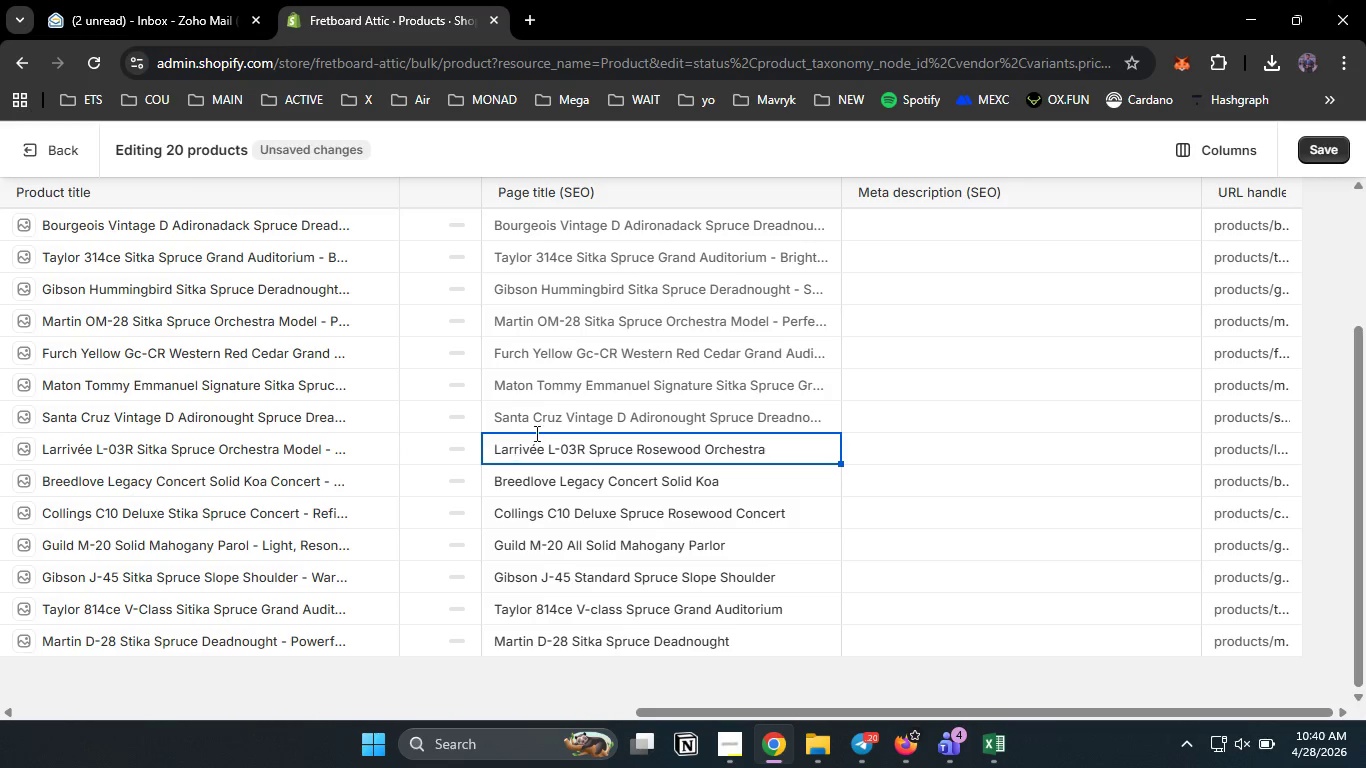 
key(Control+V)
 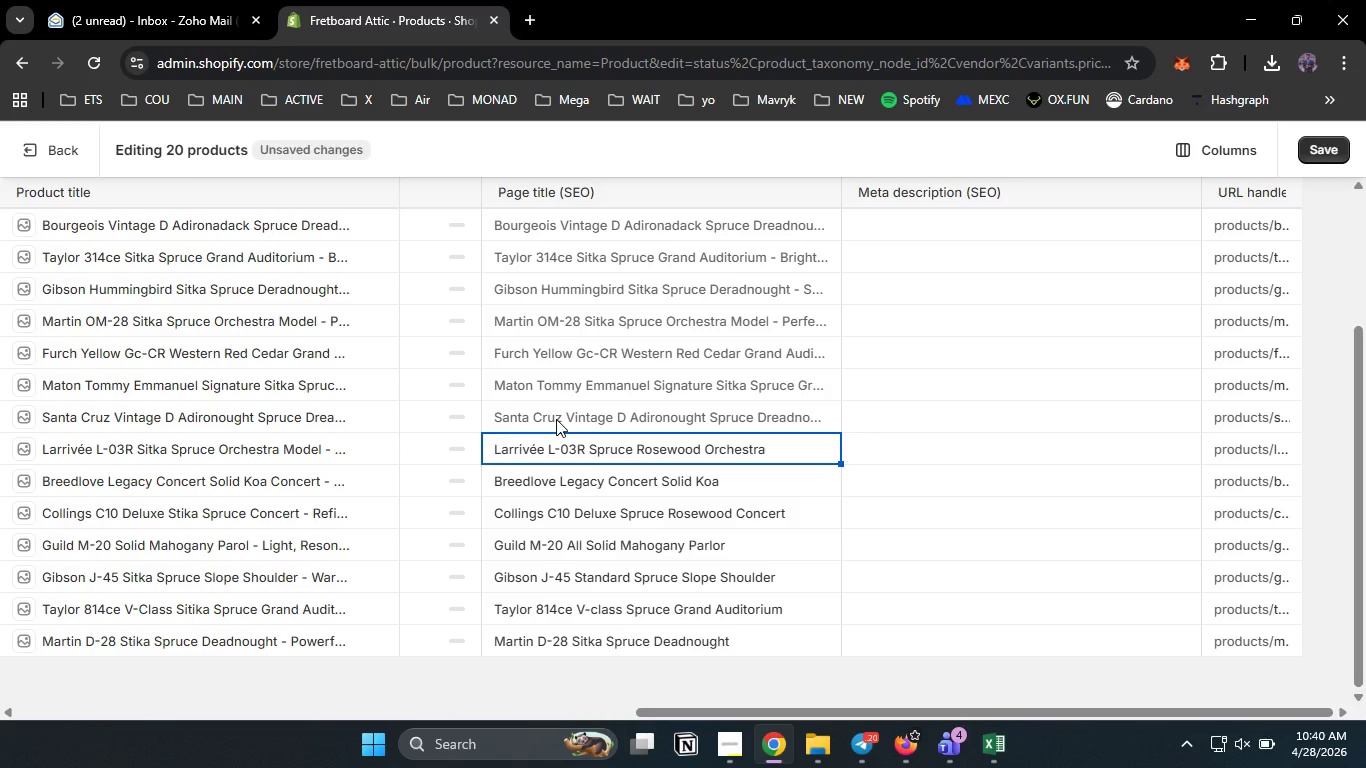 
left_click([556, 419])
 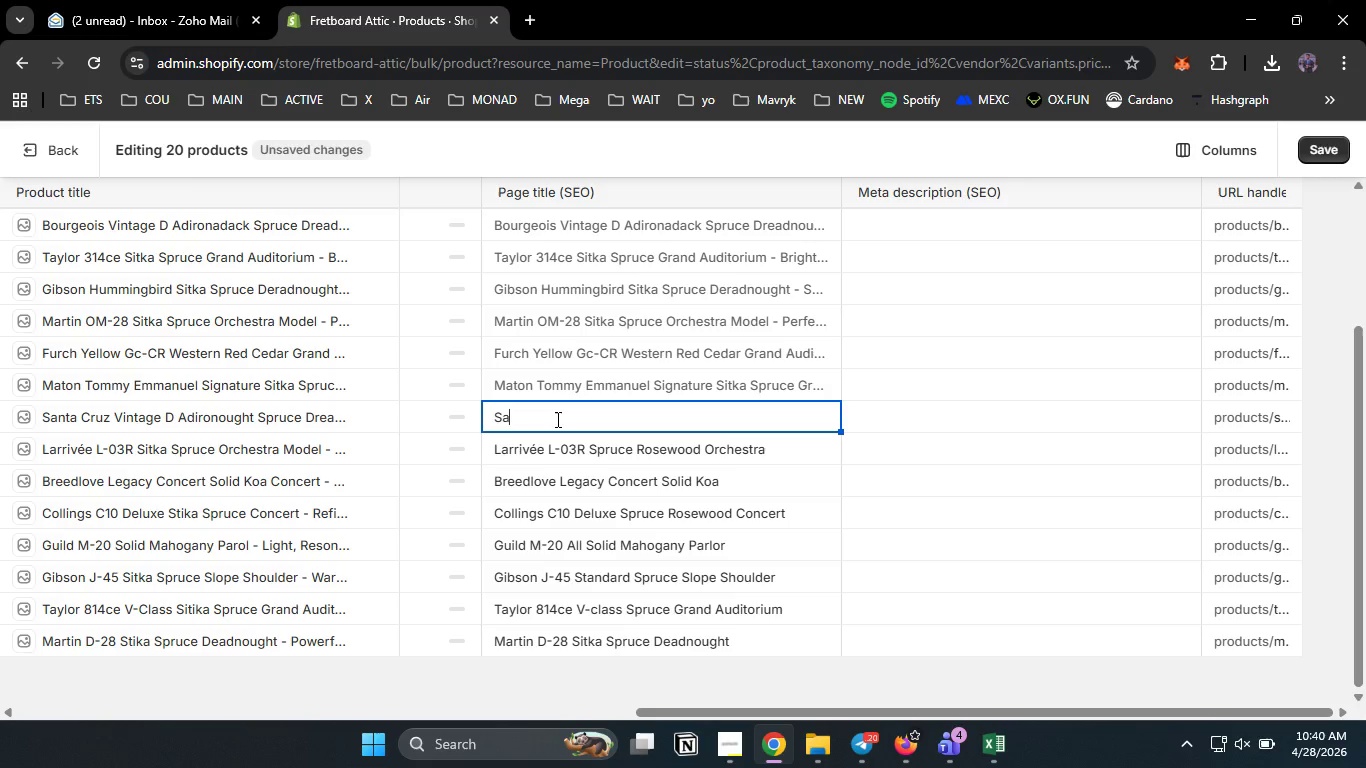 
type(Santa Crux)
key(Backspace)
type(z Vintage D Adirano)
key(Backspace)
key(Backspace)
key(Backspace)
type(ondack Dreadfull)
key(Backspace)
key(Backspace)
key(Backspace)
key(Backspace)
type(nought)
 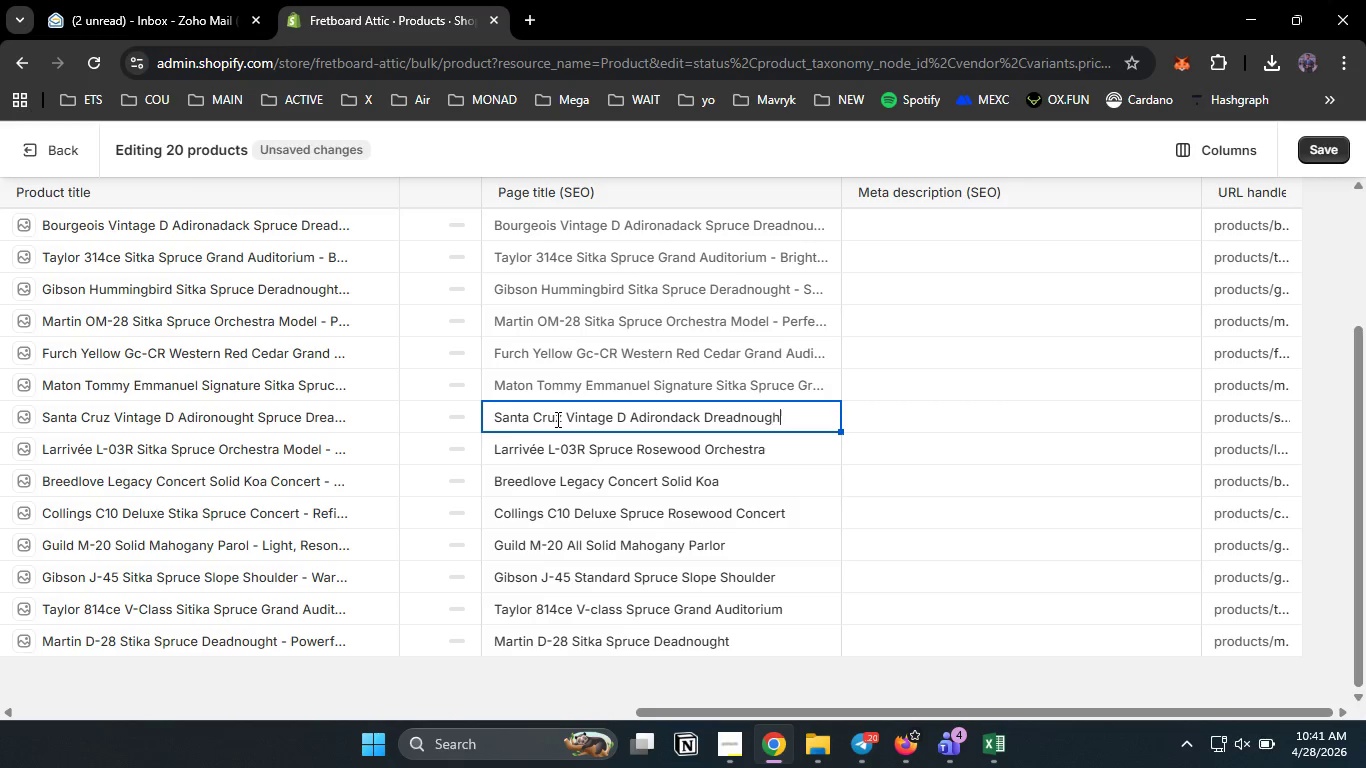 
left_click([542, 390])
 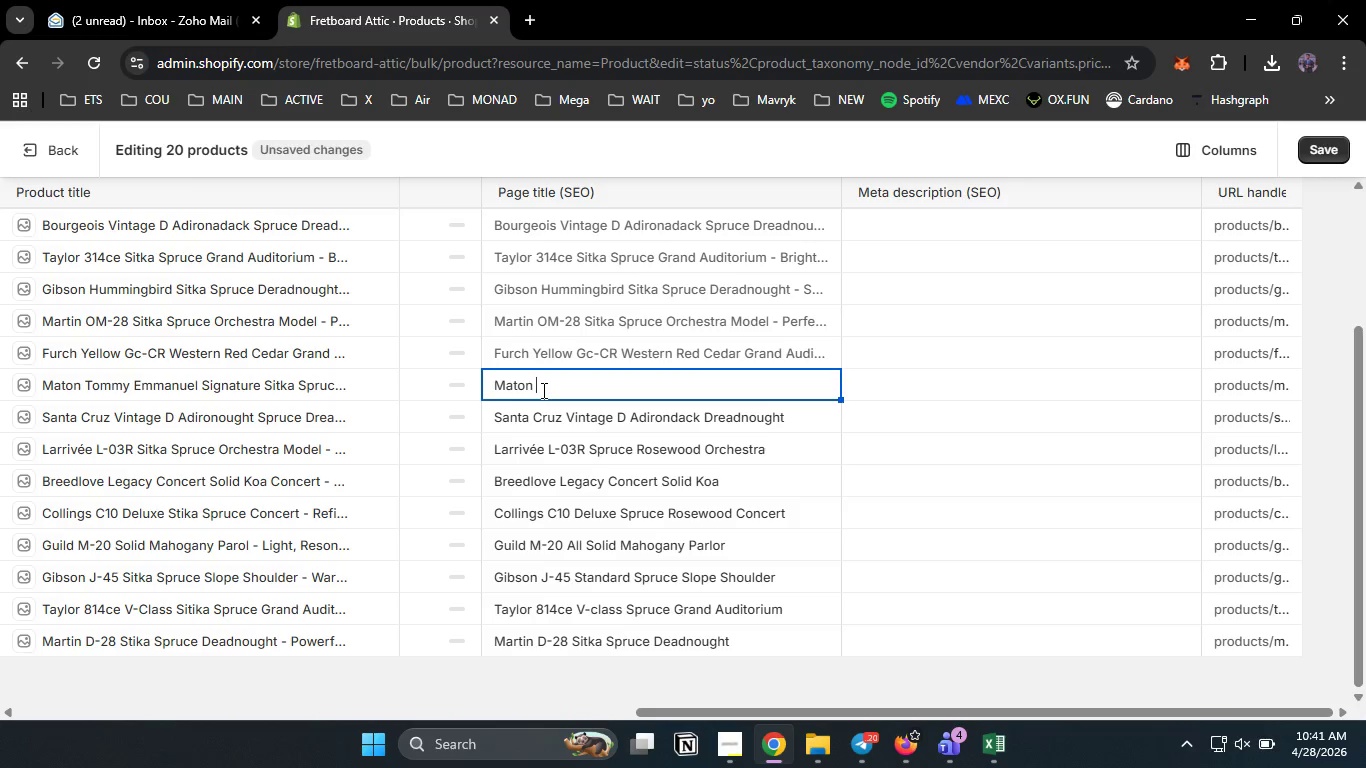 
type(Mato)
key(Backspace)
type(on Tommy Emmanuel S)
key(Backspace)
type(Spruce Maple Grand Concert )
key(Backspace)
 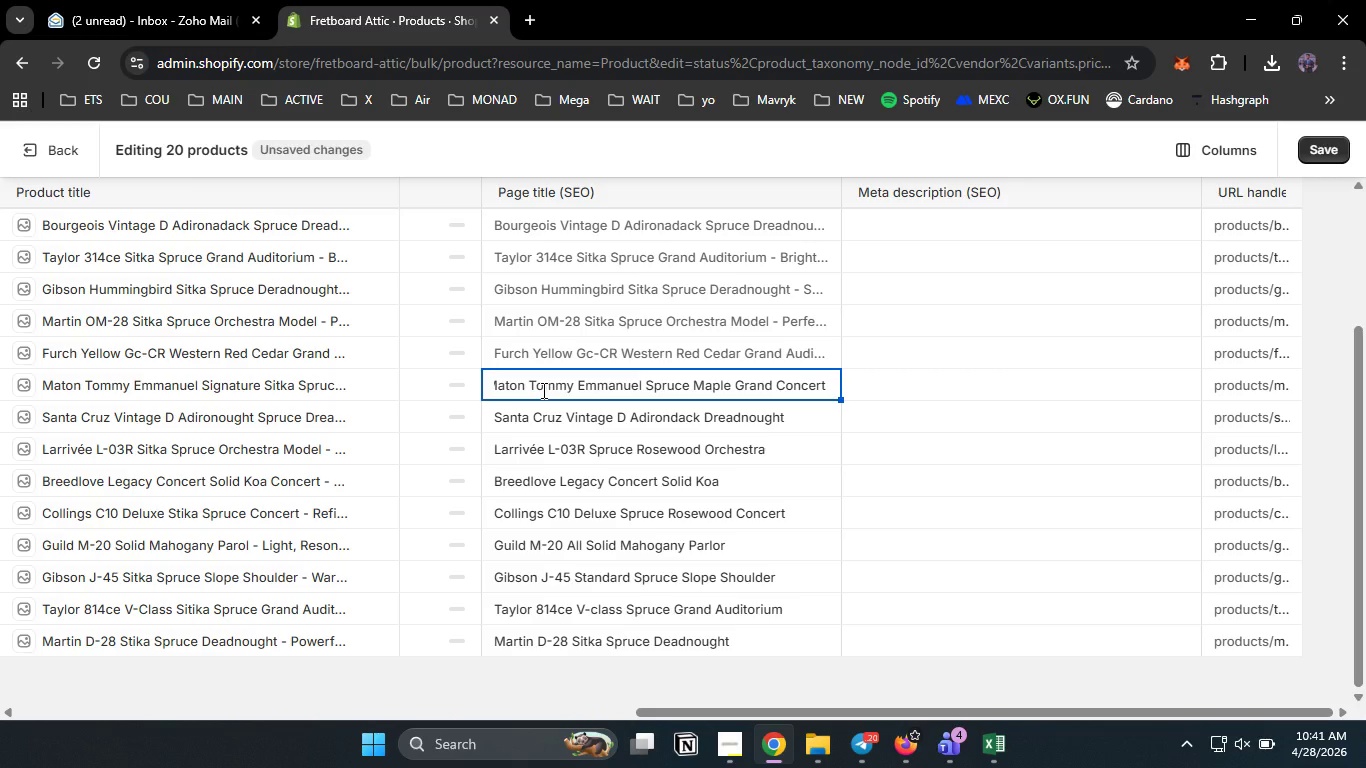 
left_click([575, 345])
 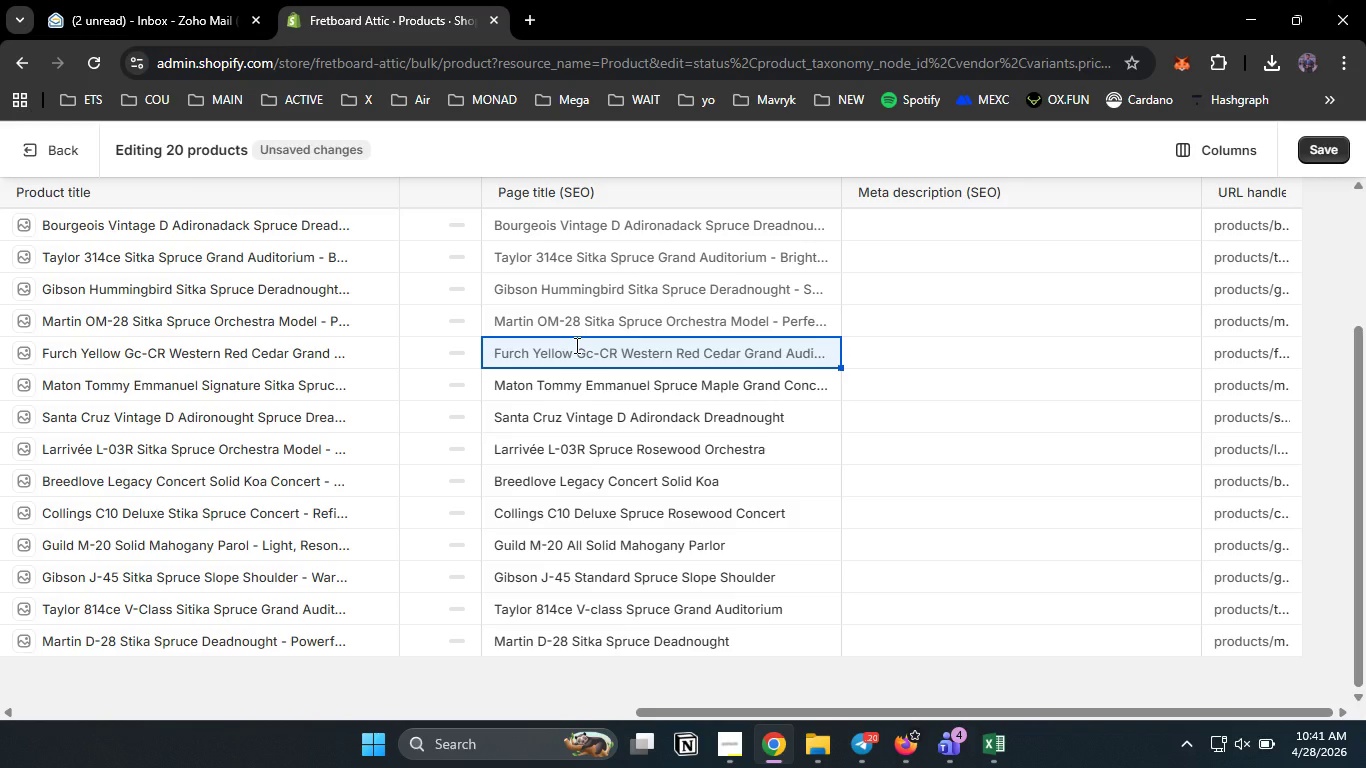 
type(R)
key(Backspace)
type(Furch Yellow Gc-Cr)
key(Backspace)
type(R w)
key(Backspace)
type(With )
key(Backspace)
key(Backspace)
key(Backspace)
key(Backspace)
key(Backspace)
type(Cedar Rosewood Grand Auditorium)
 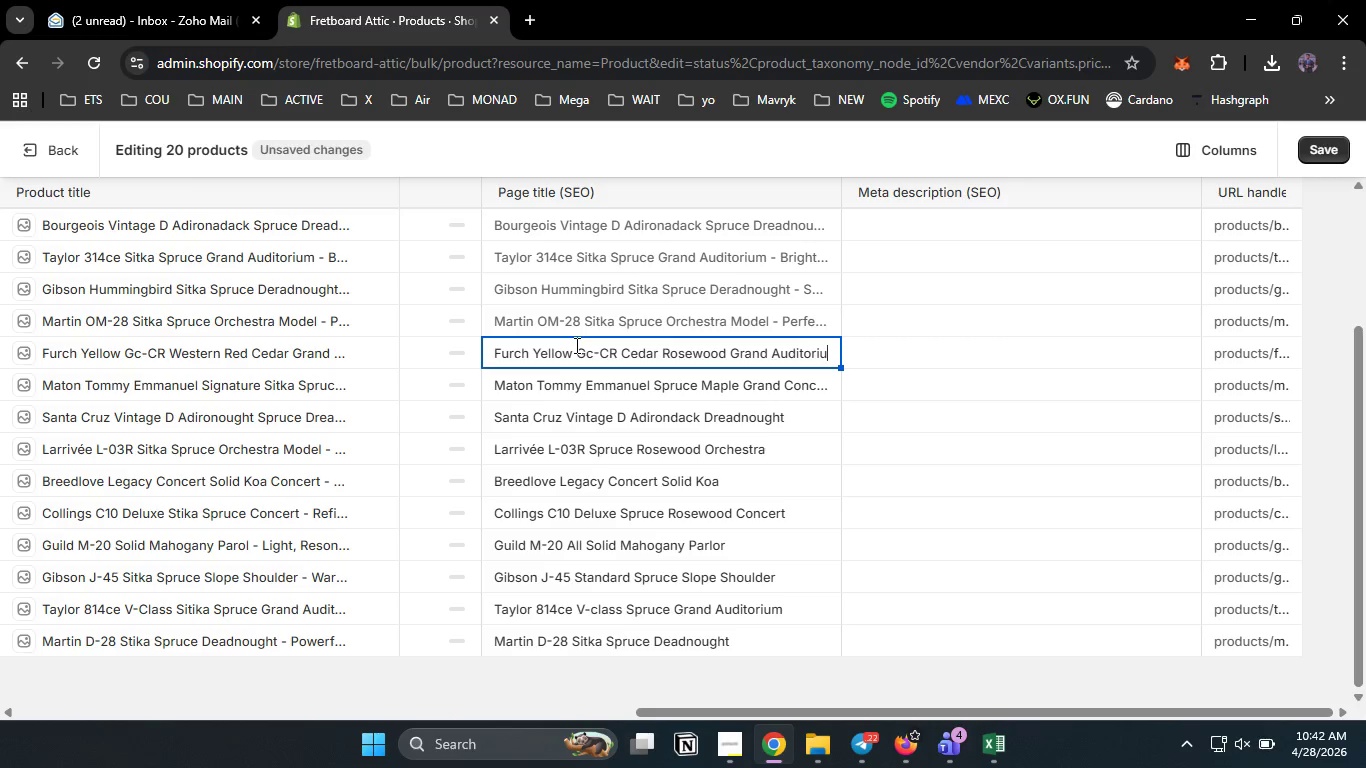 
left_click([556, 318])
 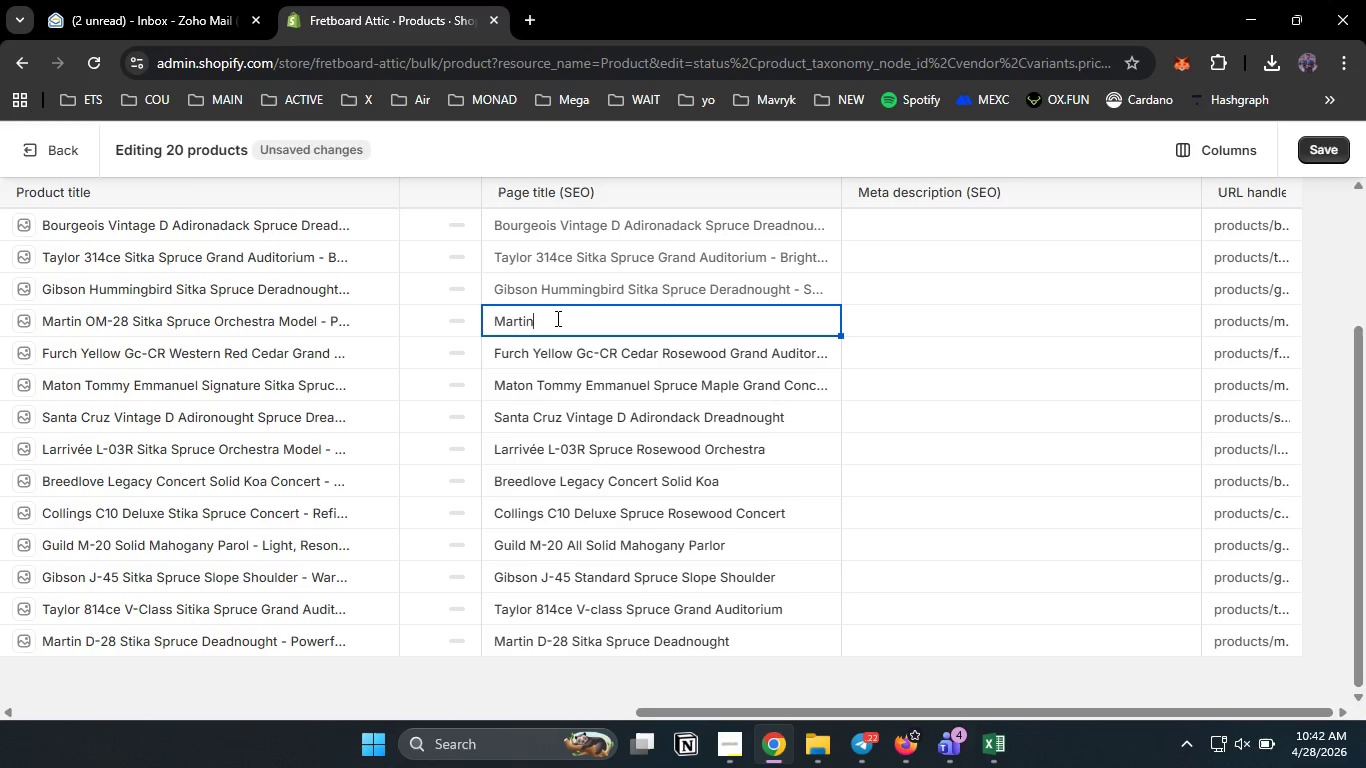 
type(Martin OM-28 Sitka Spruce Orchestra Mos)
key(Backspace)
type(del)
 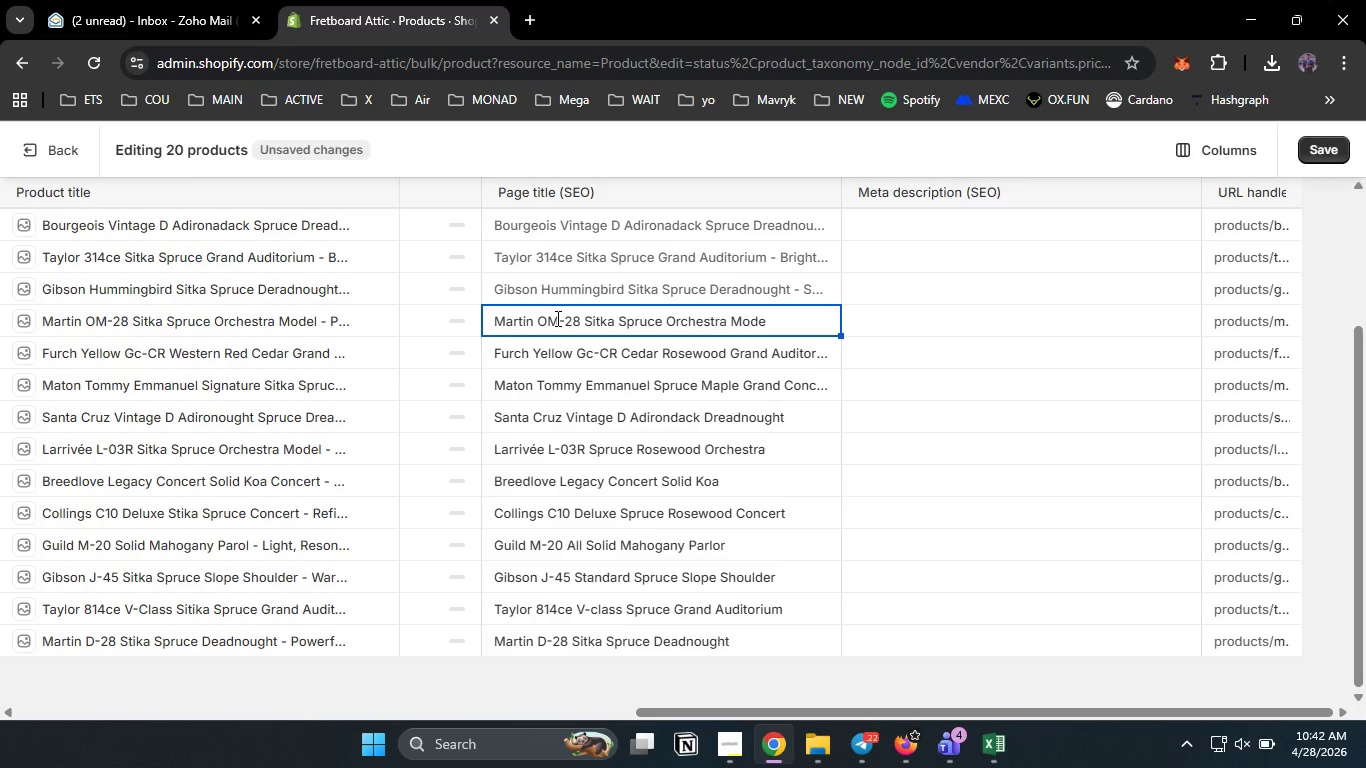 
scroll: coordinate [604, 528], scroll_direction: up, amount: 1.0
 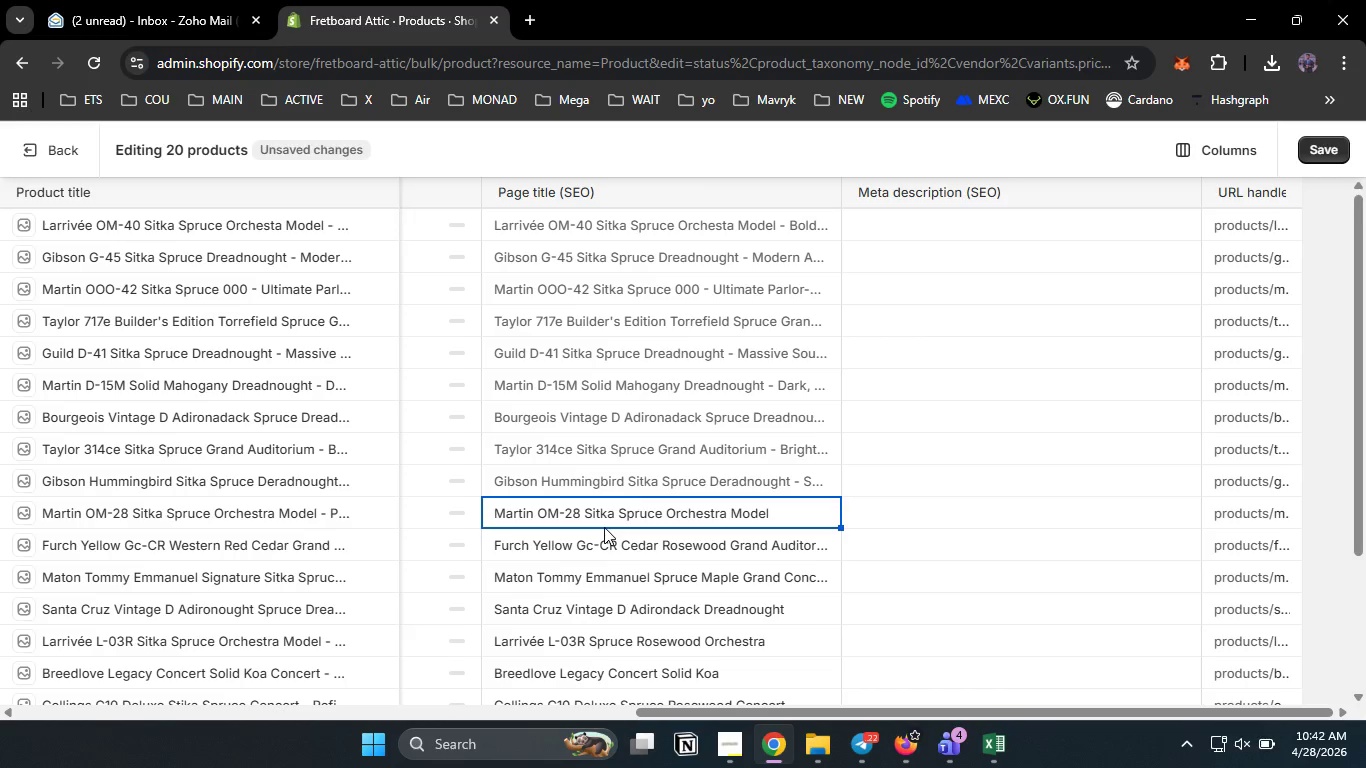 
left_click([570, 485])
 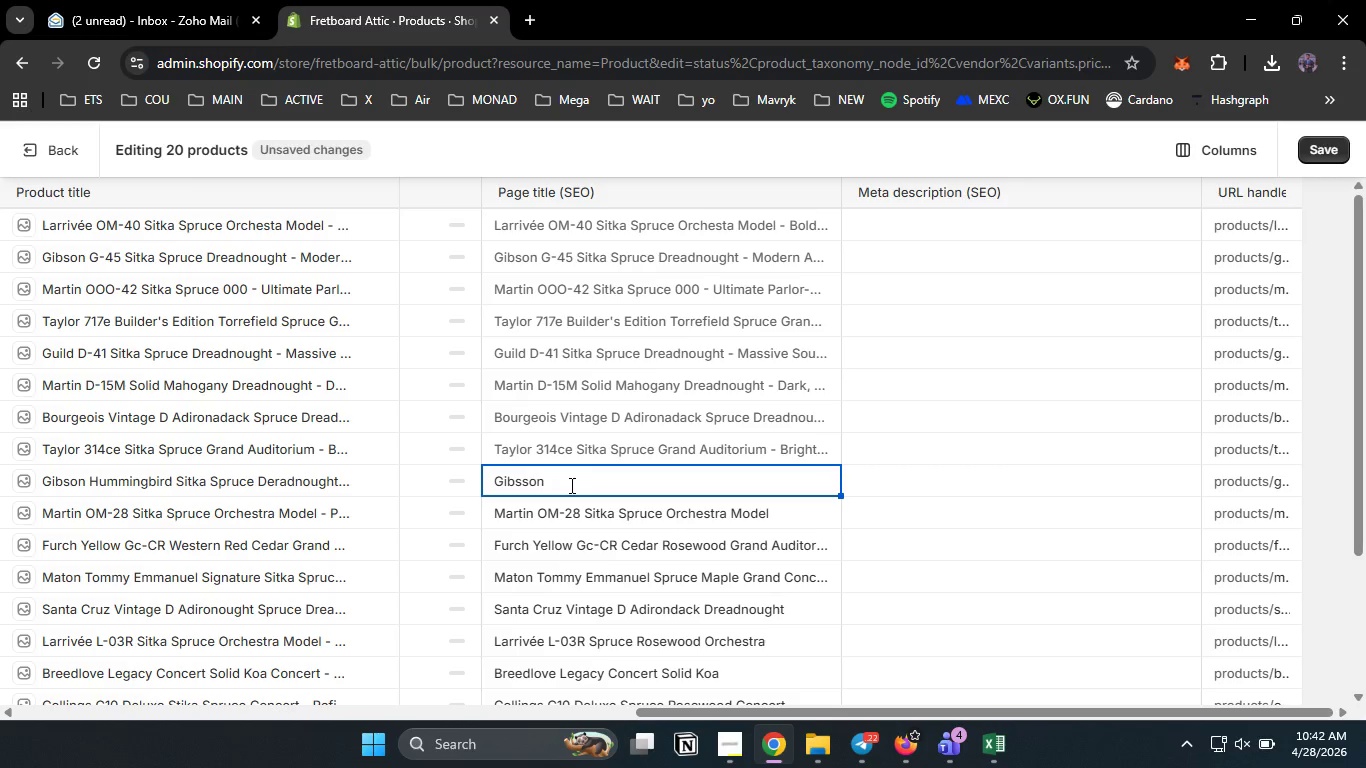 
type(Gibsson )
key(Backspace)
key(Backspace)
key(Backspace)
key(Backspace)
type(on Hummingbird Spri)
key(Backspace)
type(uce Mag)
key(Backspace)
type(hogany Dreadnought)
 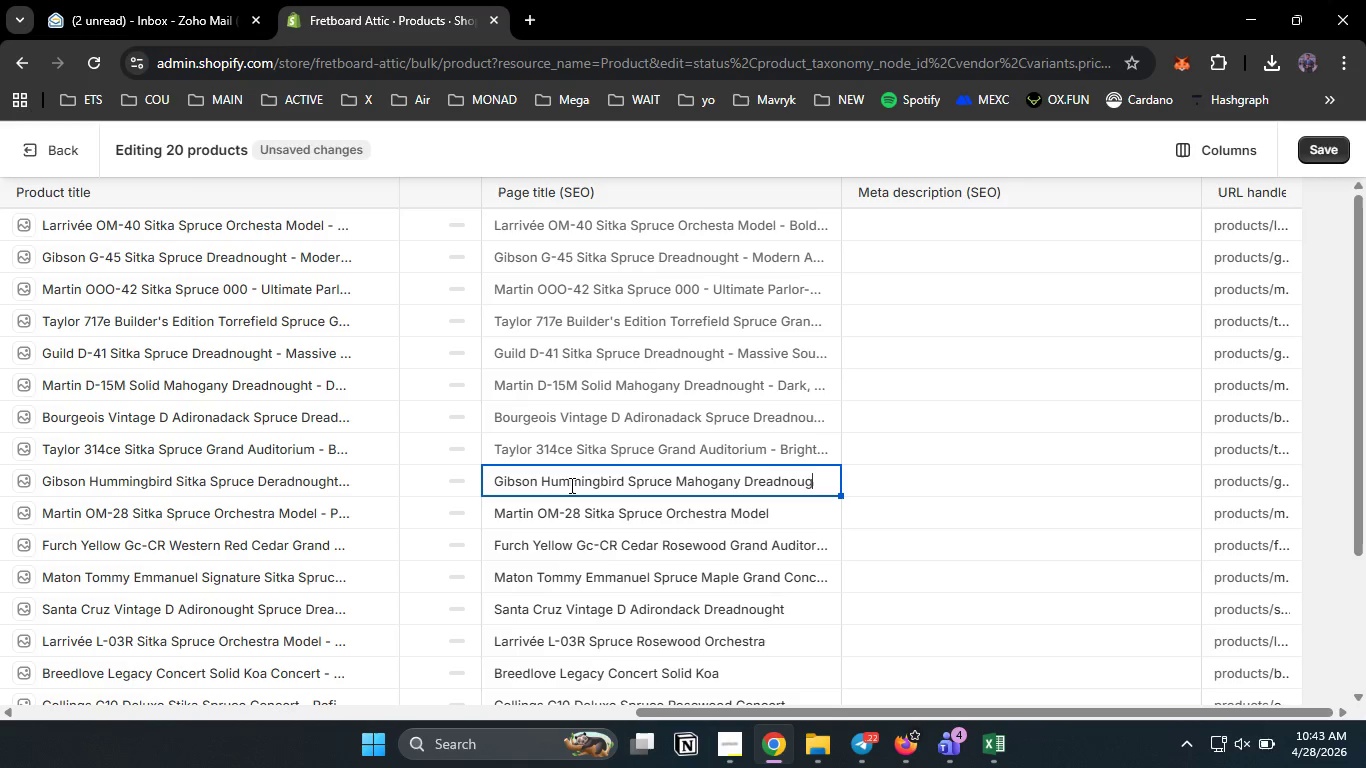 
wait(5.48)
 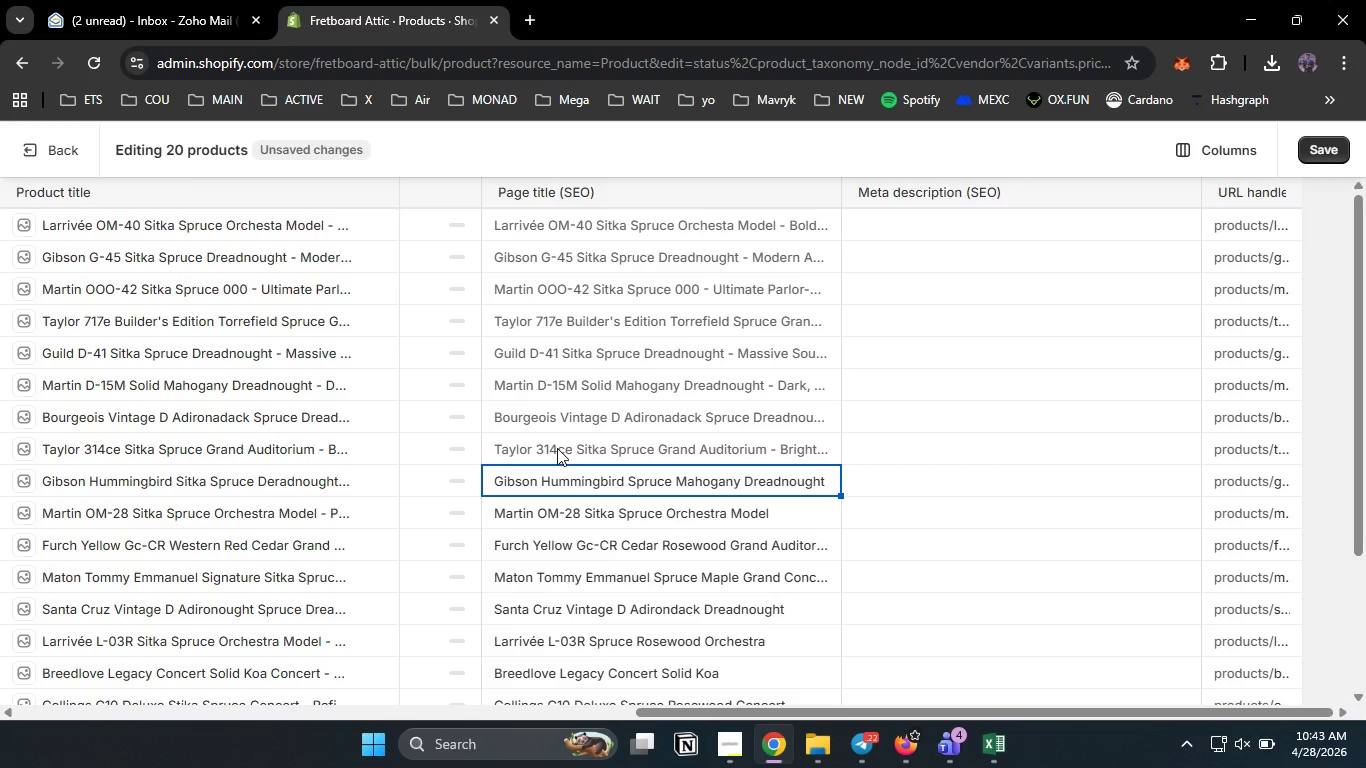 
left_click([557, 448])
 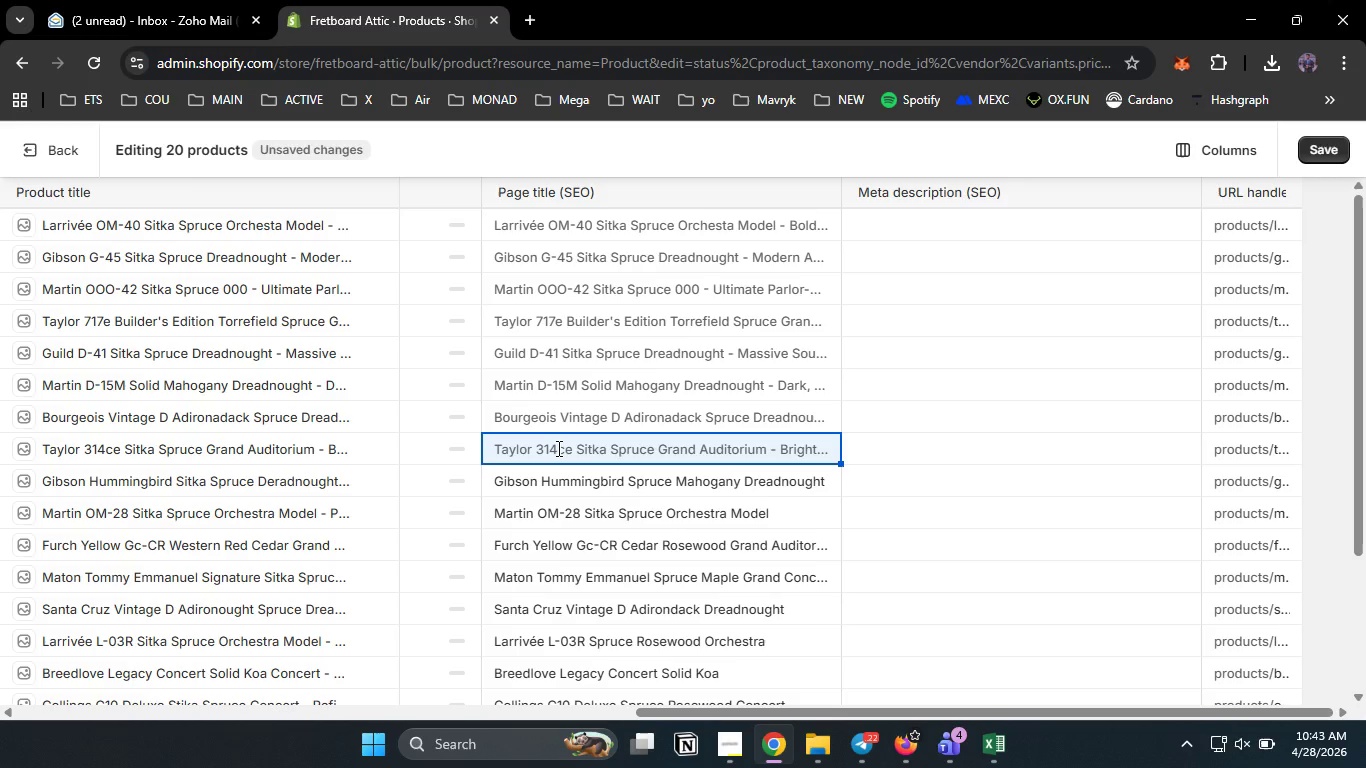 
type(Taylor 3 )
key(Backspace)
type(14ce Sitka Grans )
key(Backspace)
key(Backspace)
type(d AUDITORIUM)
 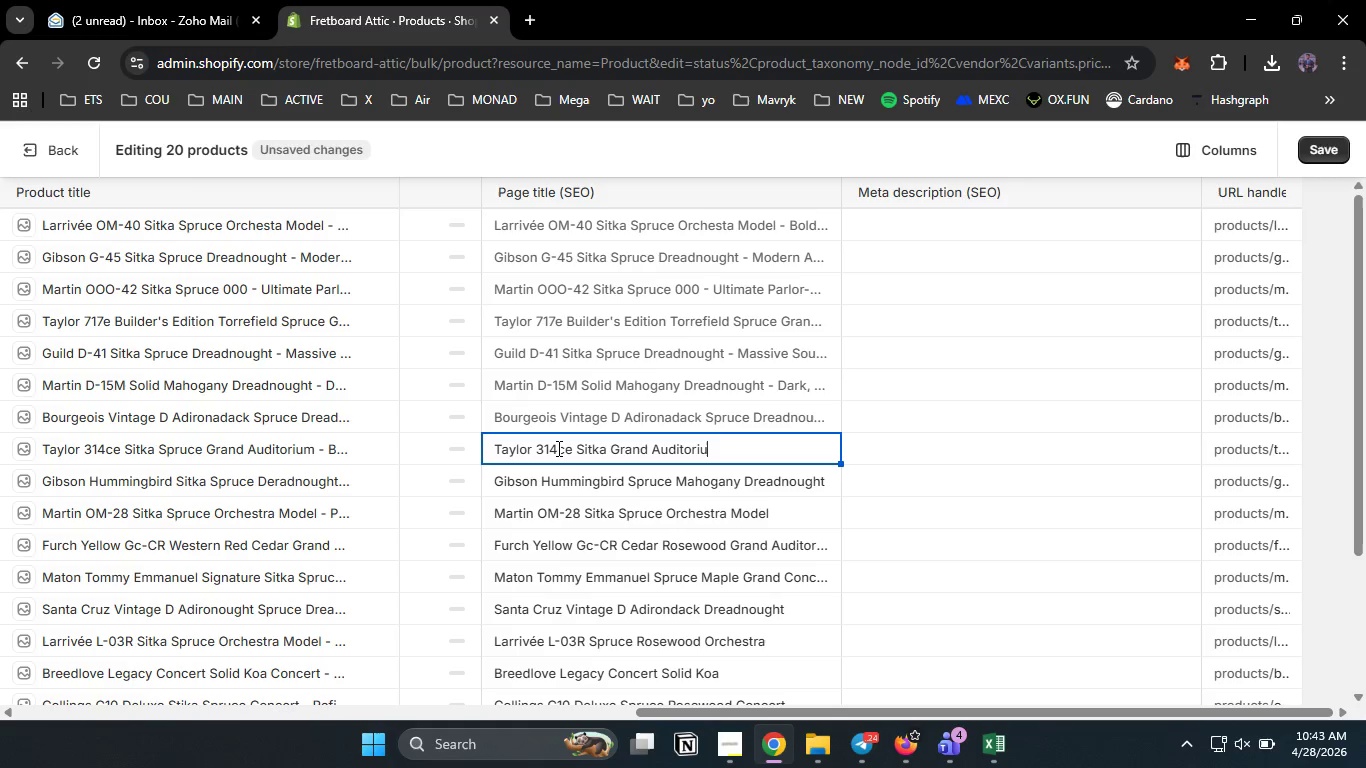 
scroll: coordinate [557, 449], scroll_direction: up, amount: 2.0
 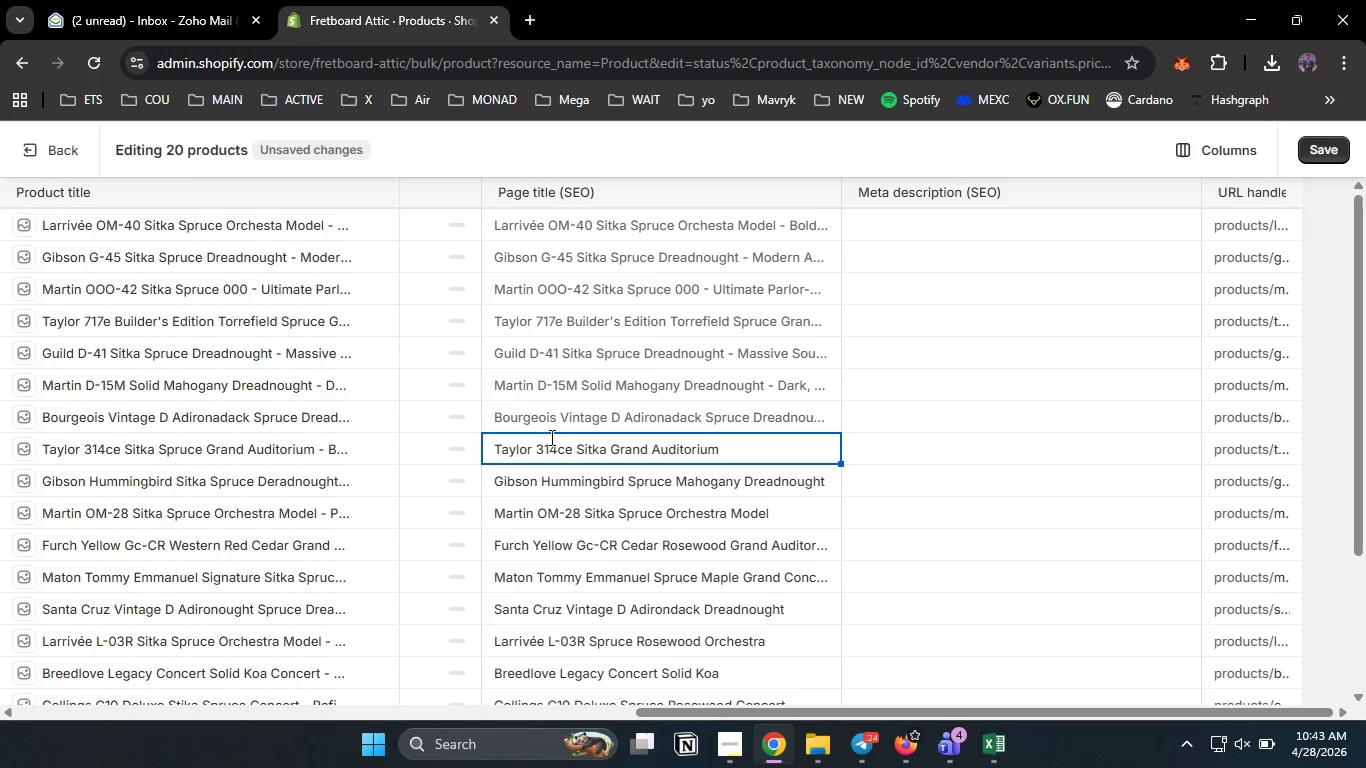 
left_click([541, 418])
 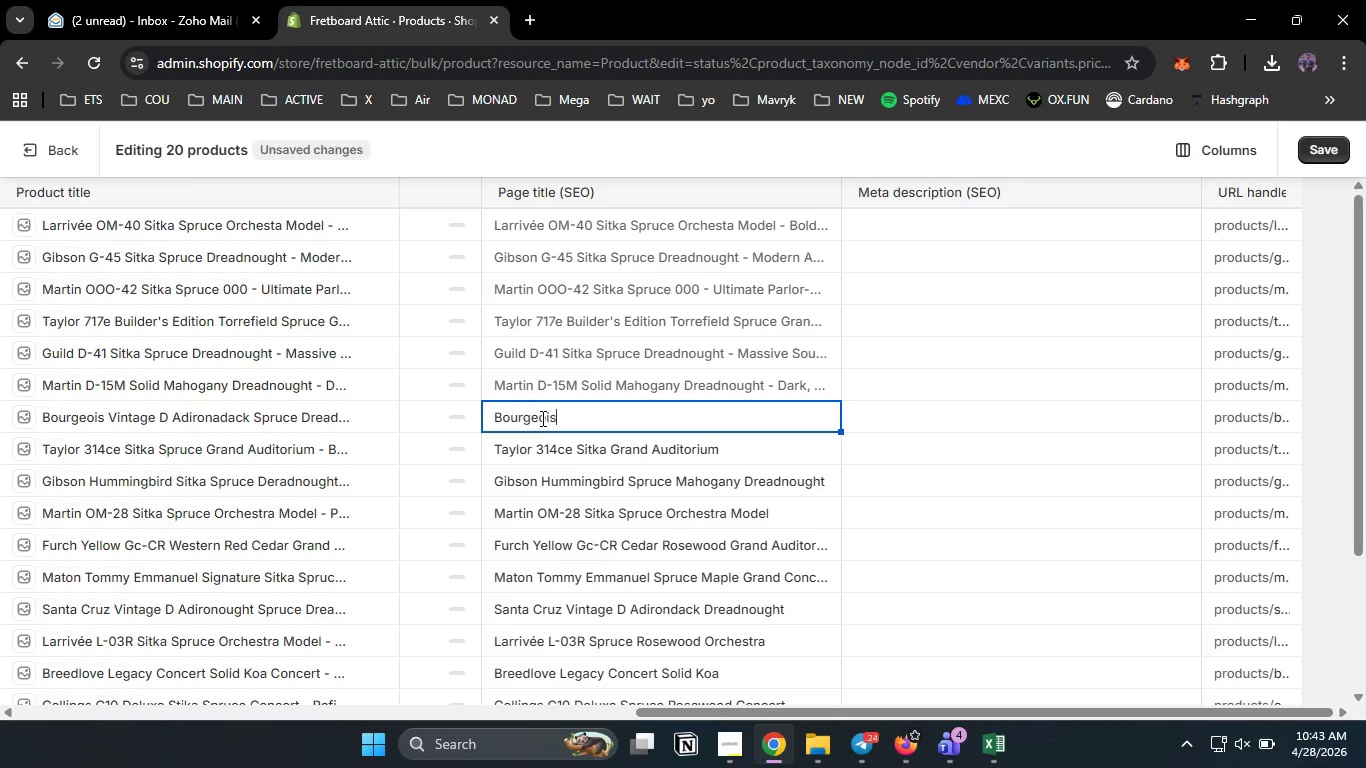 
type(Bourgeois Vintage D Adri)
key(Backspace)
key(Backspace)
key(Backspace)
type(die)
key(Backspace)
type(rondack Spruce Dreadnought)
 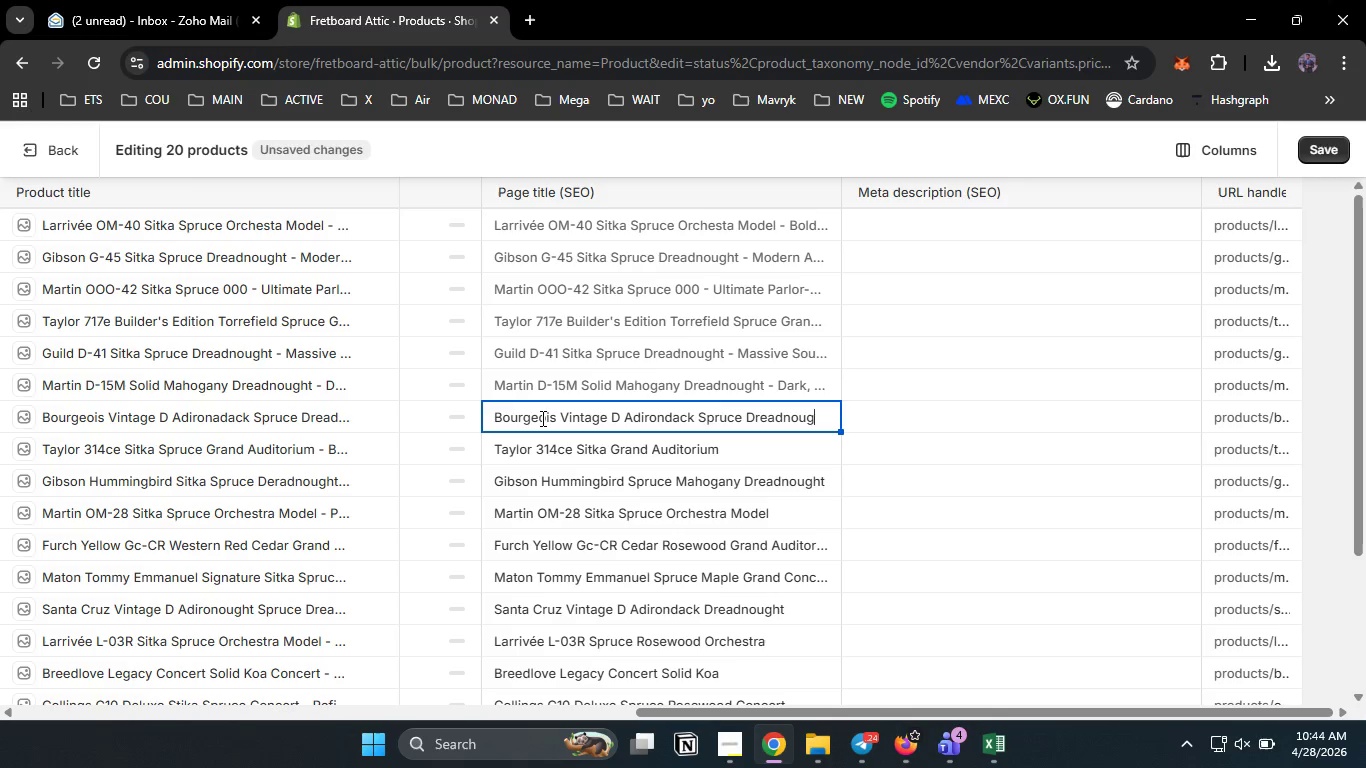 
left_click([530, 387])
 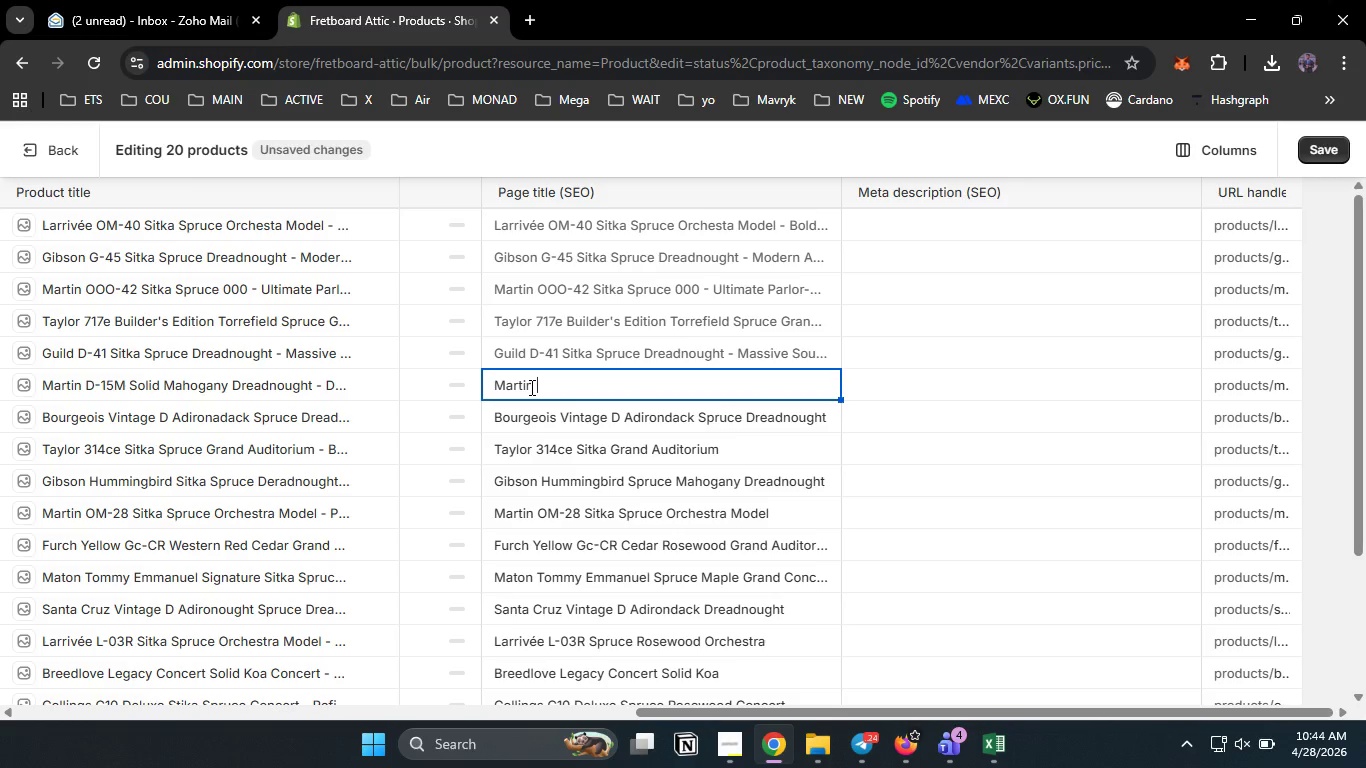 
type(Mrtin )
 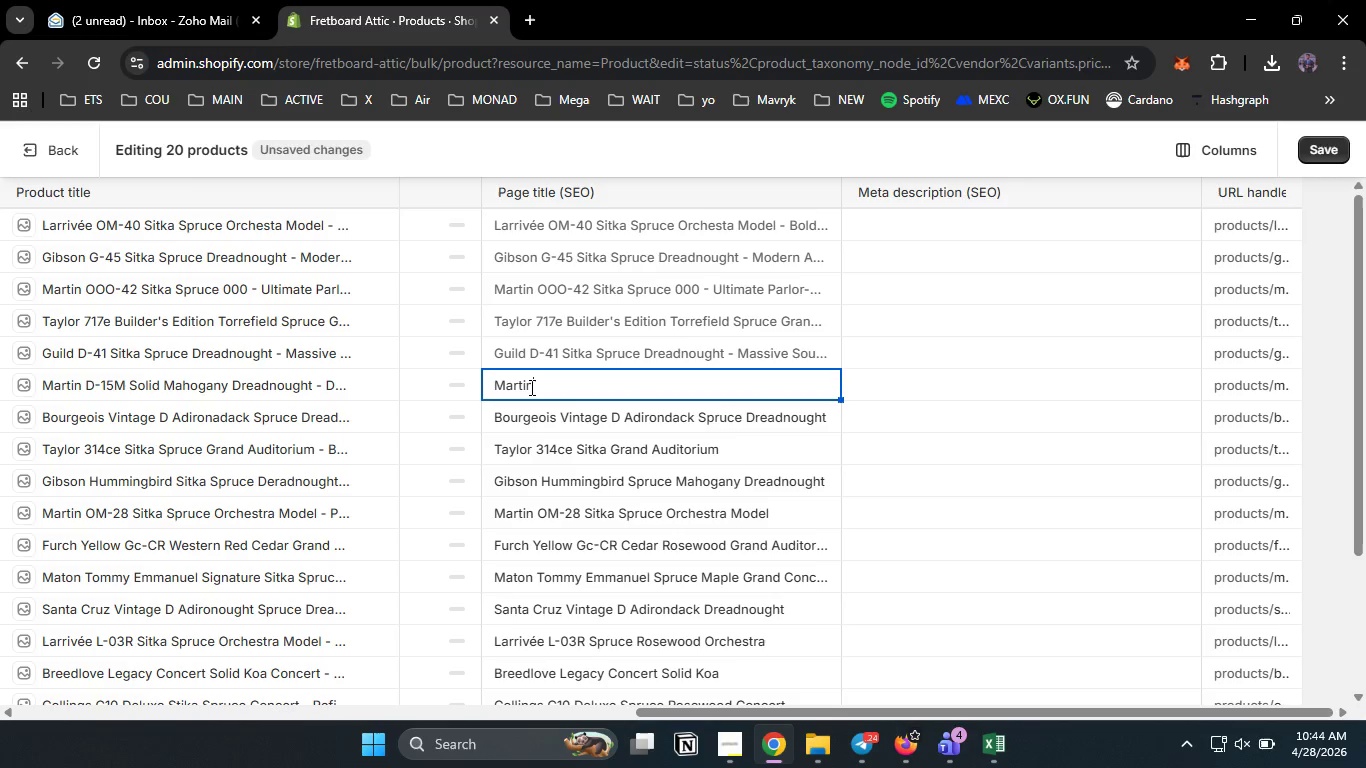 
hold_key(key=A, duration=8.64)
 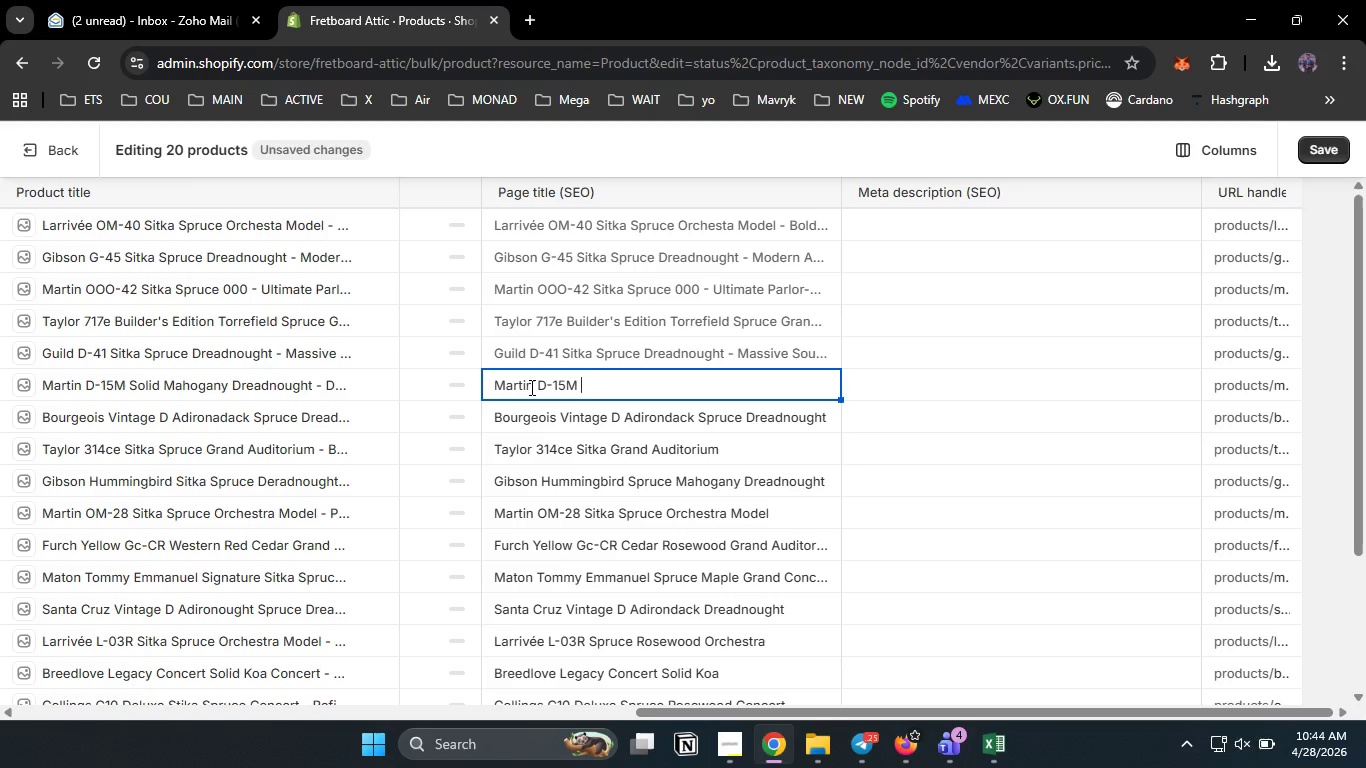 
type(D-15 )
key(Backspace)
type(M ll Solid Mahogany De)
key(Backspace)
type(readnought)
 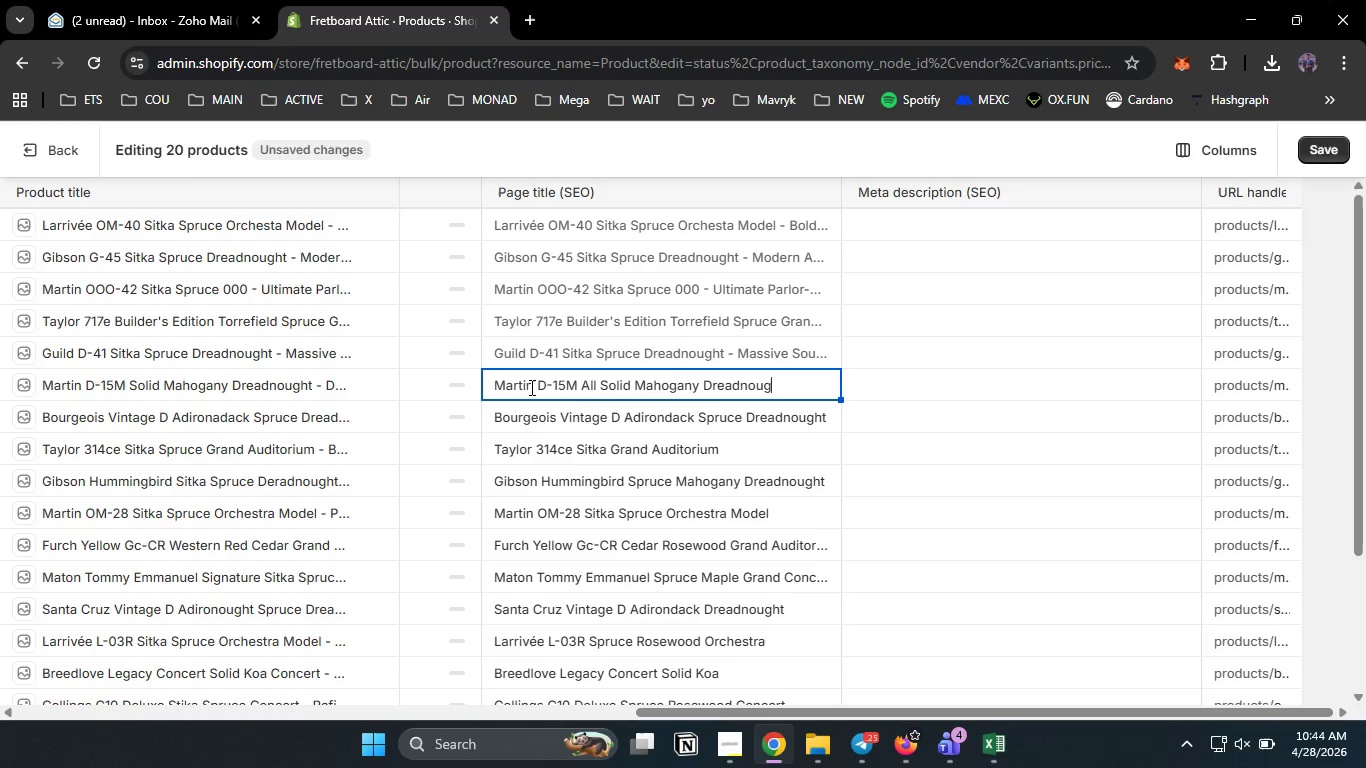 
wait(5.41)
 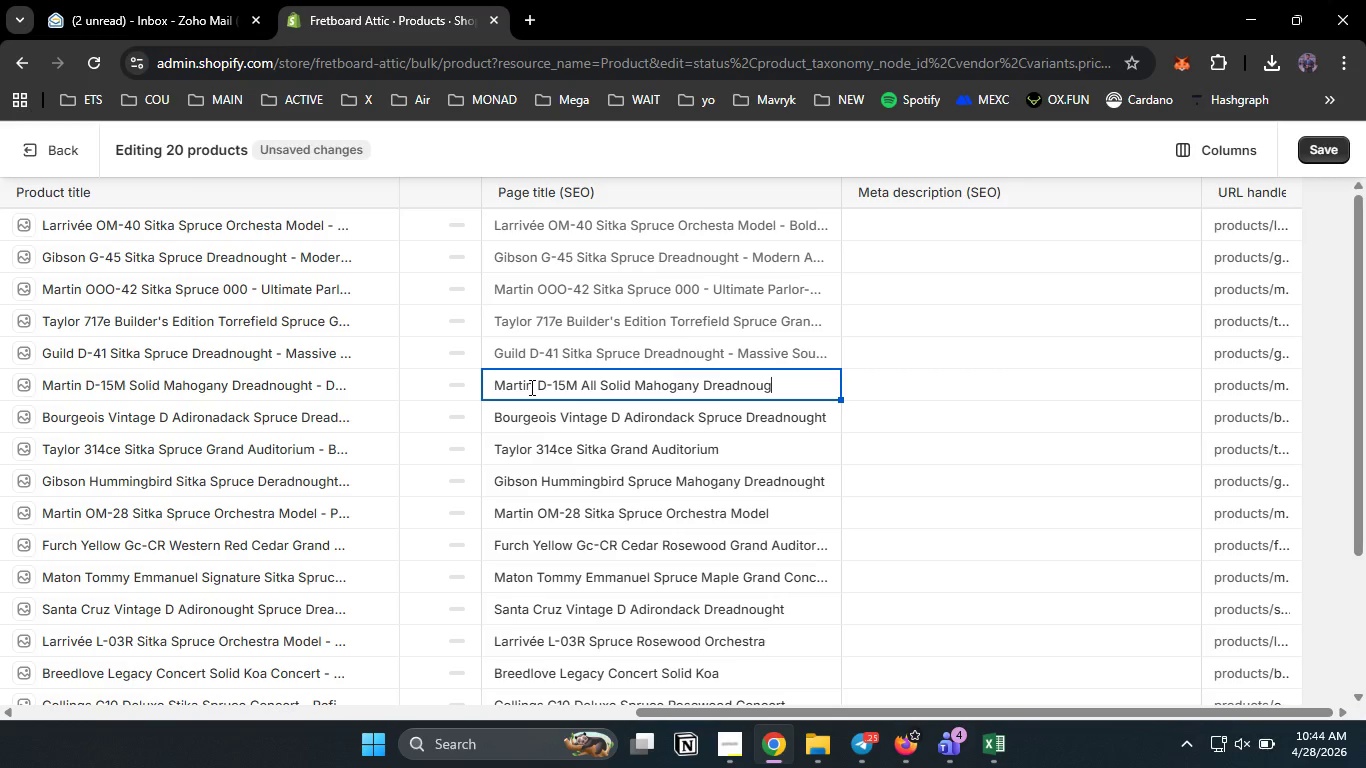 
type(Guild D-41 Sitka Spruce Rosewio)
key(Backspace)
key(Backspace)
type(ood dreadnought)
 